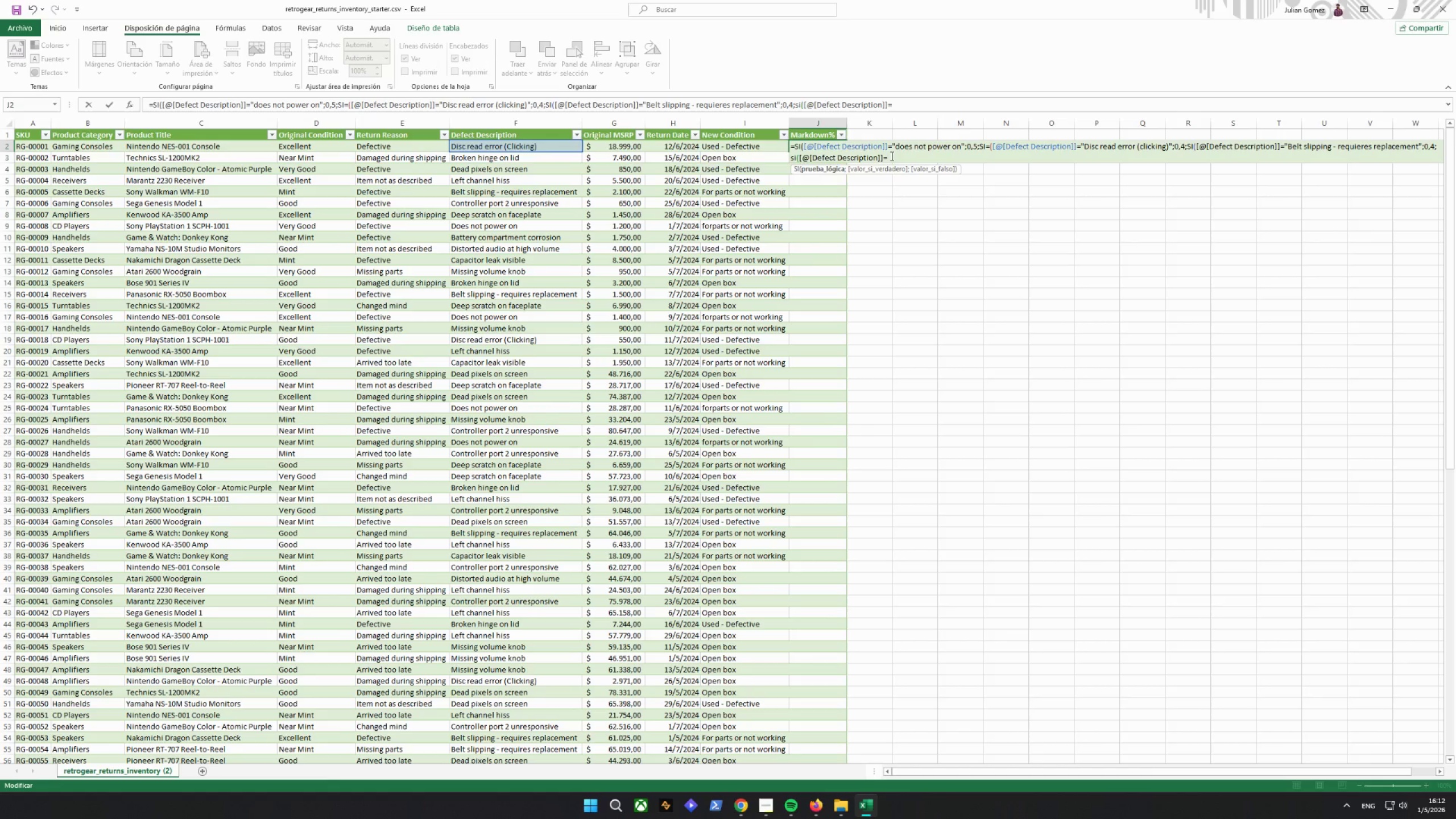 
key(Backspace)
 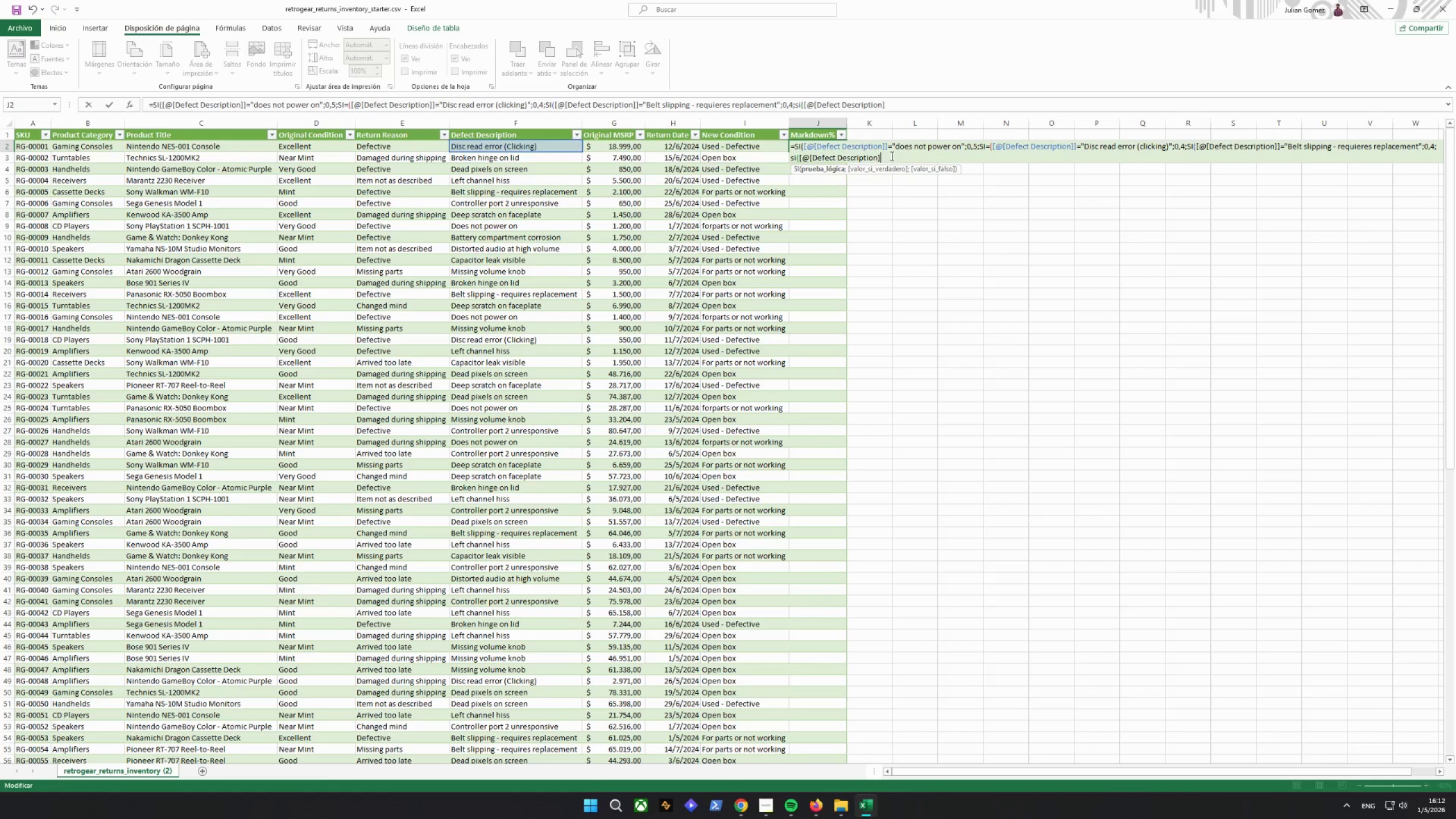 
key(Backspace)
 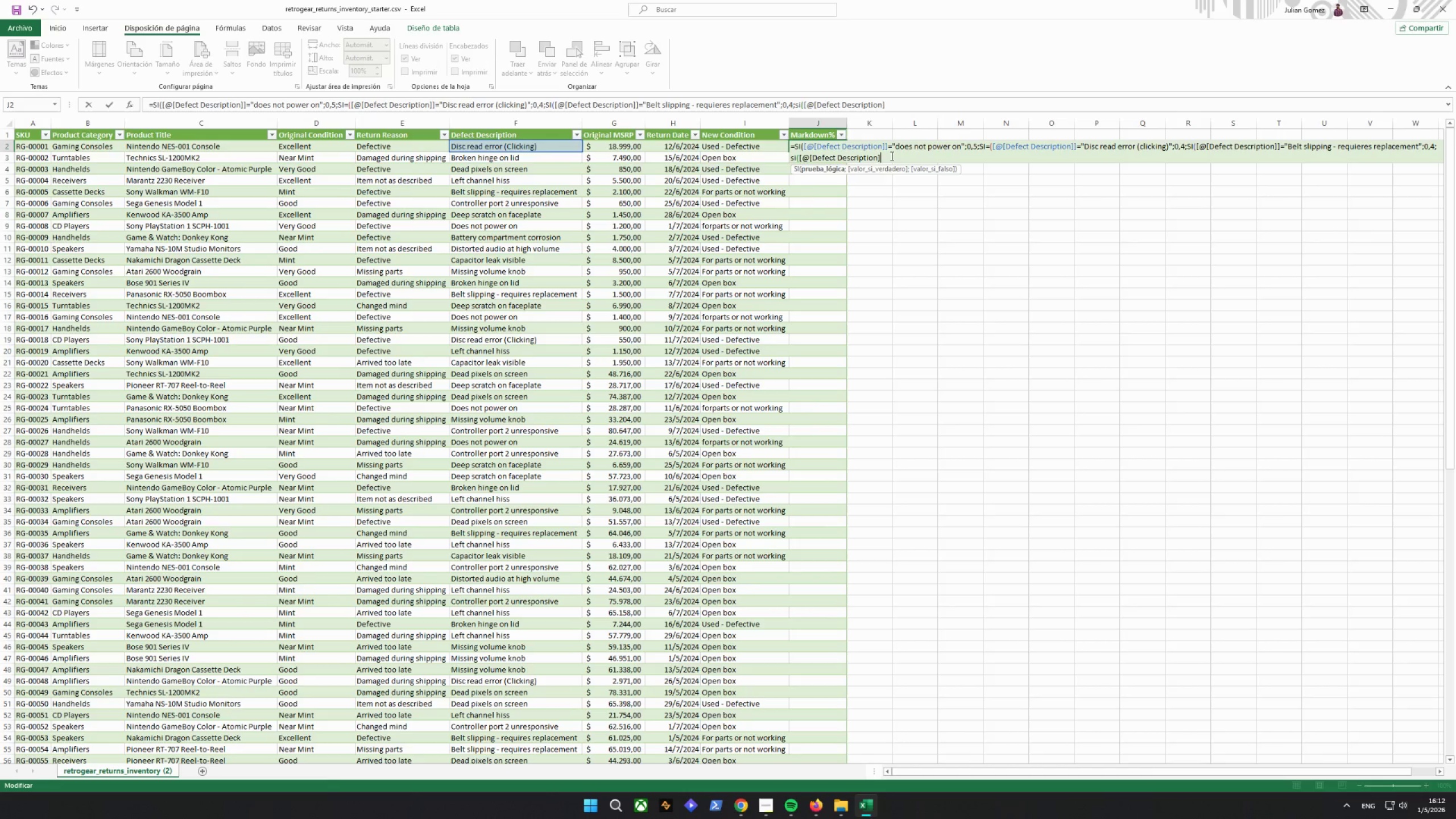 
key(Backspace)
 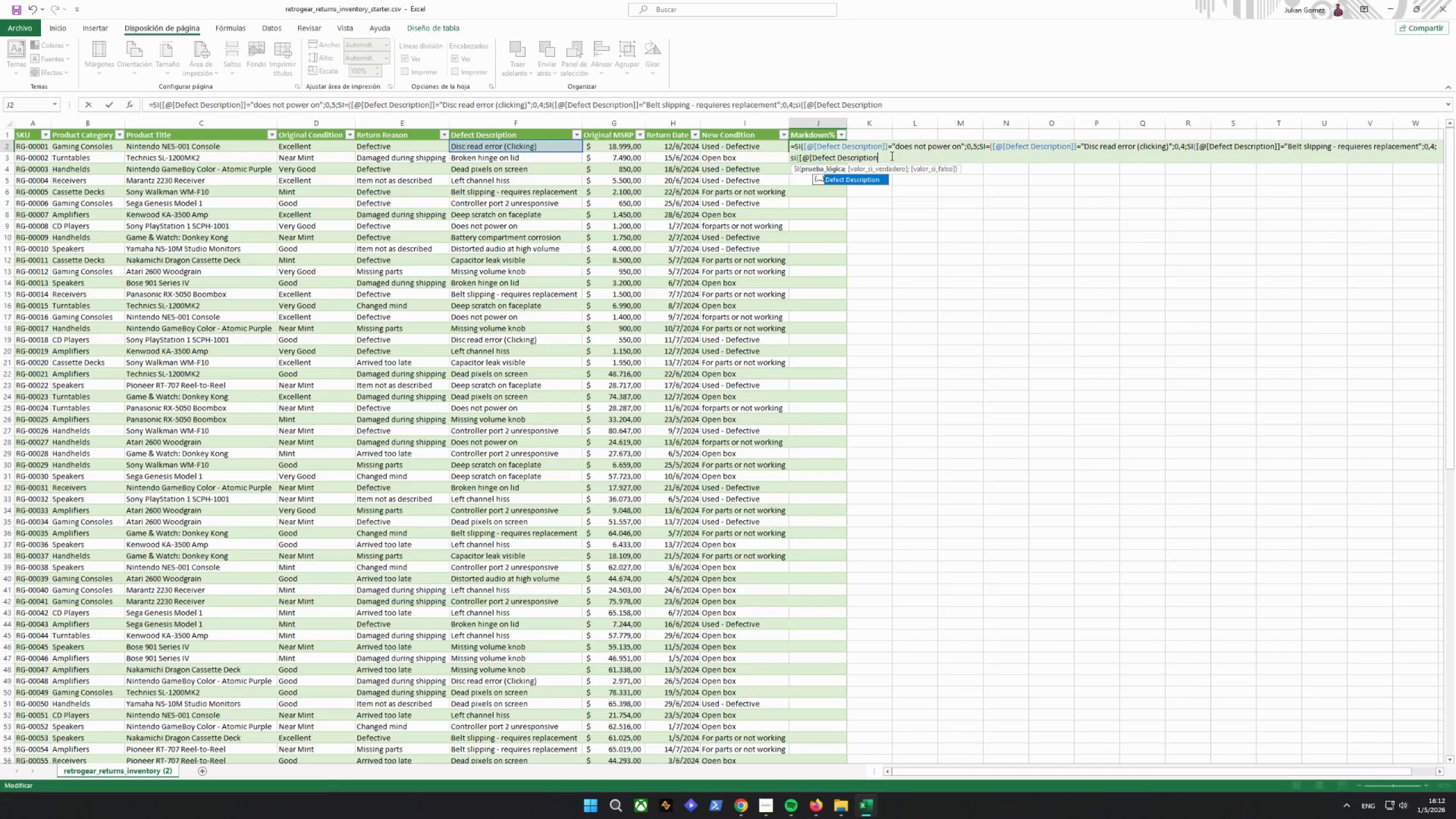 
key(Backspace)
 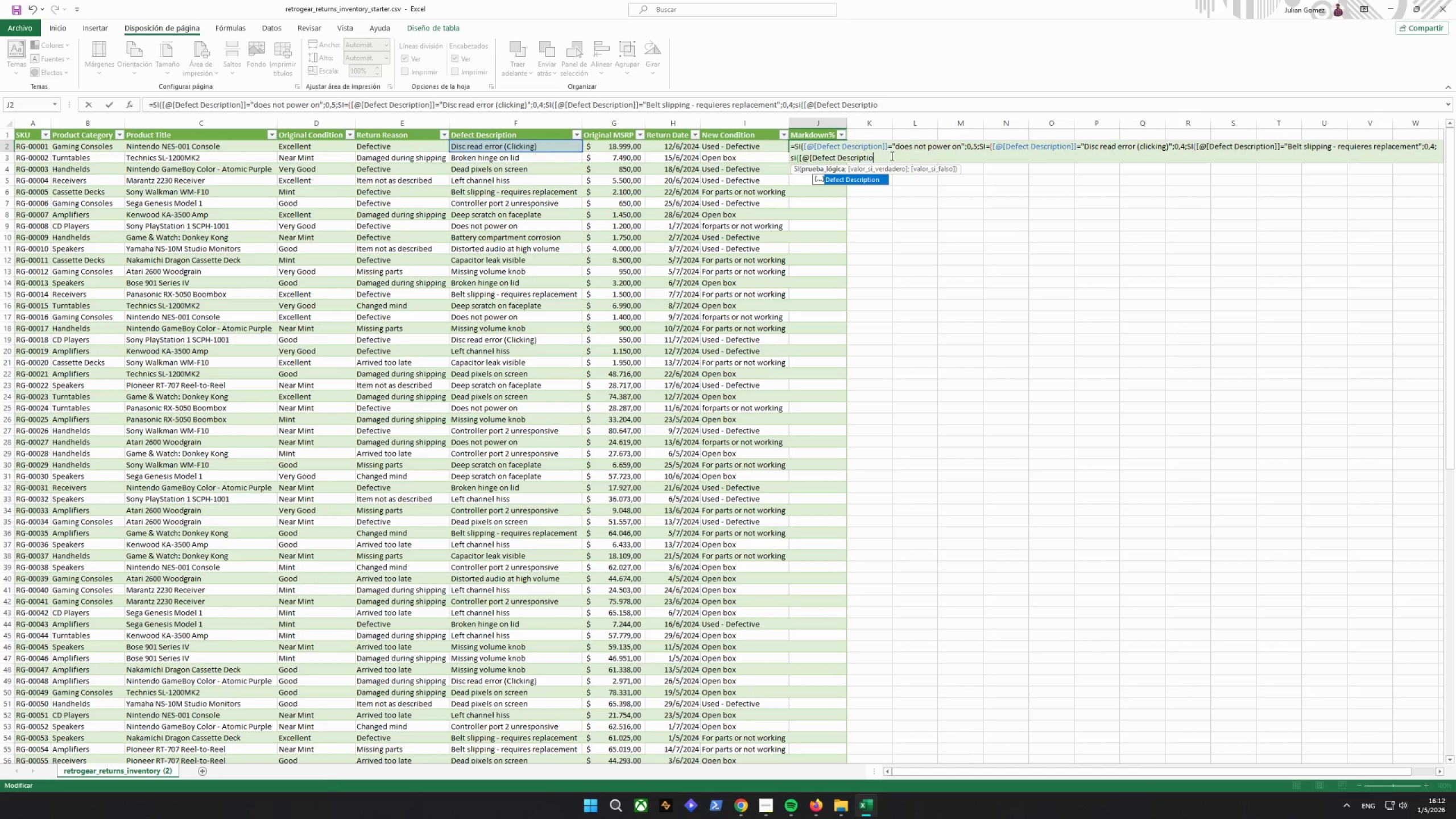 
hold_key(key=Backspace, duration=0.97)
 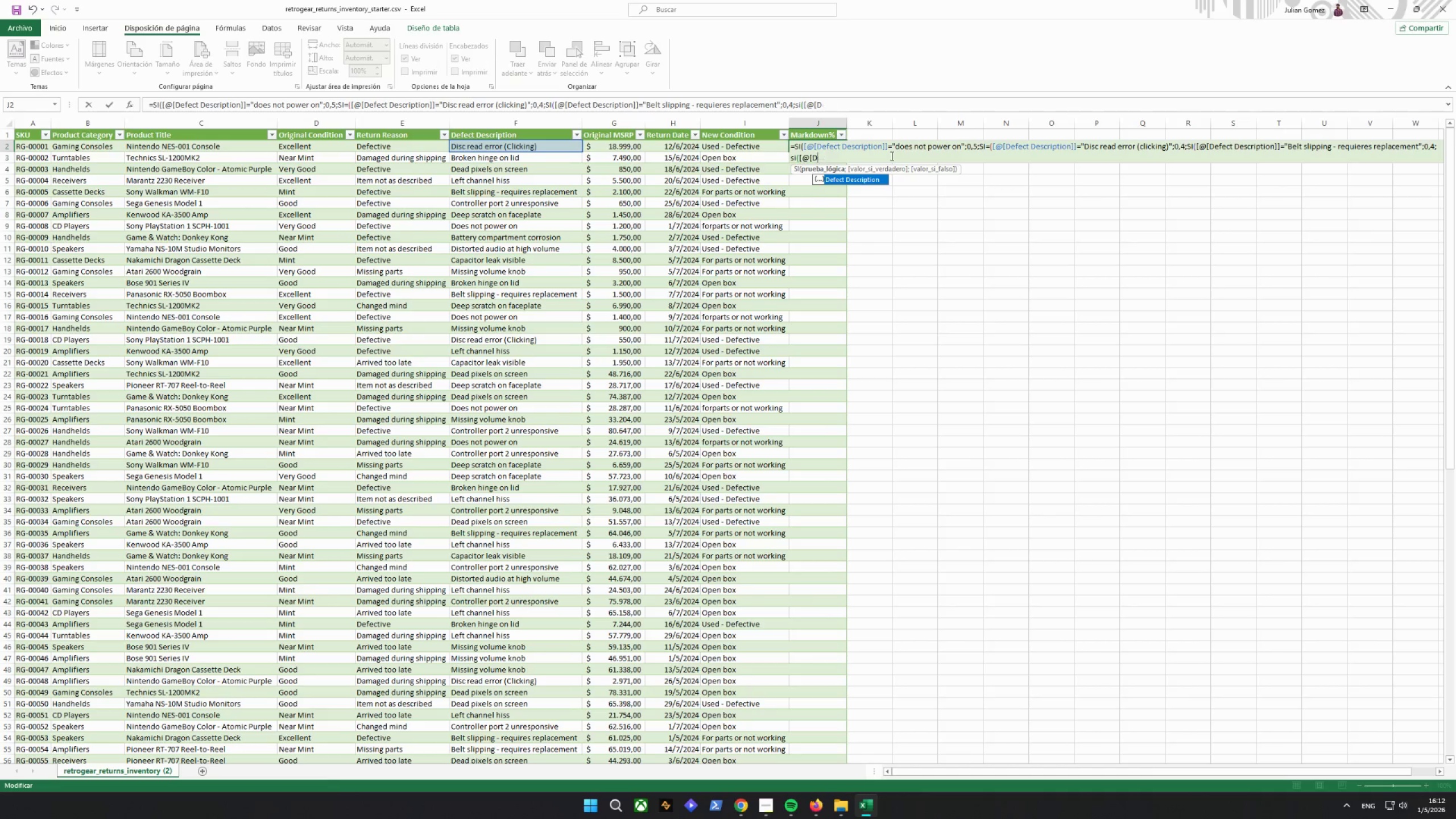 
key(Backspace)
 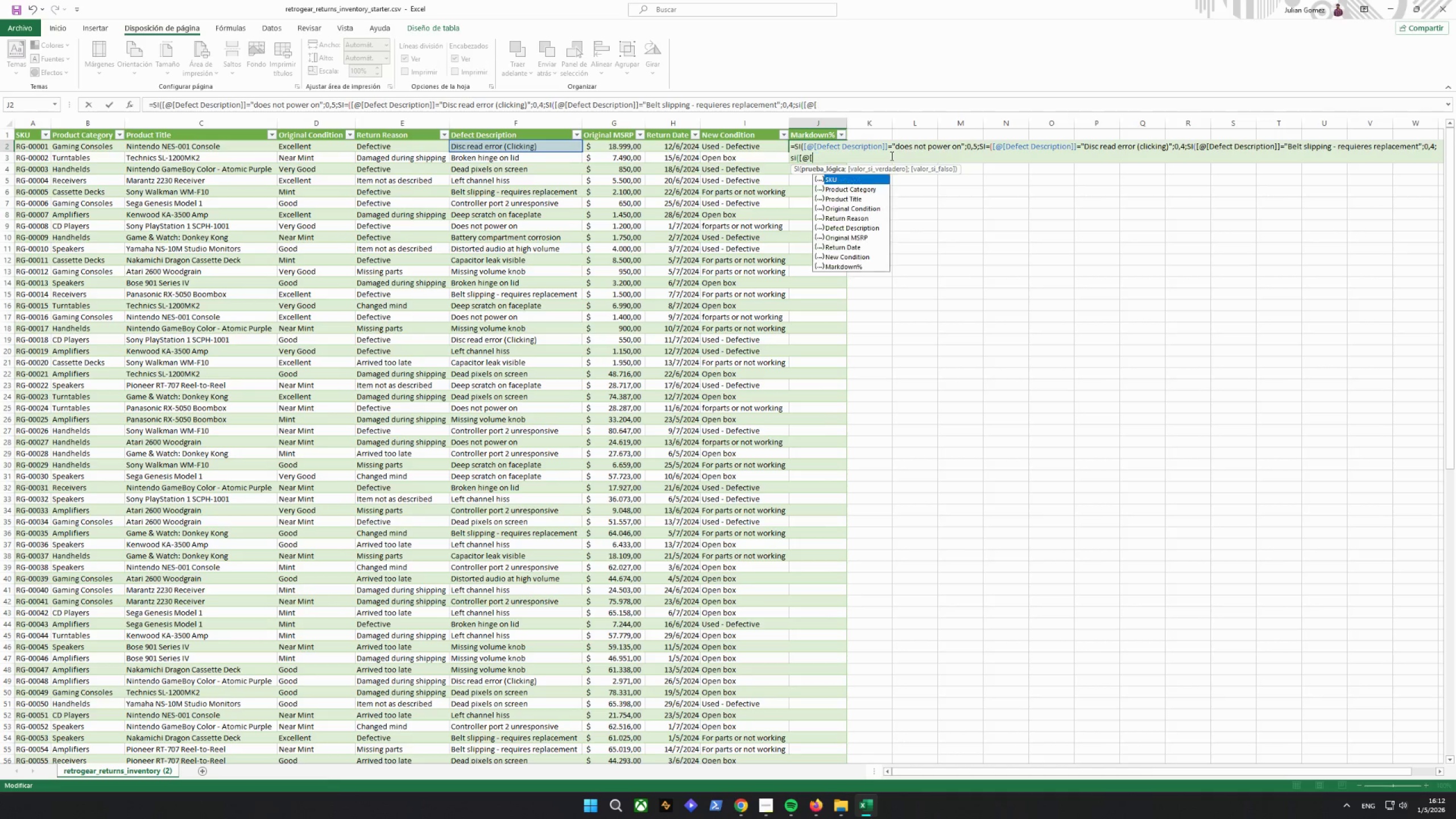 
key(Backspace)
 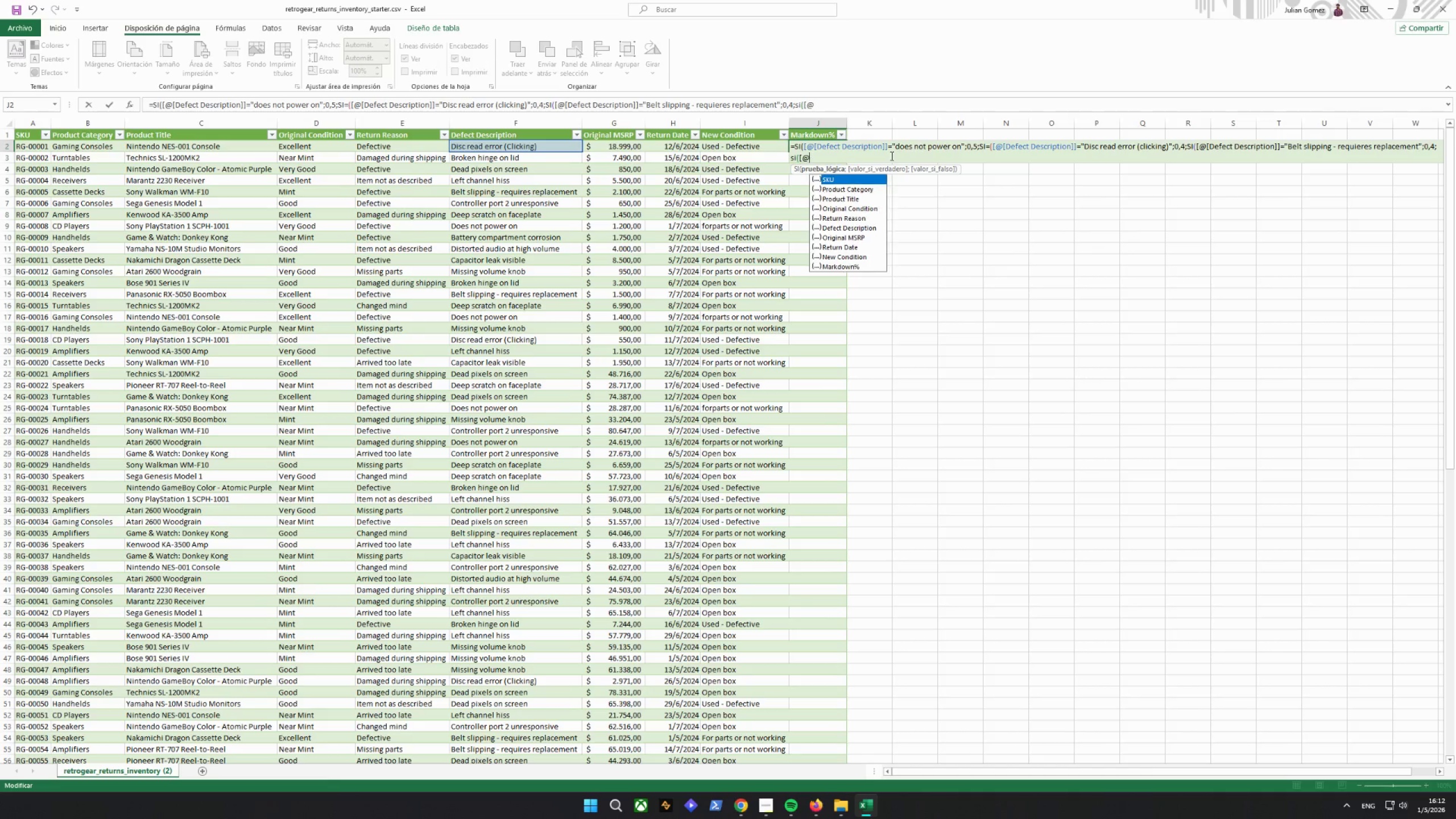 
key(Backspace)
 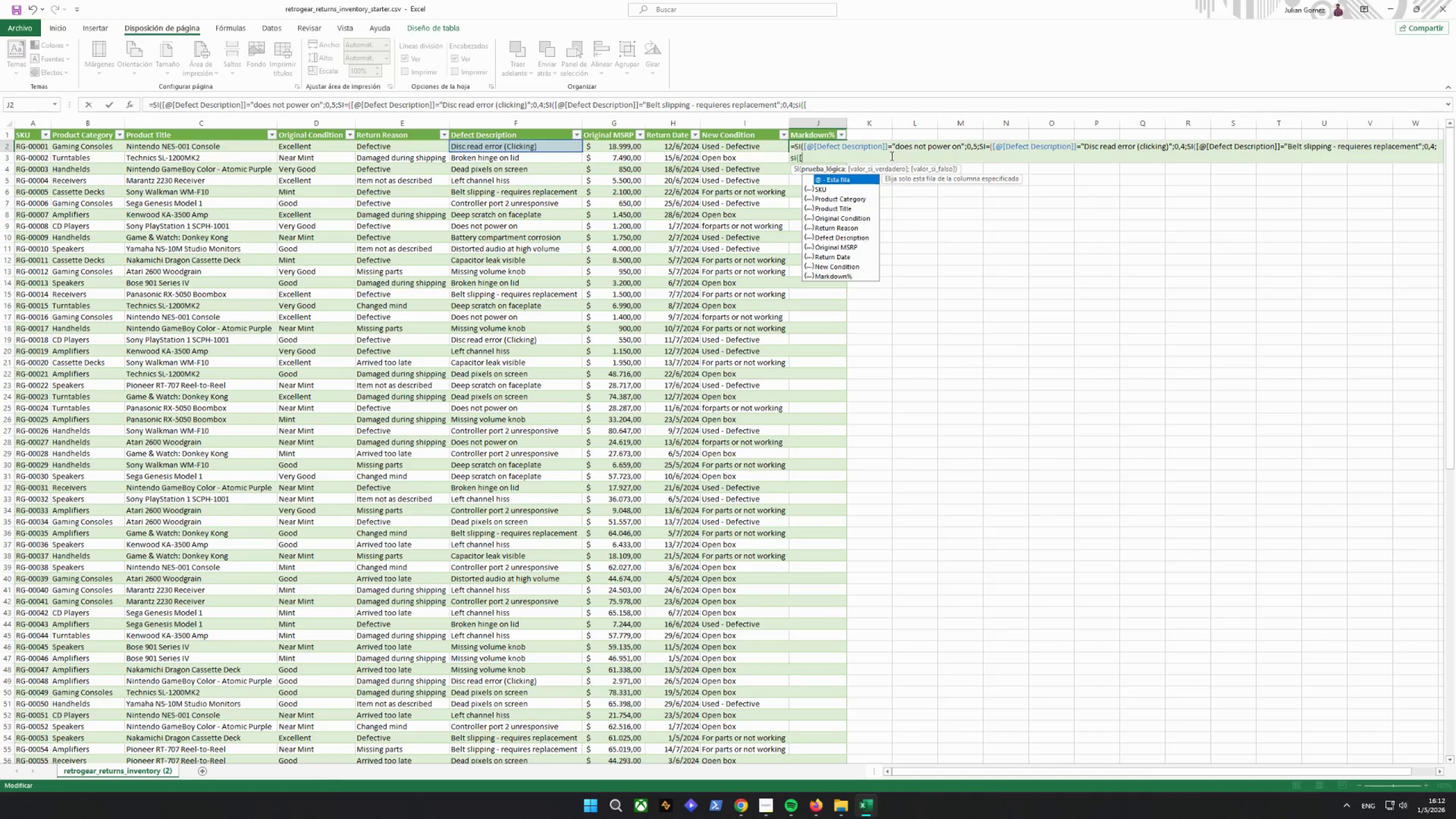 
key(Backspace)
 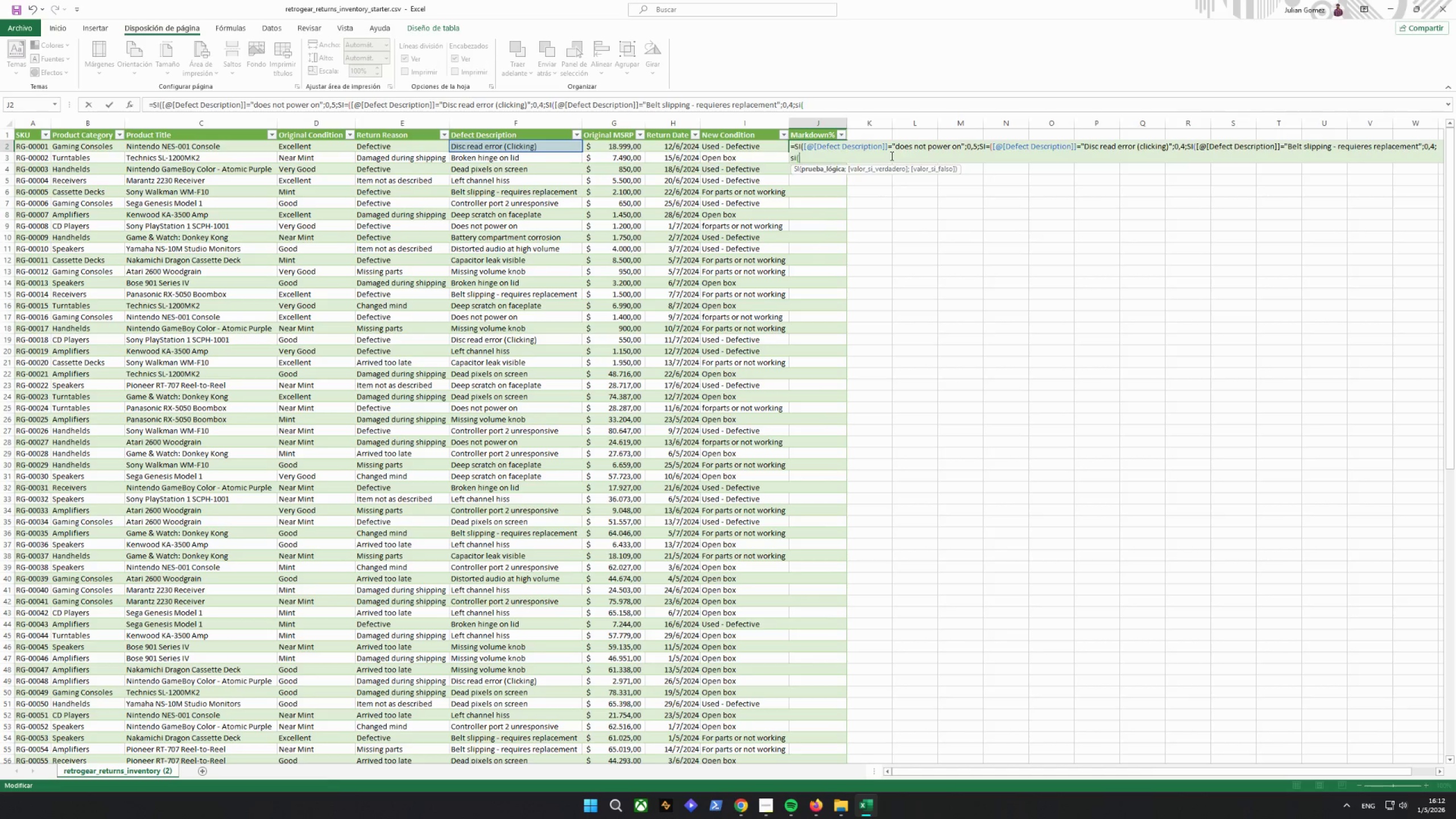 
key(Backspace)
 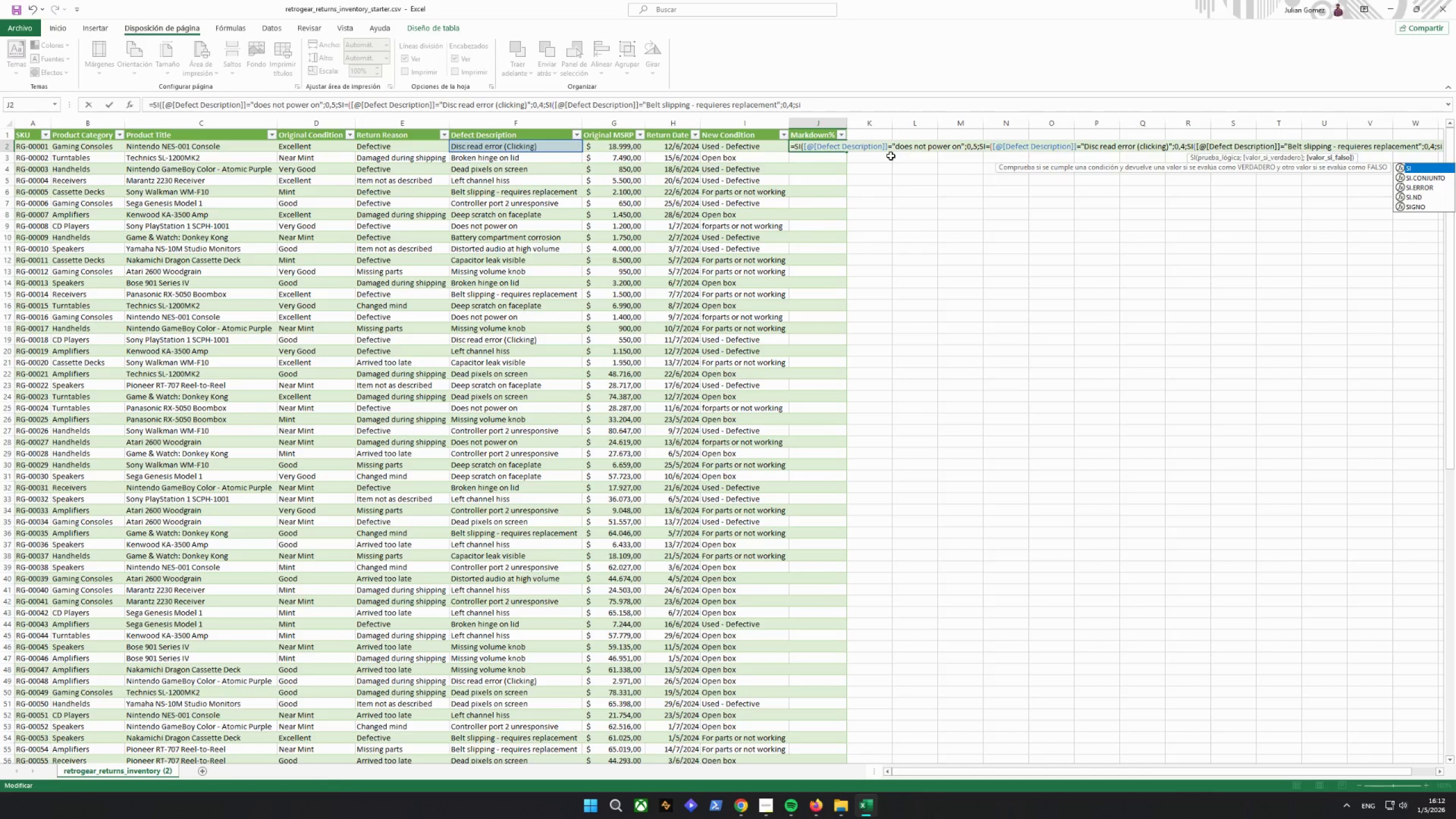 
key(Backspace)
 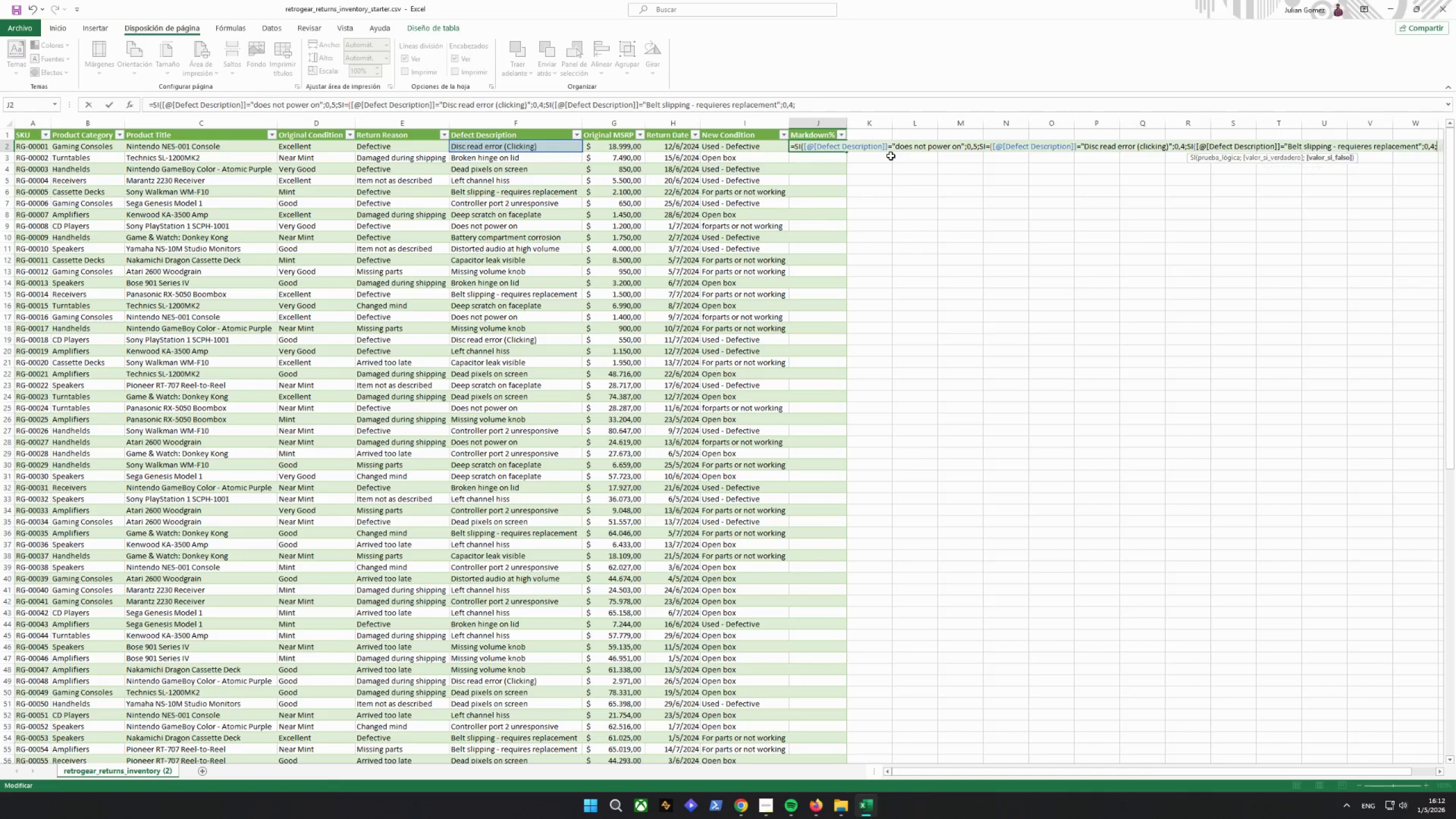 
key(Backspace)
 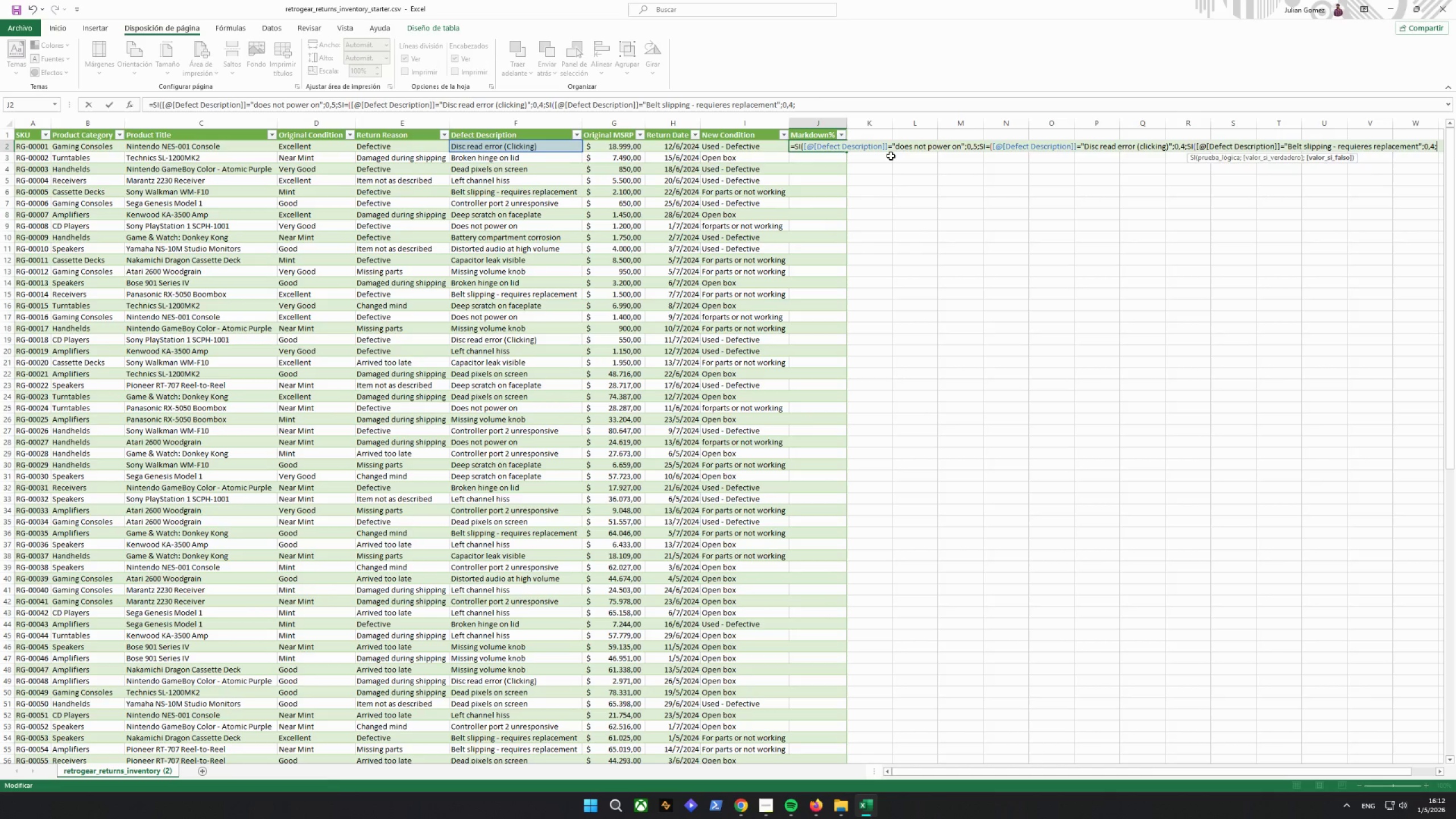 
wait(11.45)
 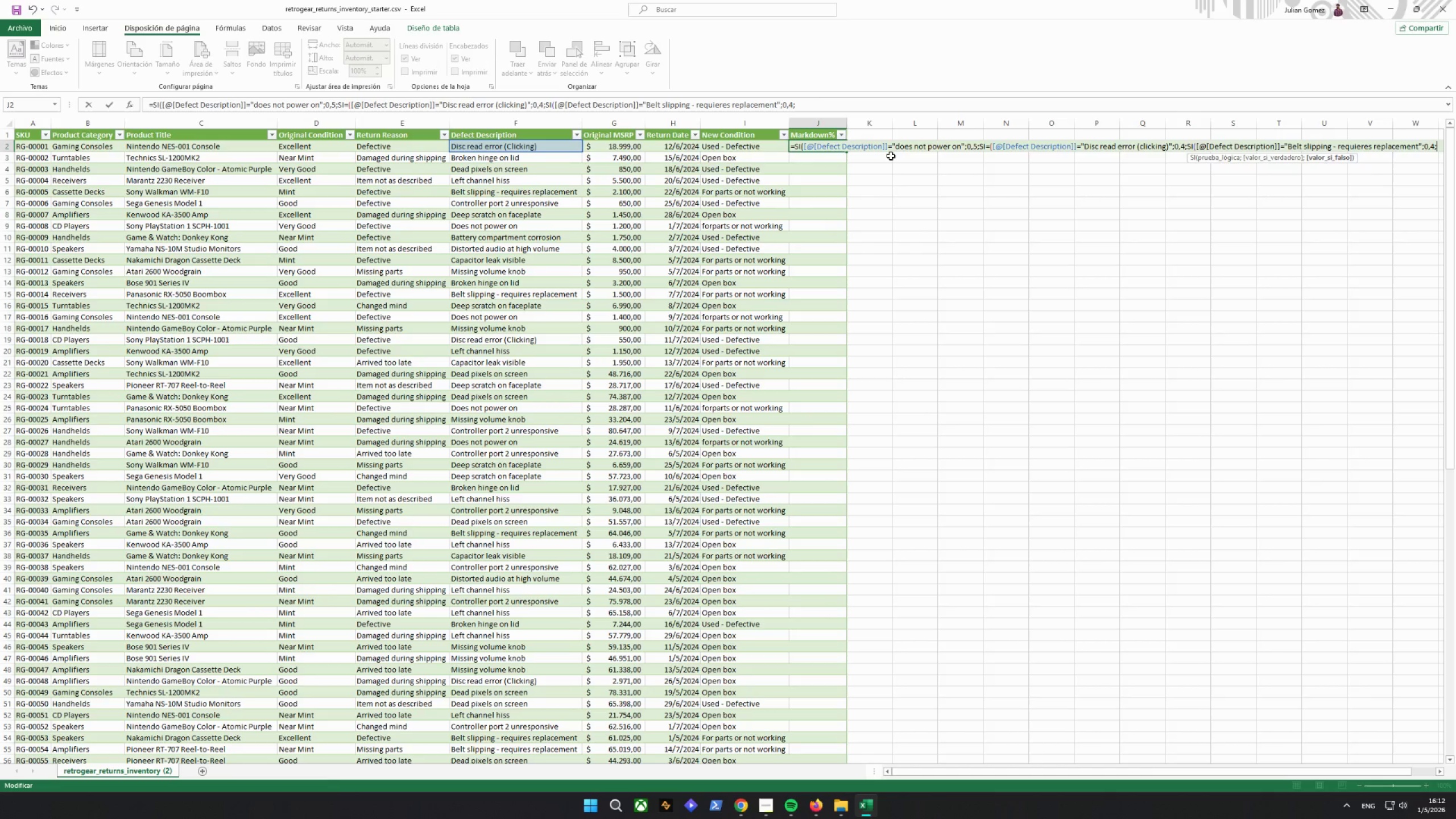 
type(si)
key(Backspace)
key(Backspace)
type(SU)
key(Backspace)
type(I()
 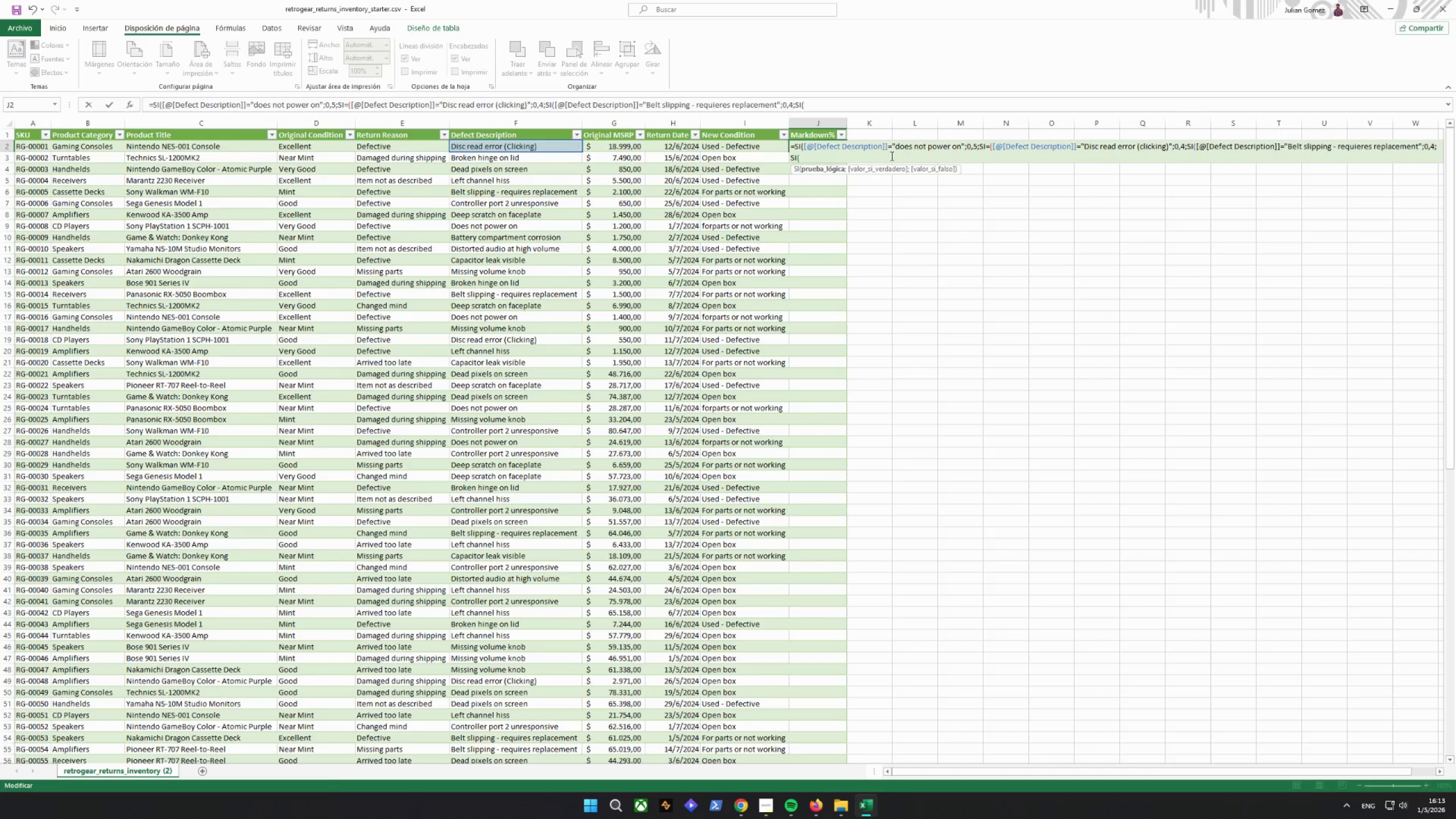 
left_click([528, 146])
 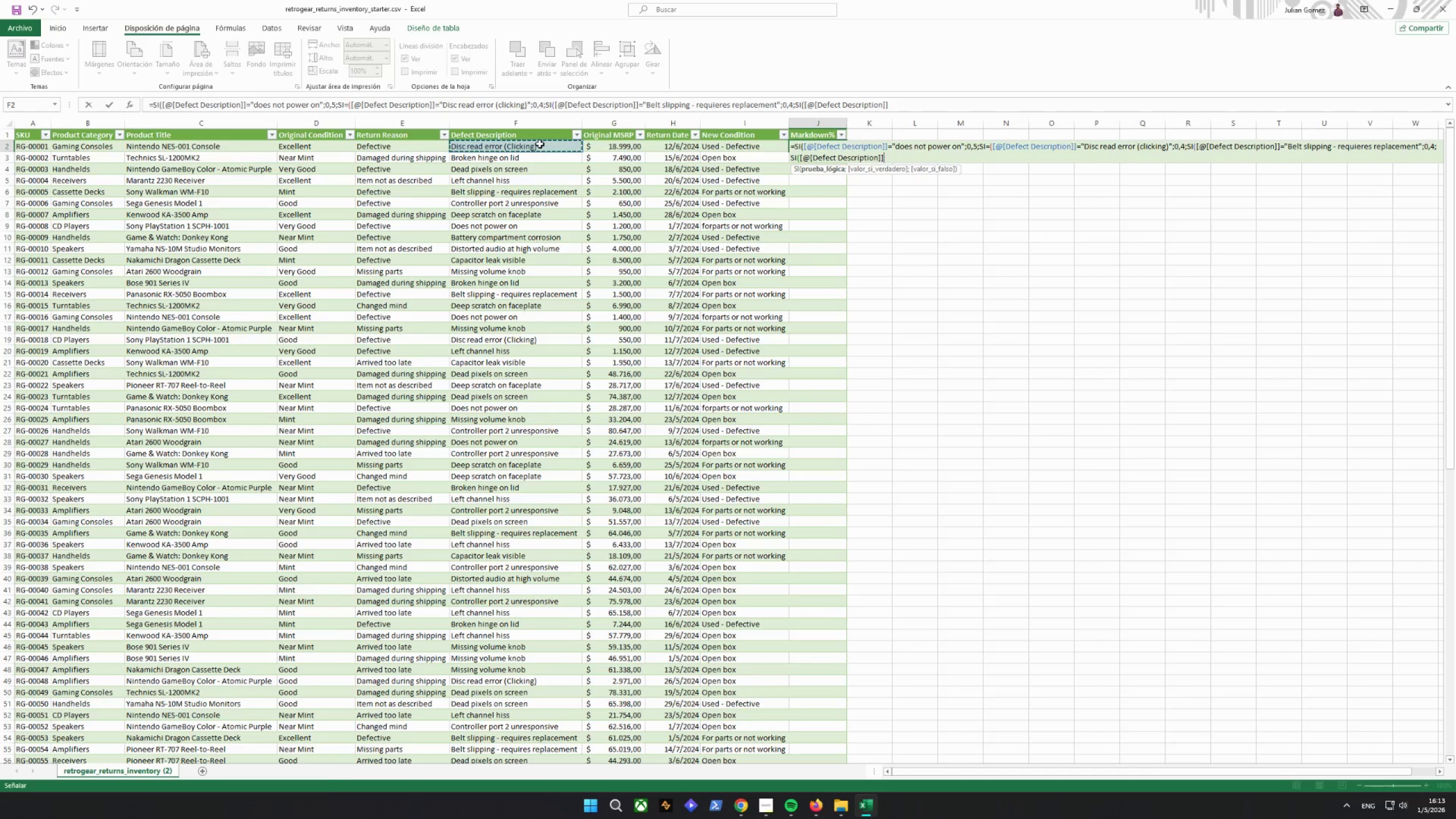 
wait(6.3)
 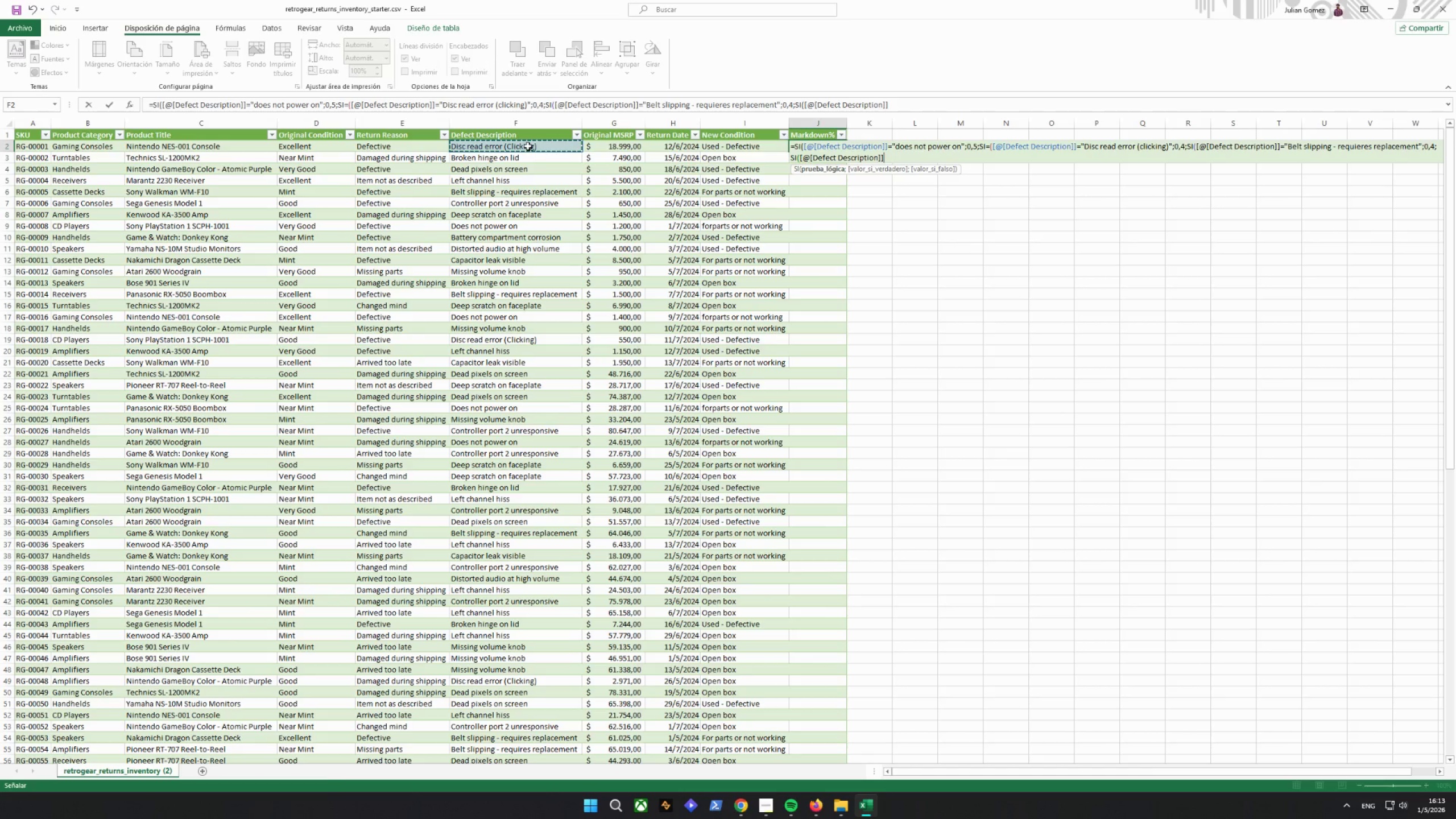 
type(="CAPAC)
key(Backspace)
key(Backspace)
key(Backspace)
key(Backspace)
type(aca)
key(Backspace)
key(Backspace)
type(pacitor leak visible";0,4;)
 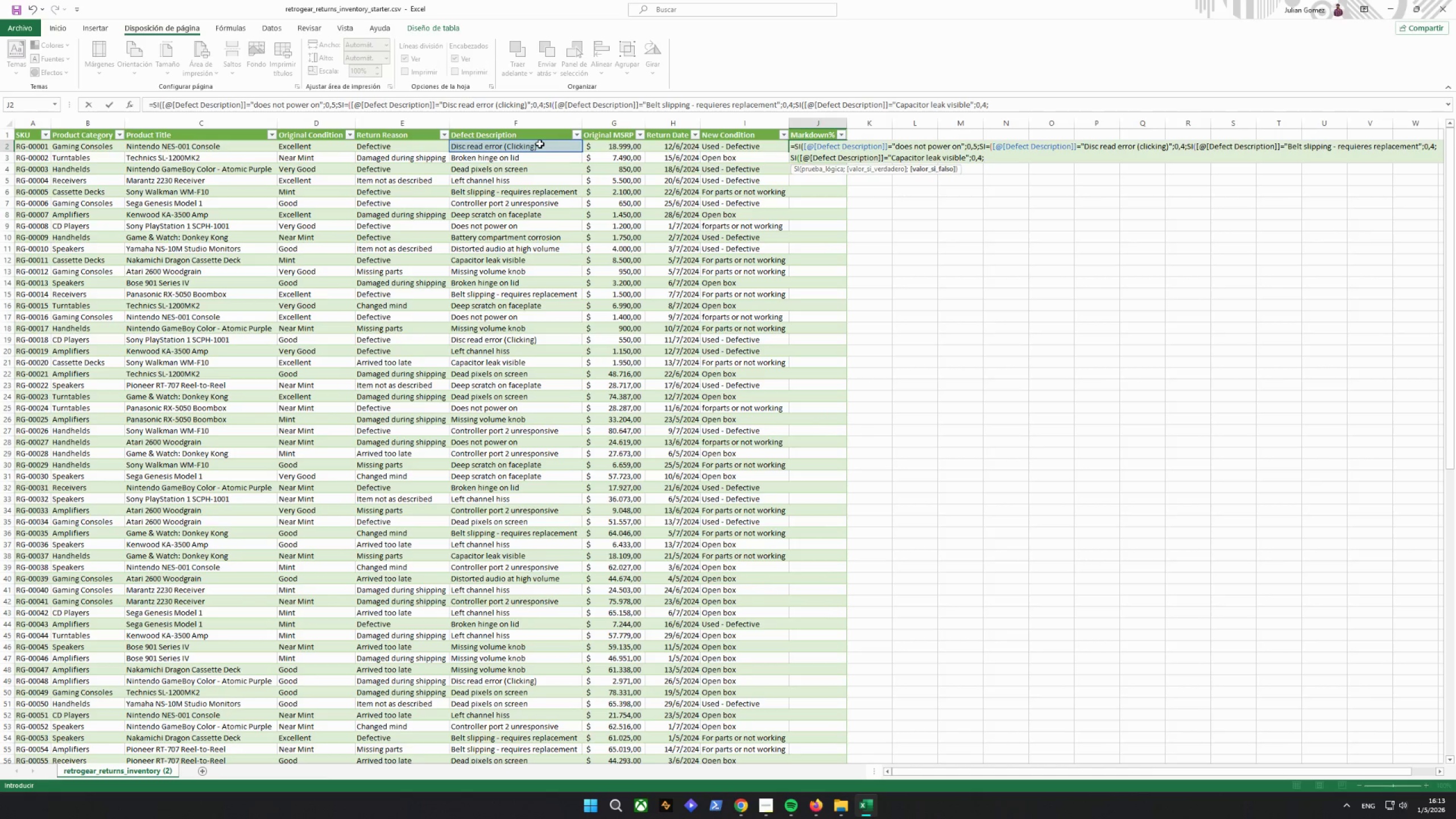 
wait(6.06)
 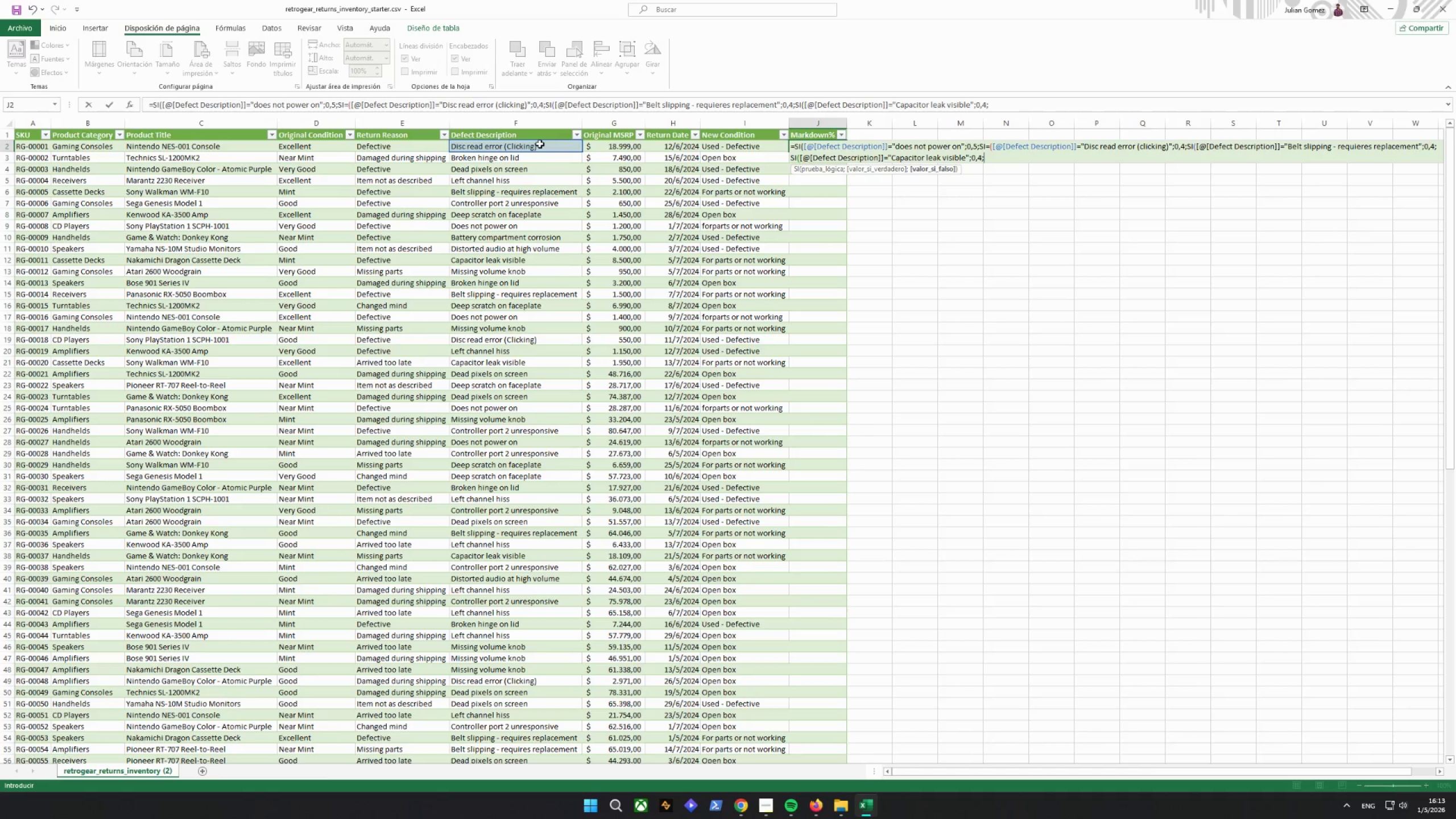 
type(;ps)
key(Backspace)
key(Backspace)
key(Backspace)
type(si)
key(Backspace)
key(Backspace)
type(SI()
 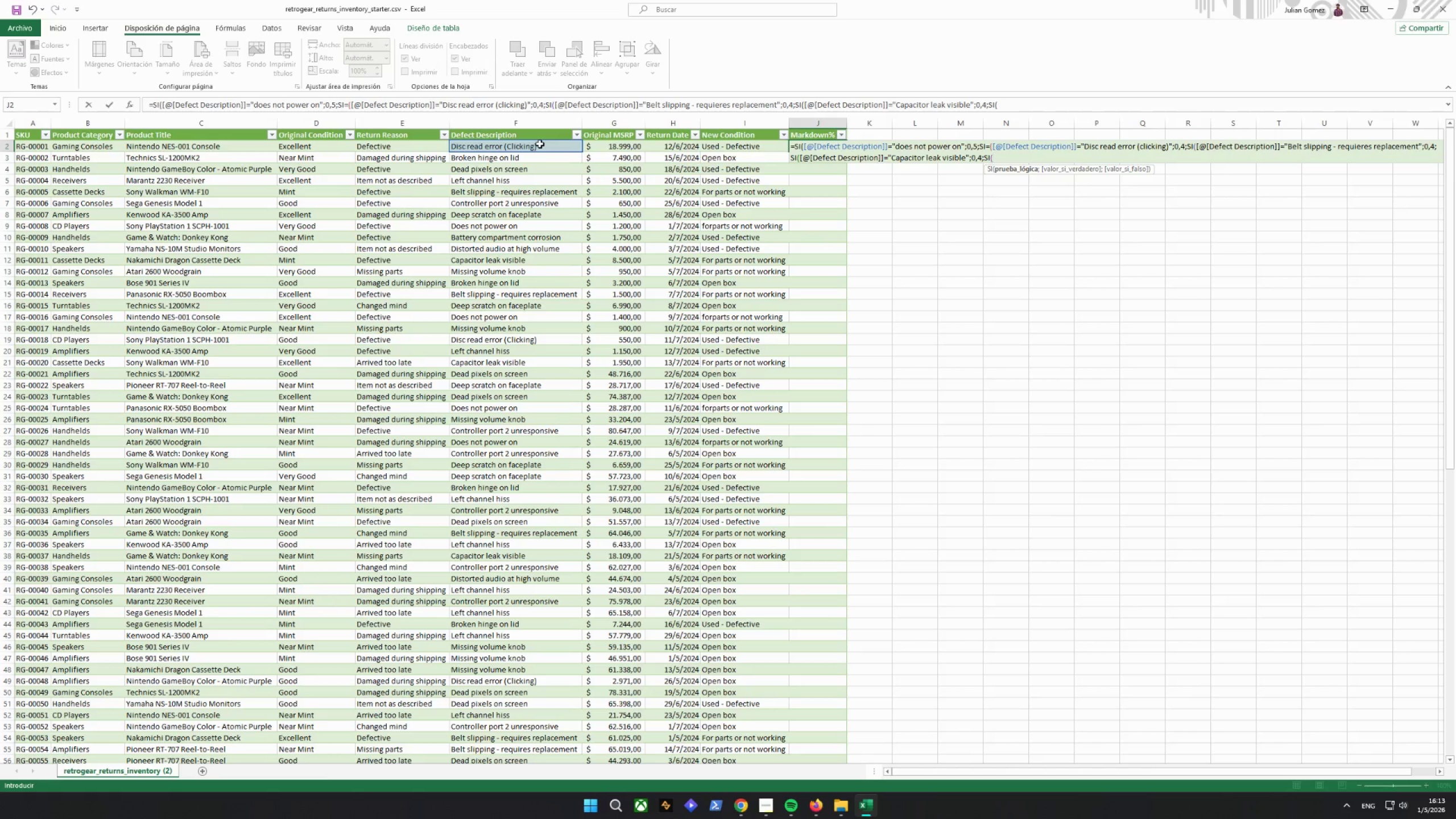 
wait(9.36)
 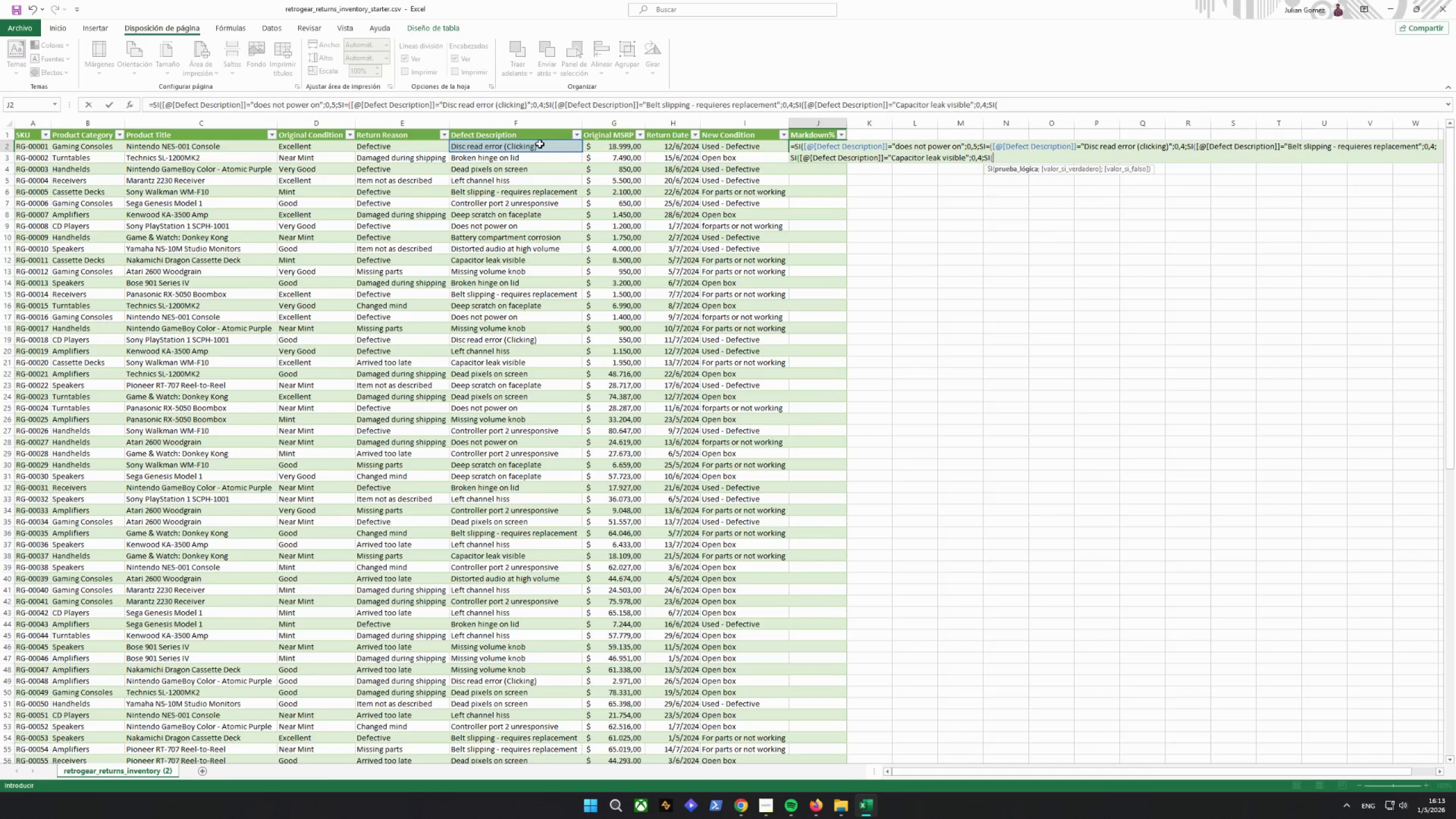 
left_click([485, 148])
 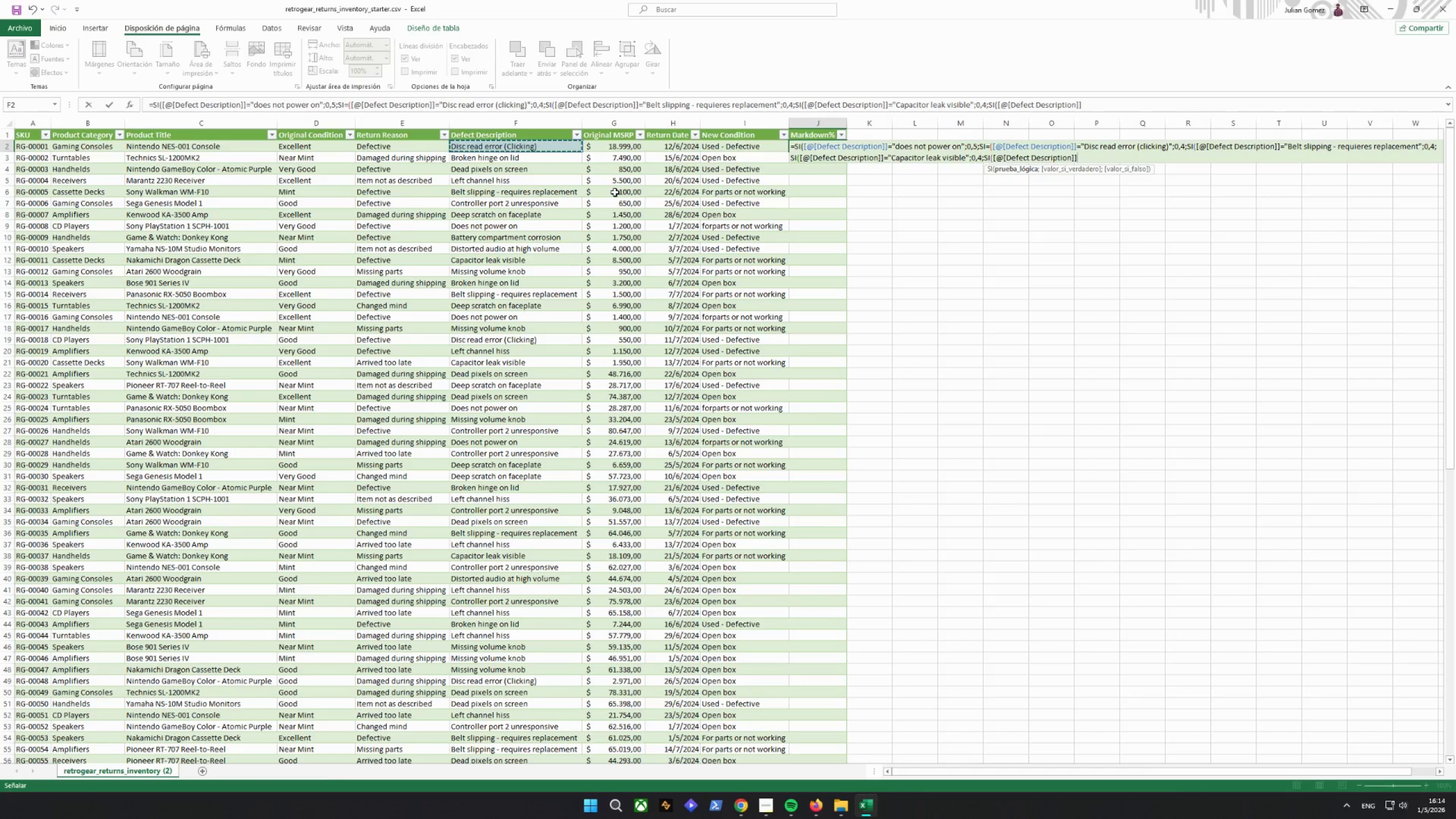 
wait(16.73)
 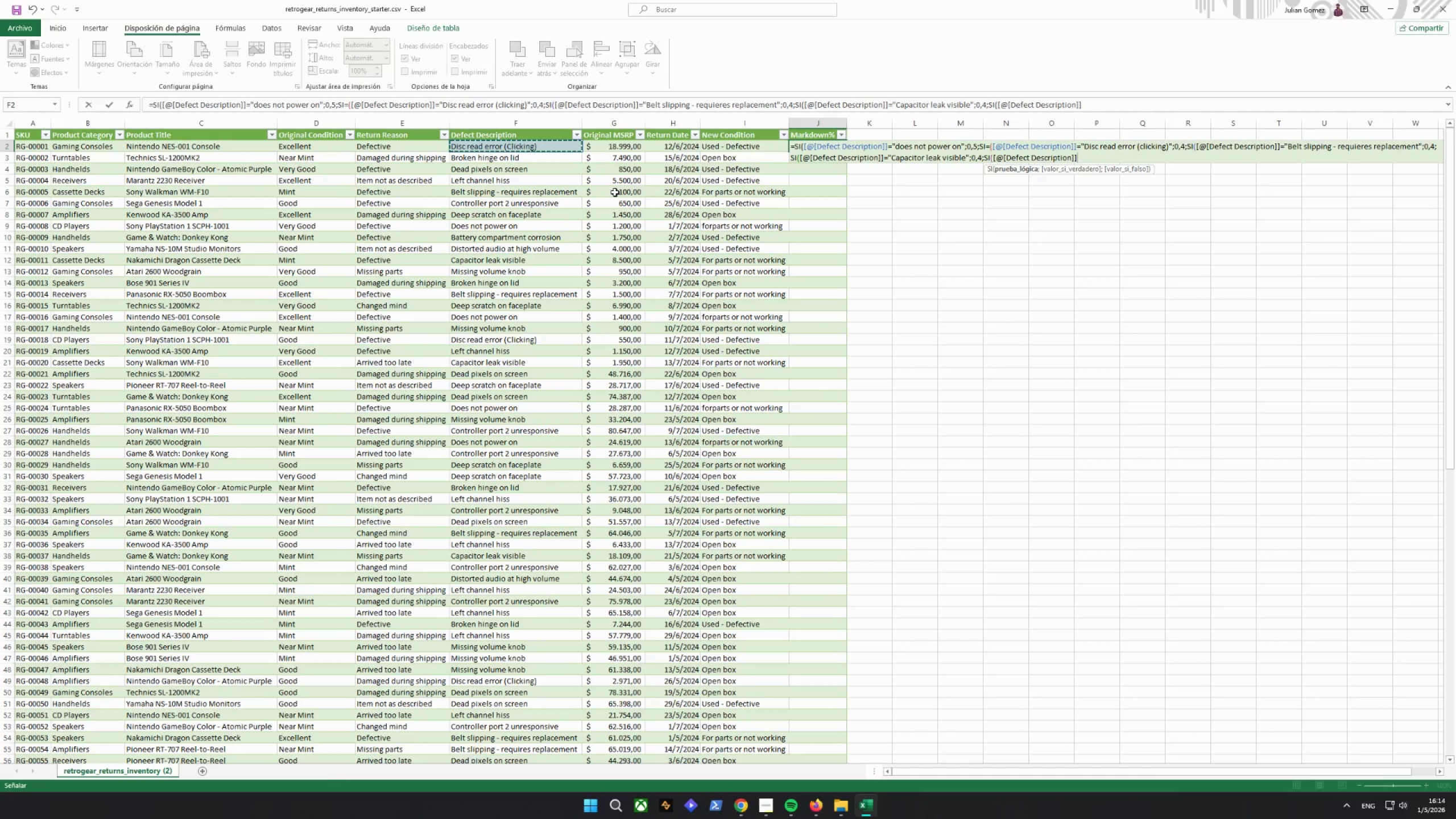 
key(Shift+ShiftRight)
 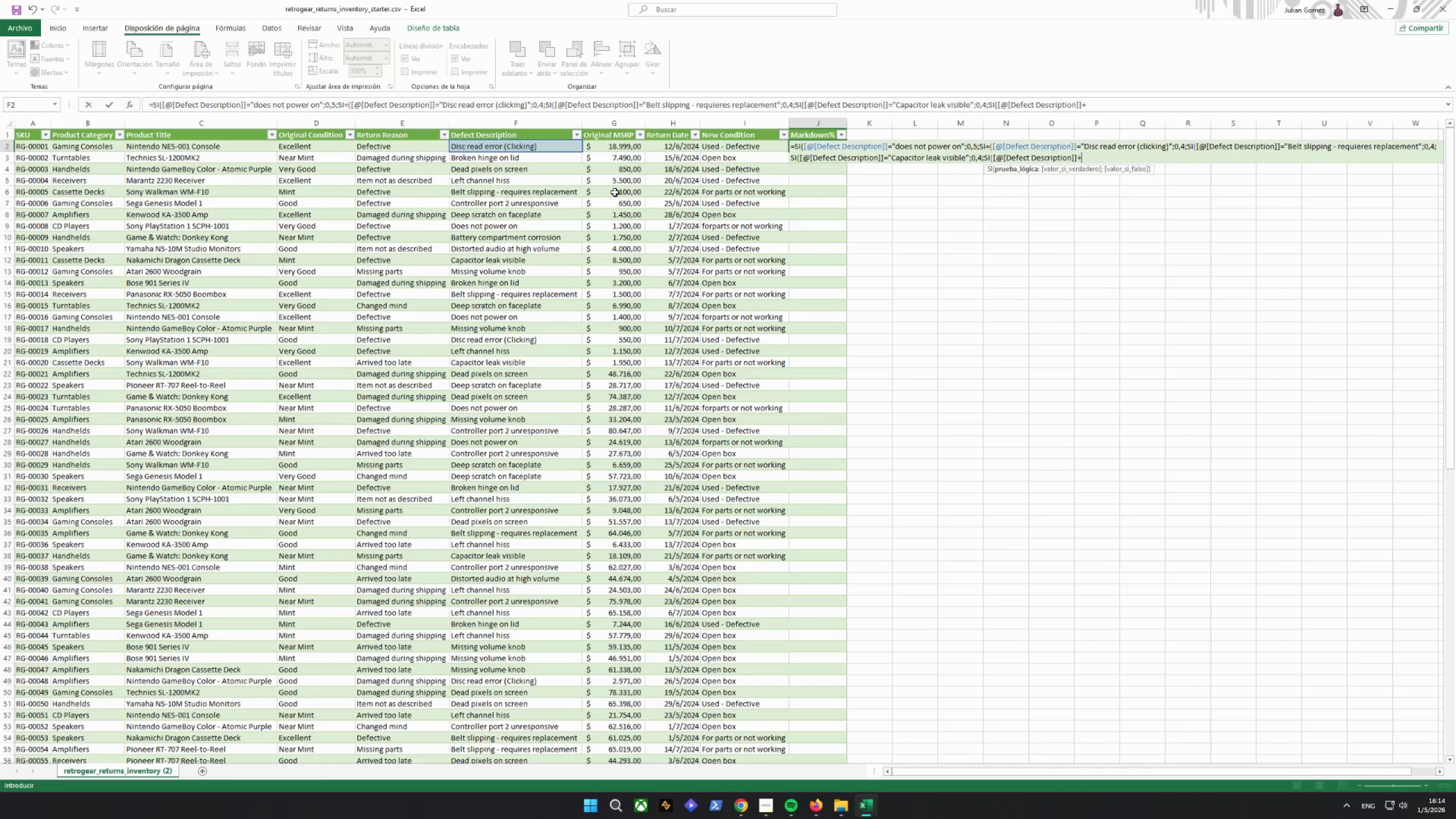 
key(Shift+Equal)
 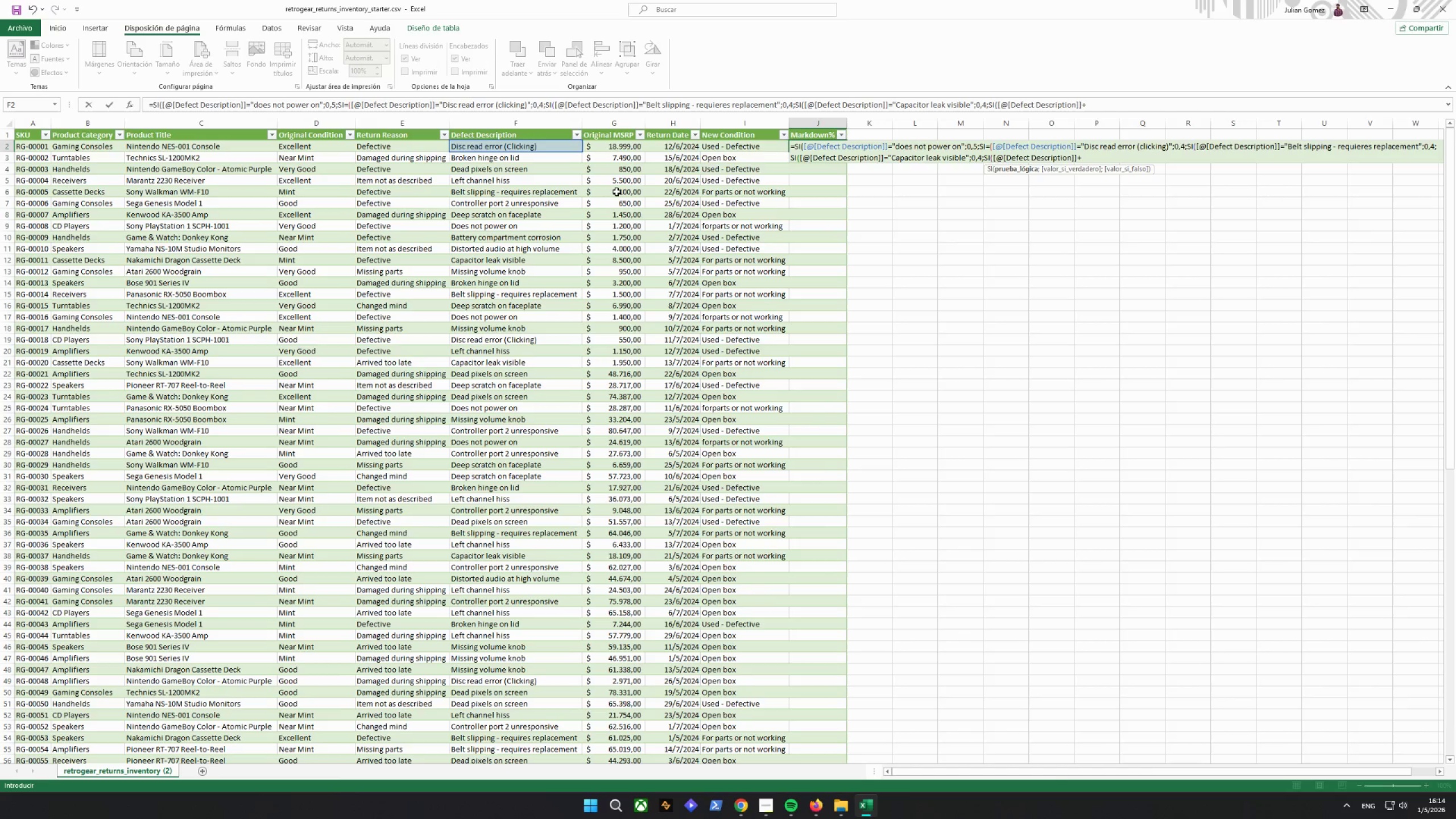 
key(Backspace)
 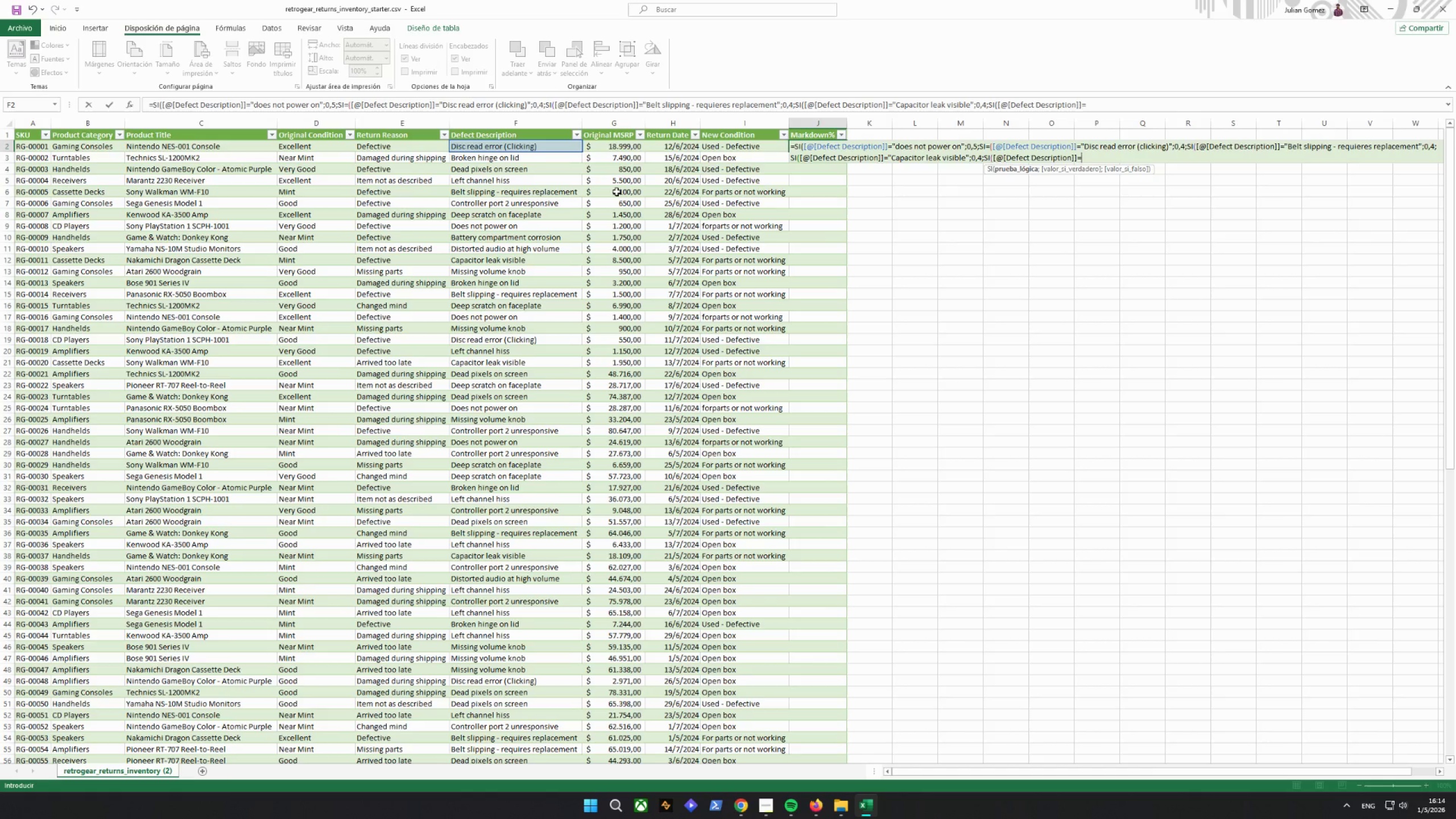 
key(Equal)
 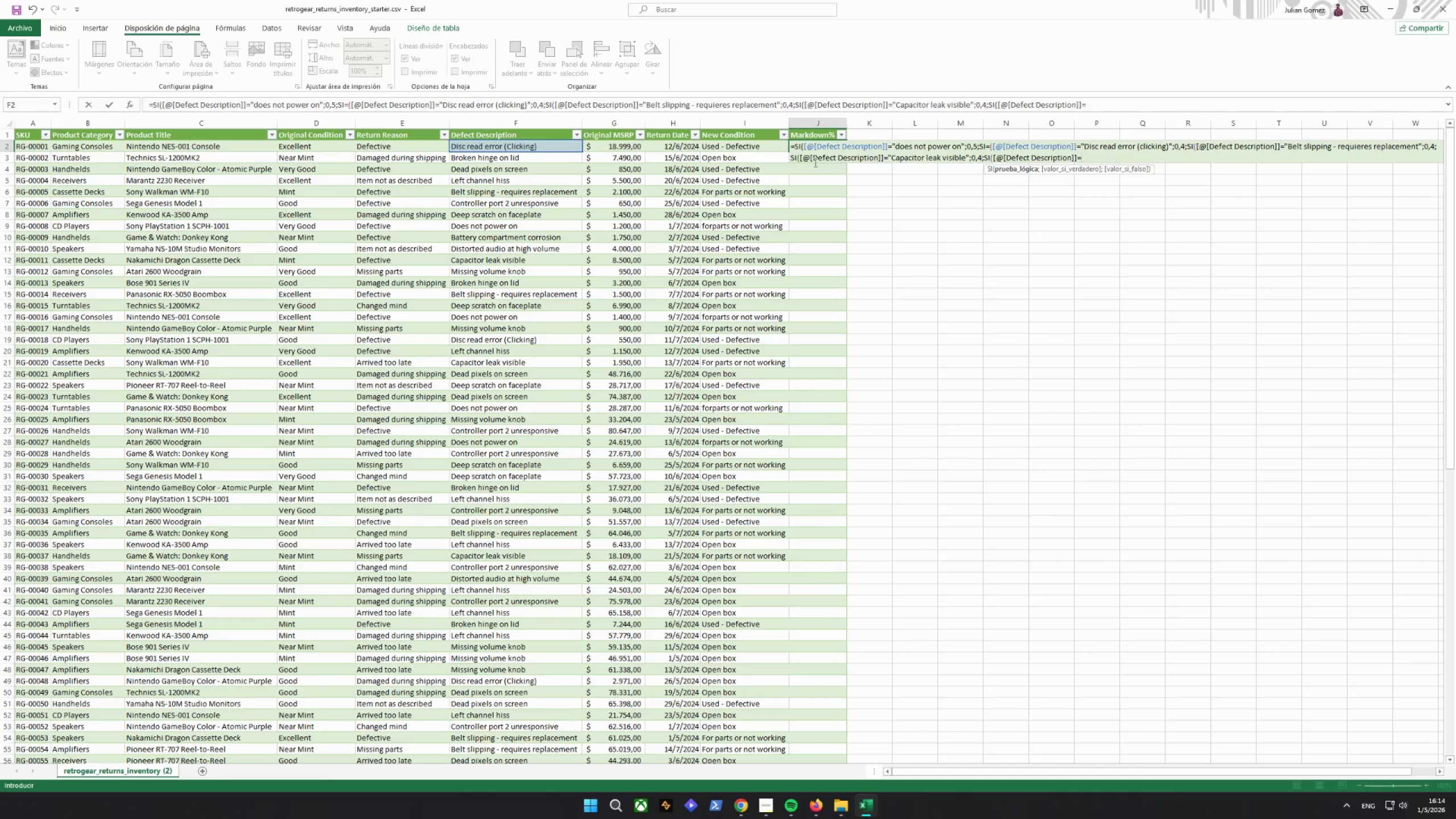 
left_click([796, 156])
 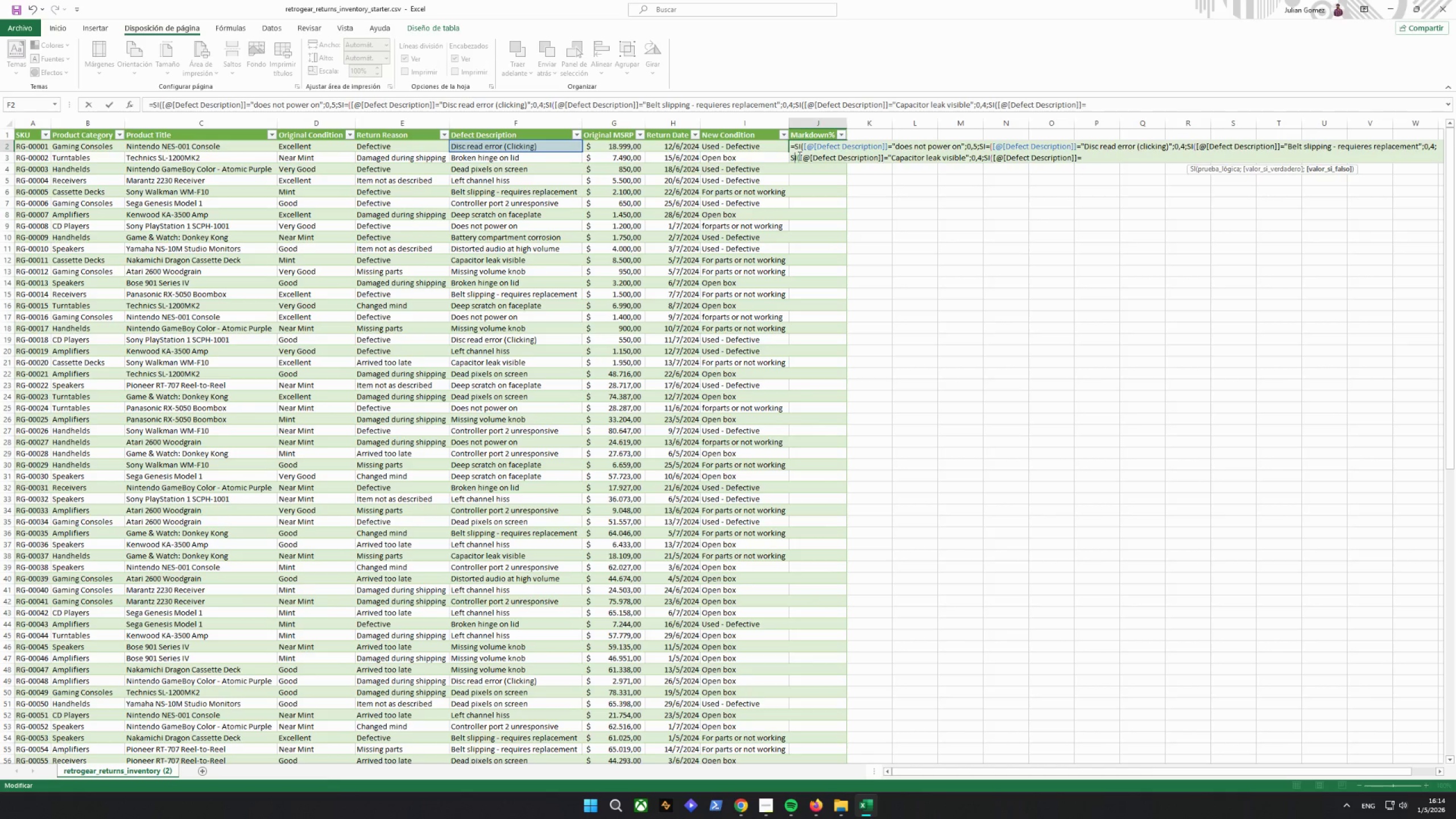 
left_click([796, 156])
 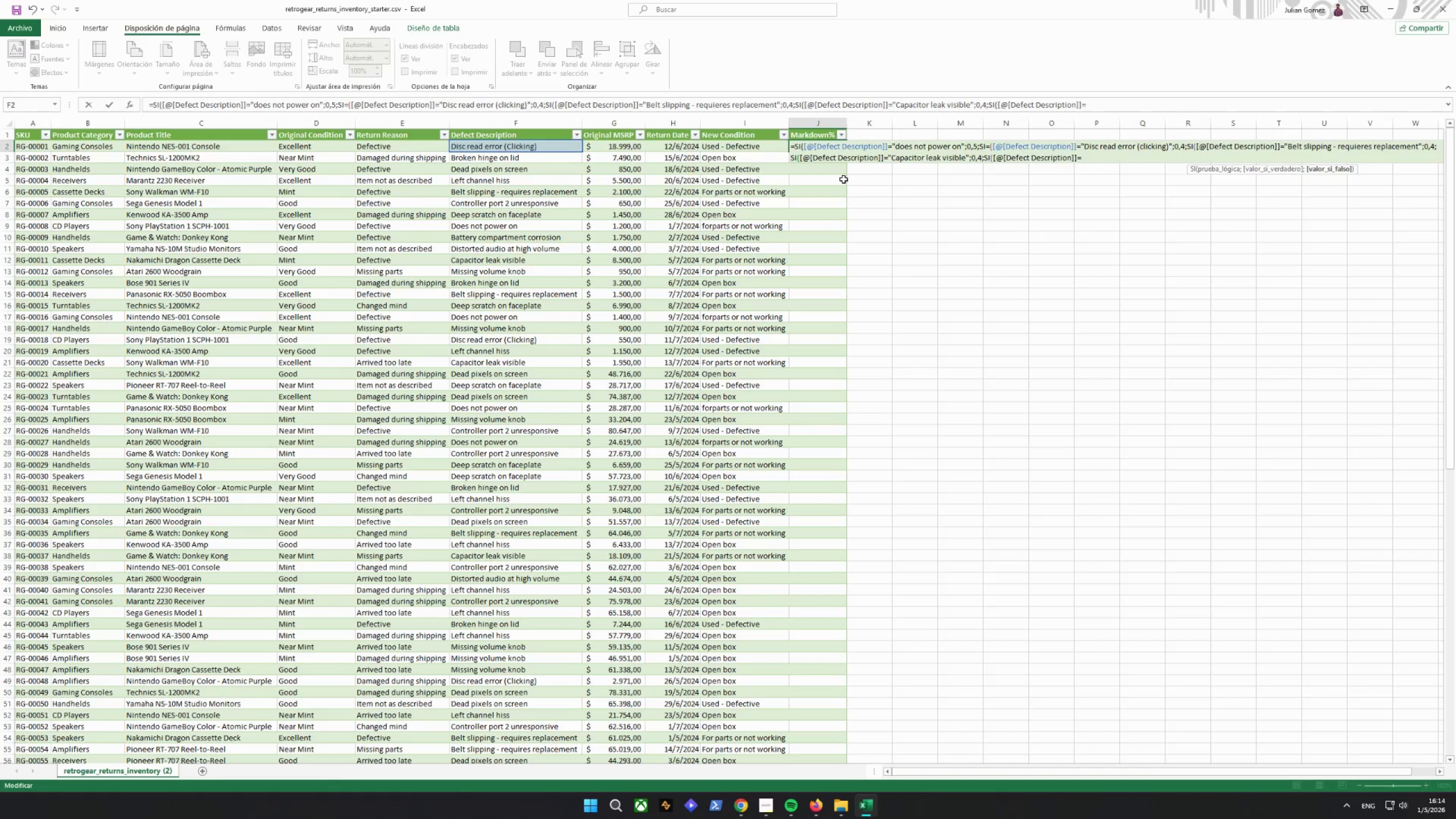 
key(Equal)
 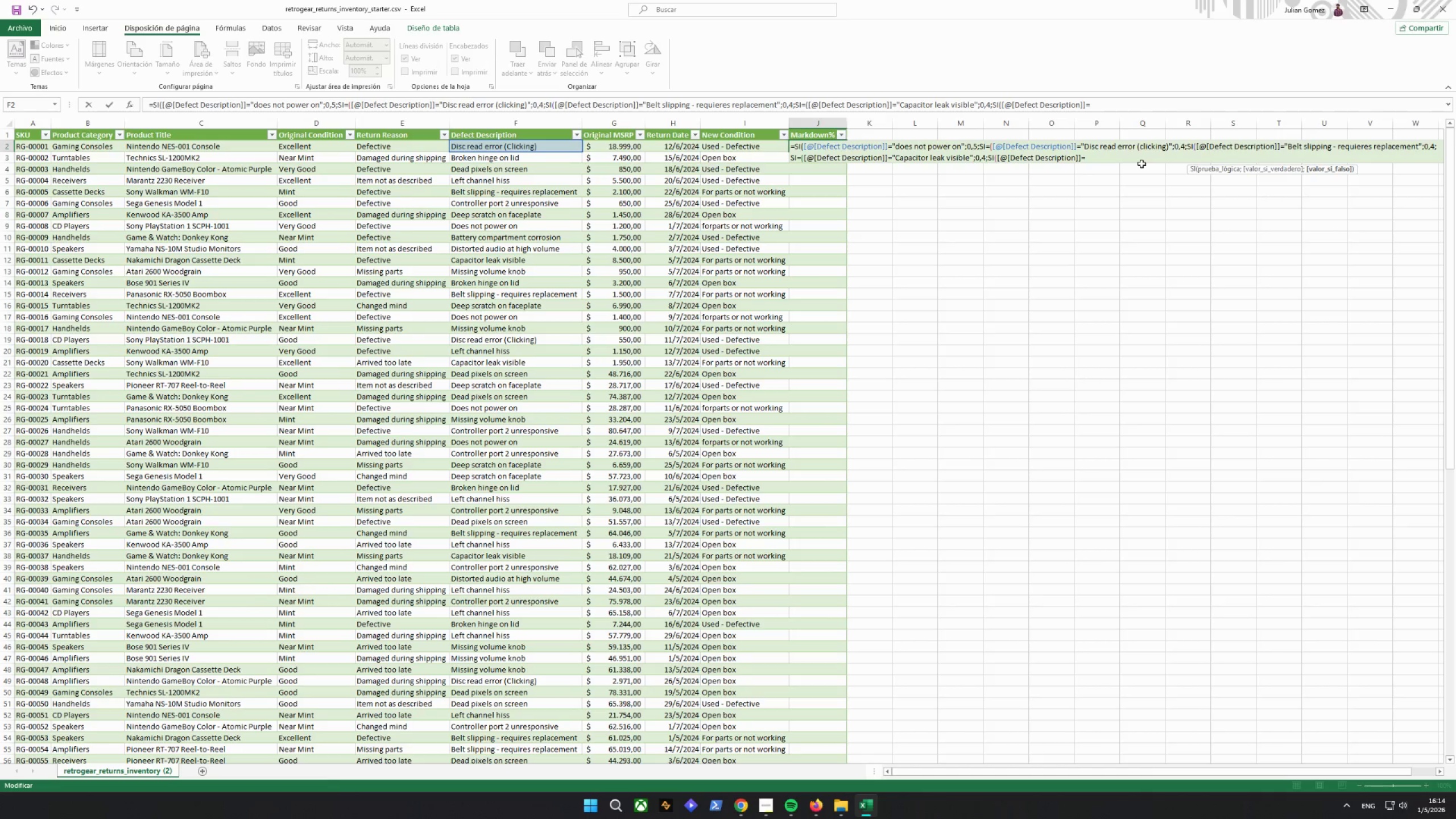 
wait(14.02)
 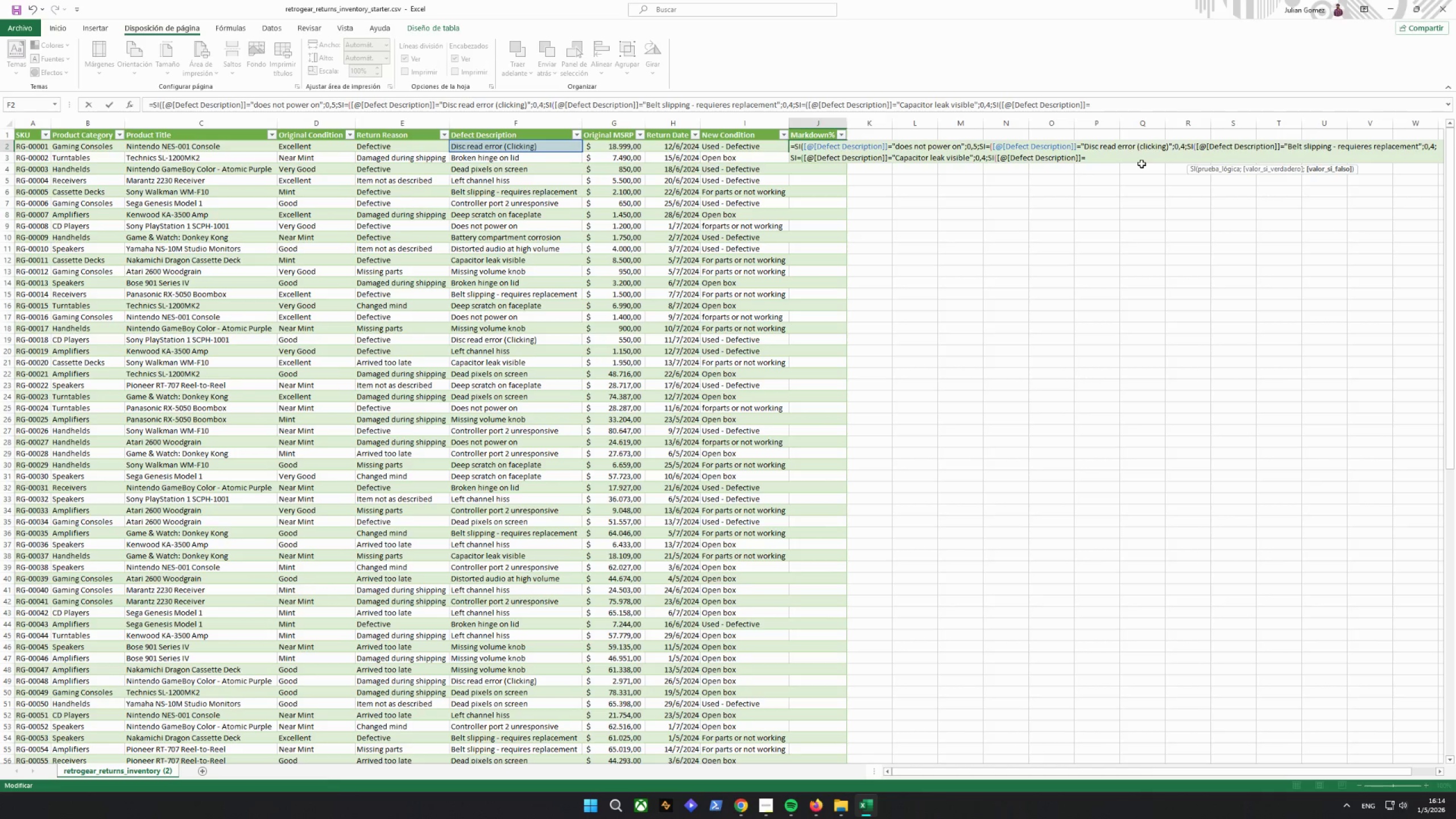 
left_click([1100, 158])
 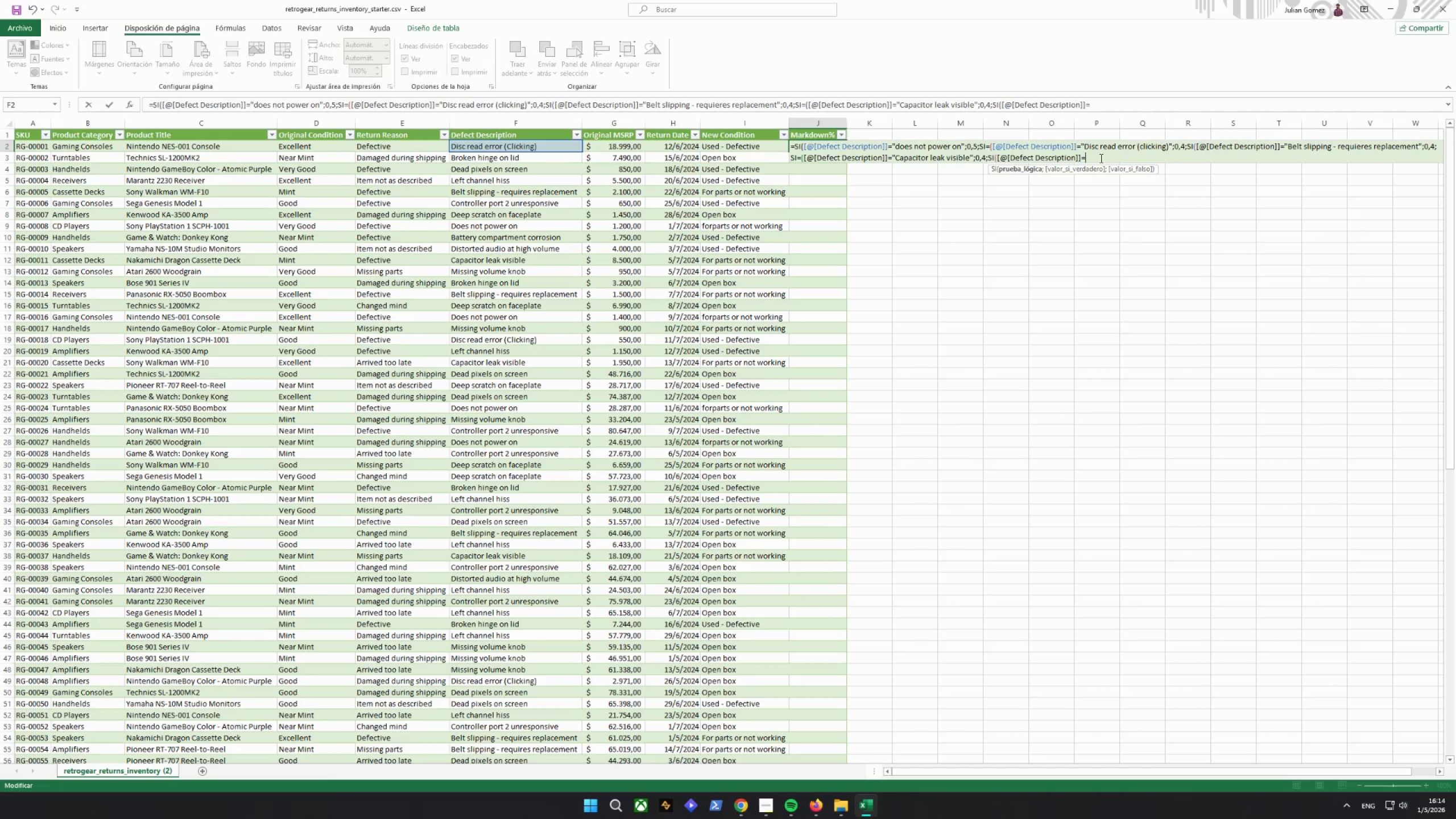 
wait(7.28)
 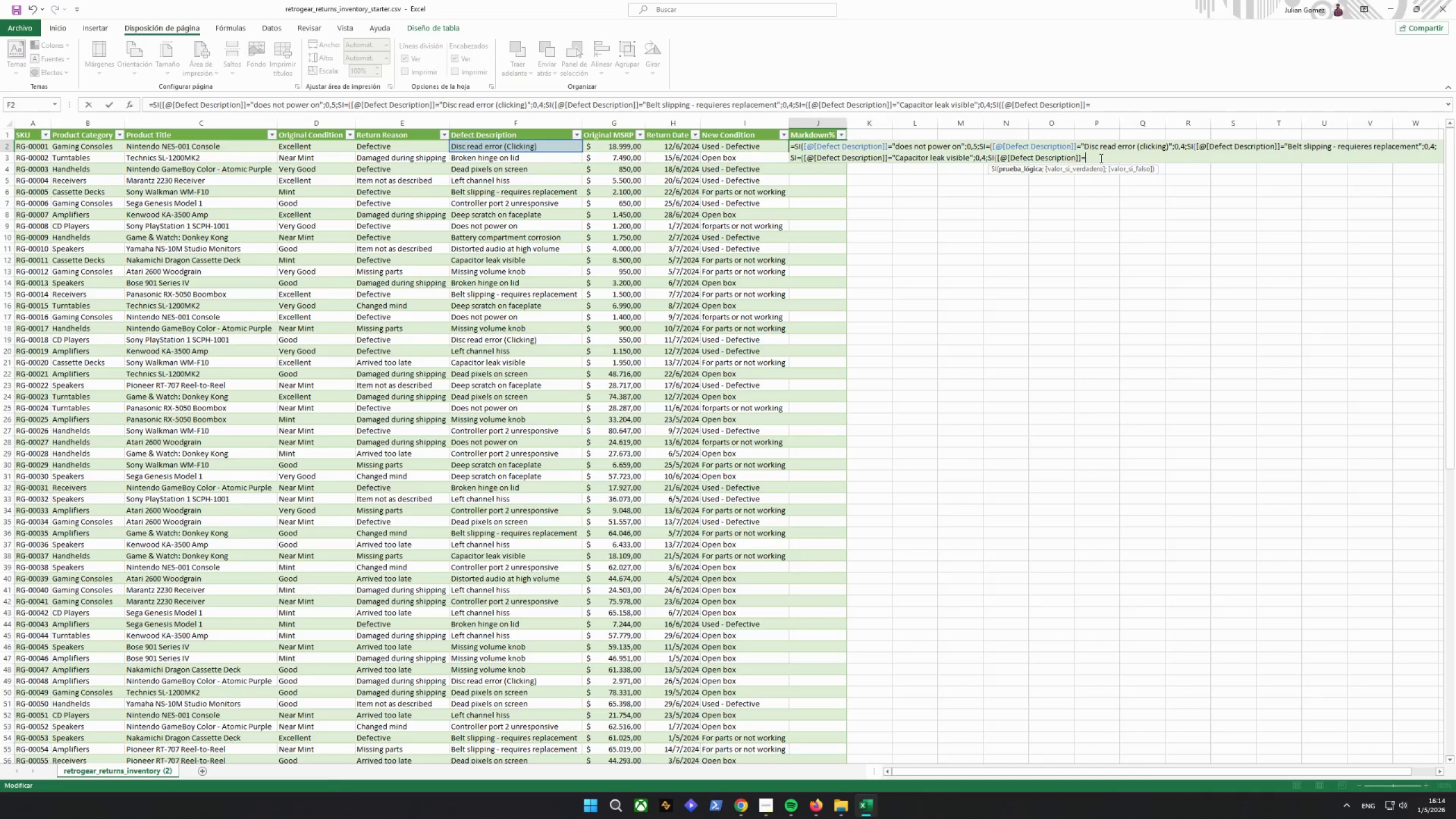 
left_click([791, 158])
 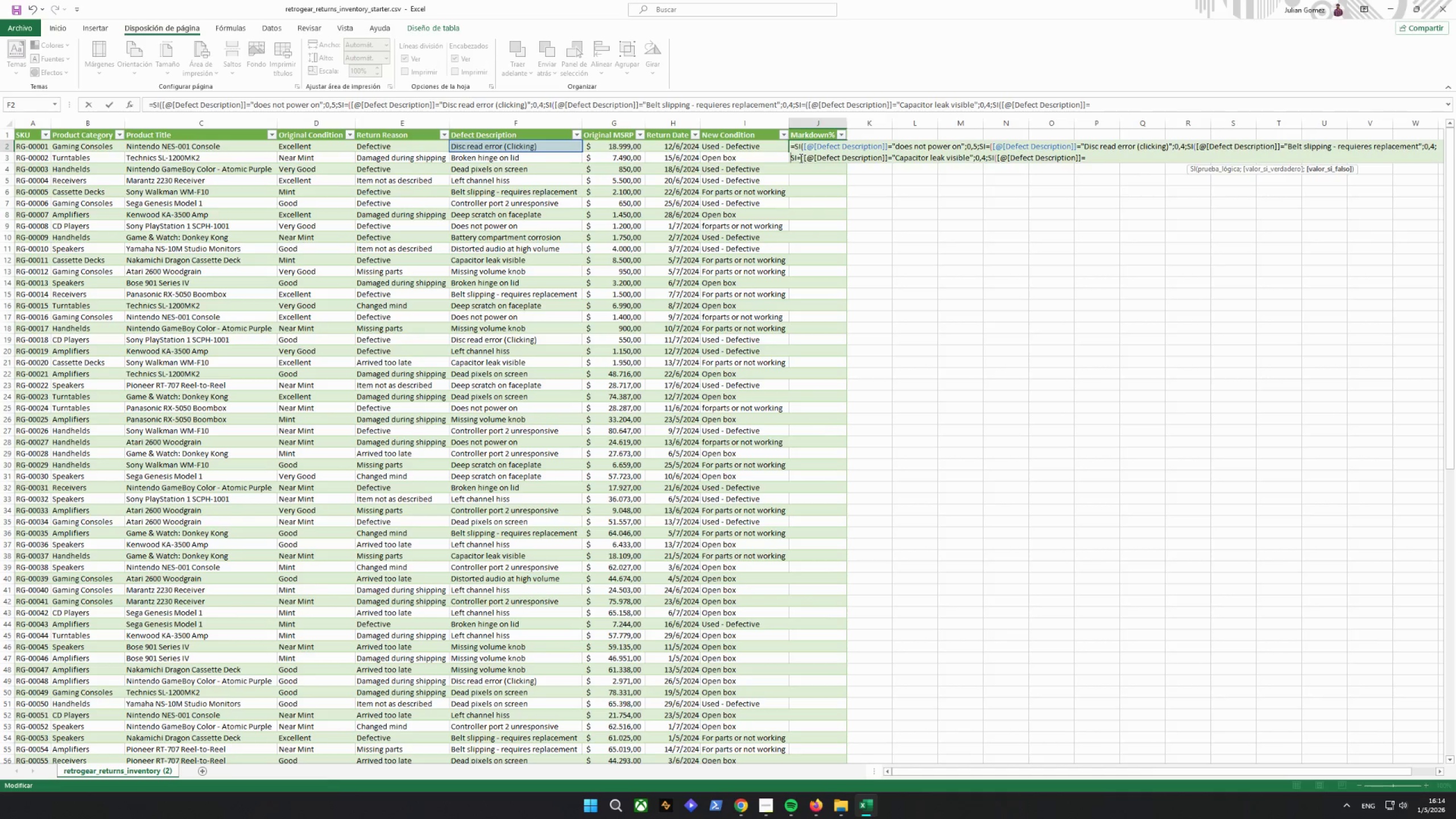 
left_click([798, 158])
 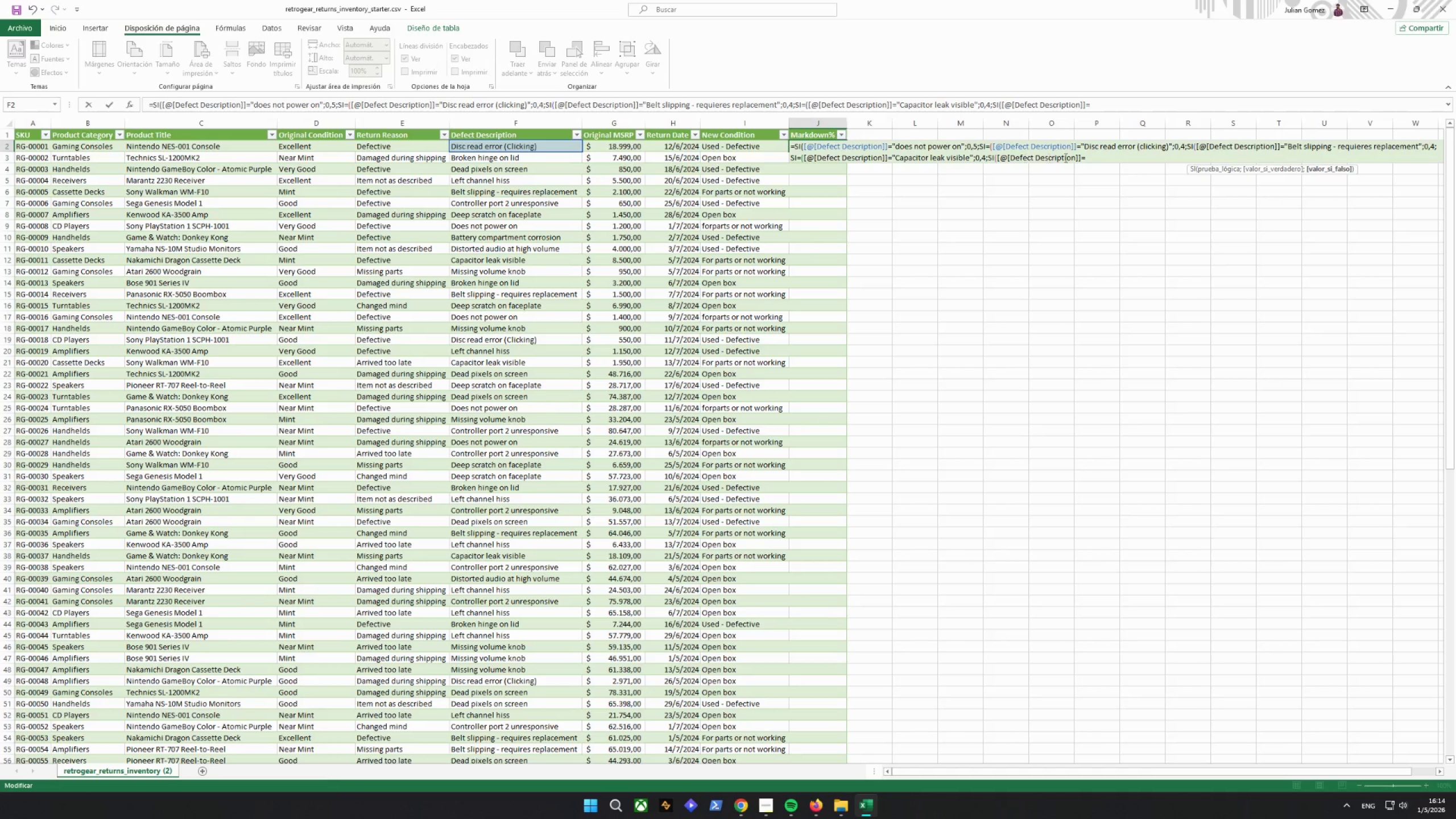 
left_click([1102, 158])
 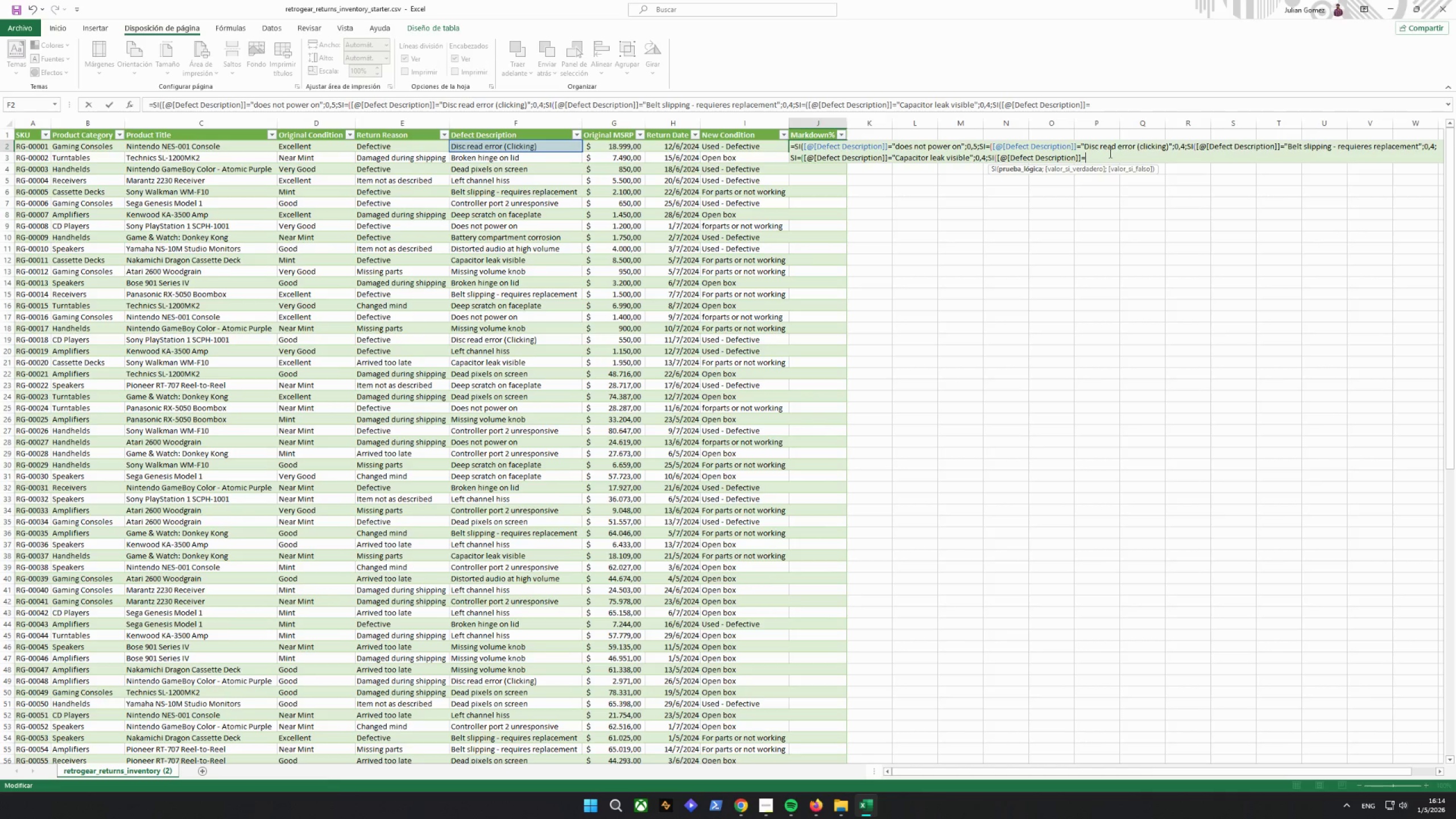 
left_click_drag(start_coordinate=[1109, 153], to_coordinate=[793, 157])
 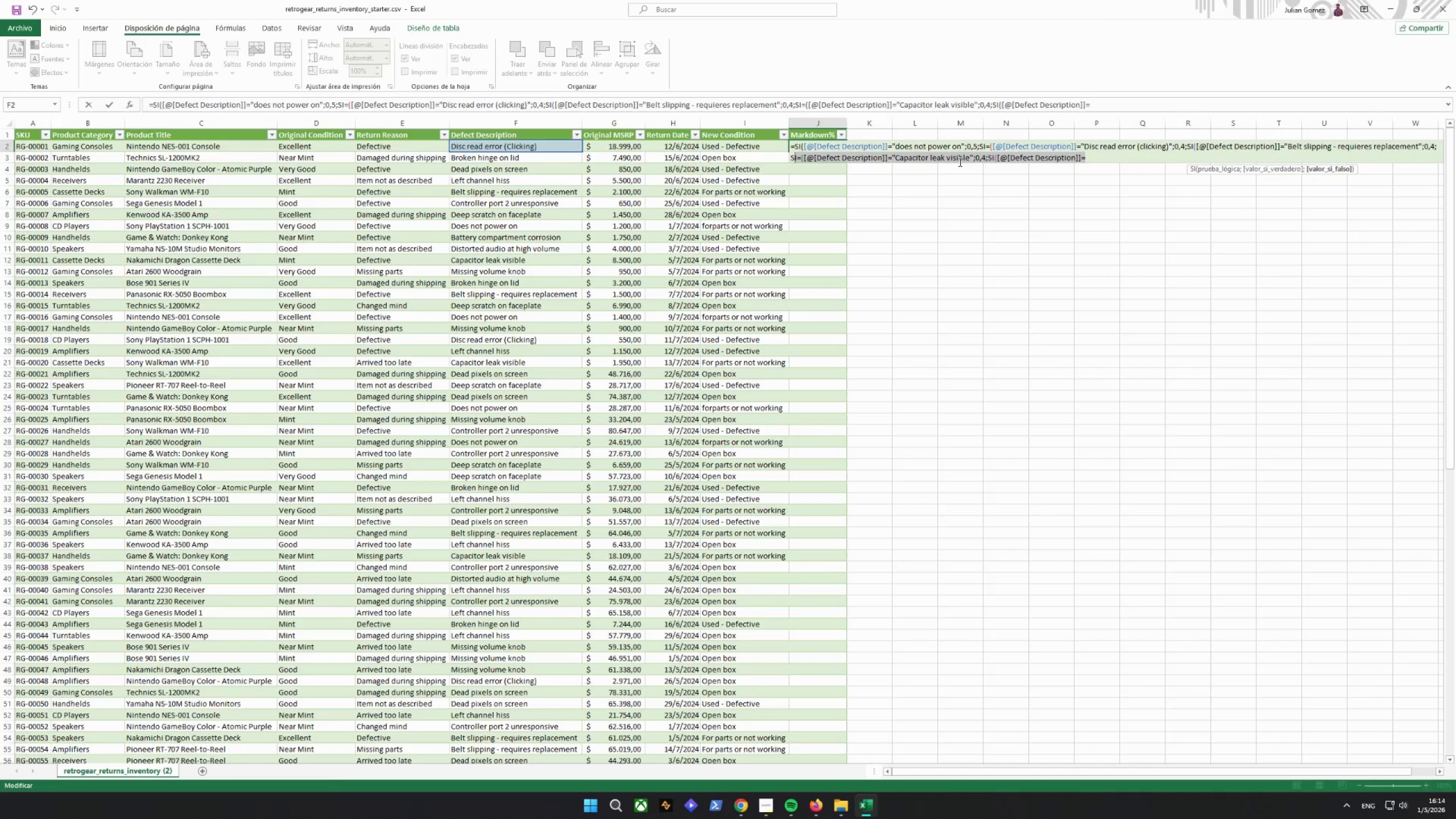 
key(Backspace)
key(Backspace)
type(SI)
 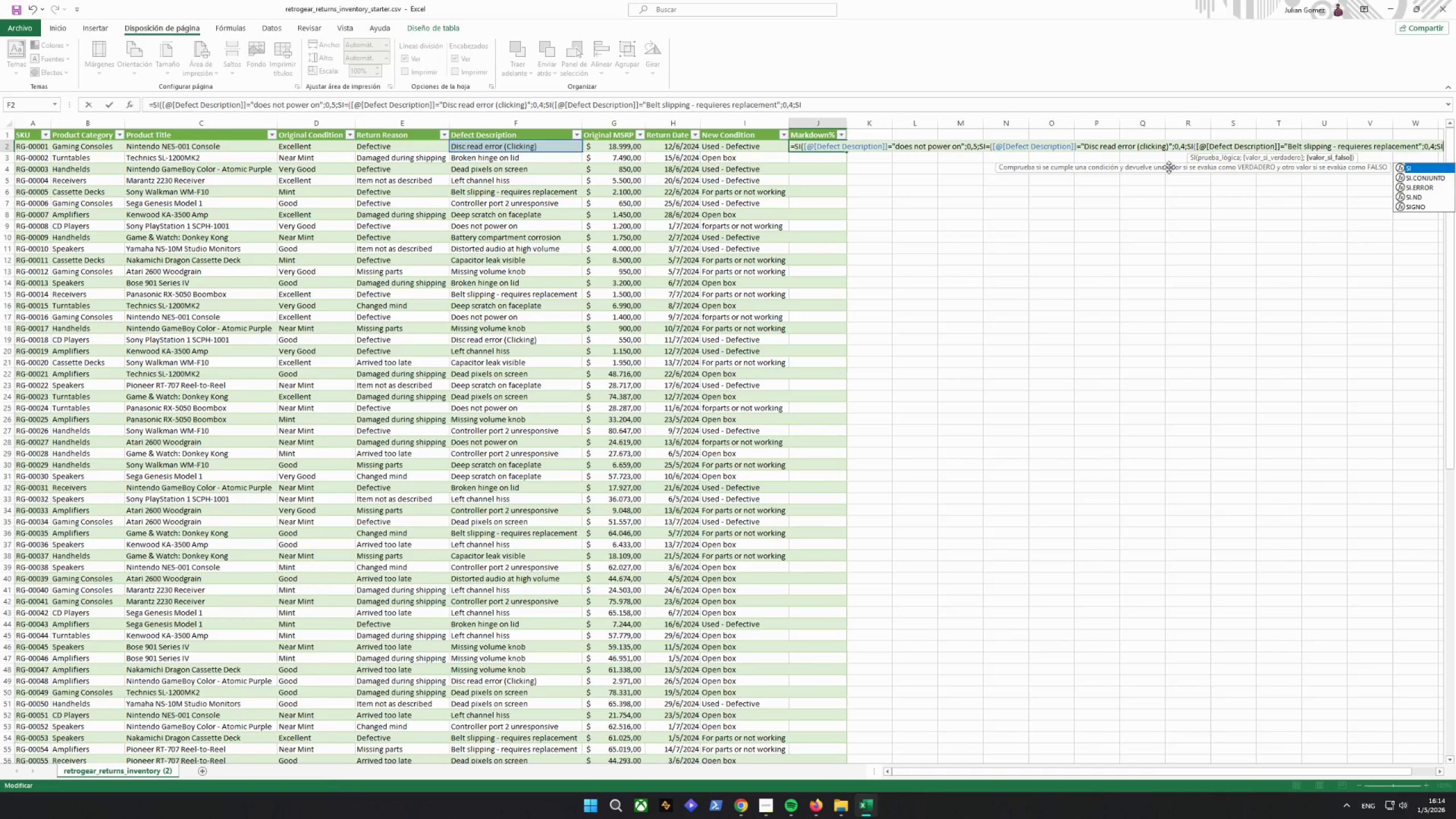 
key(Shift+9)
 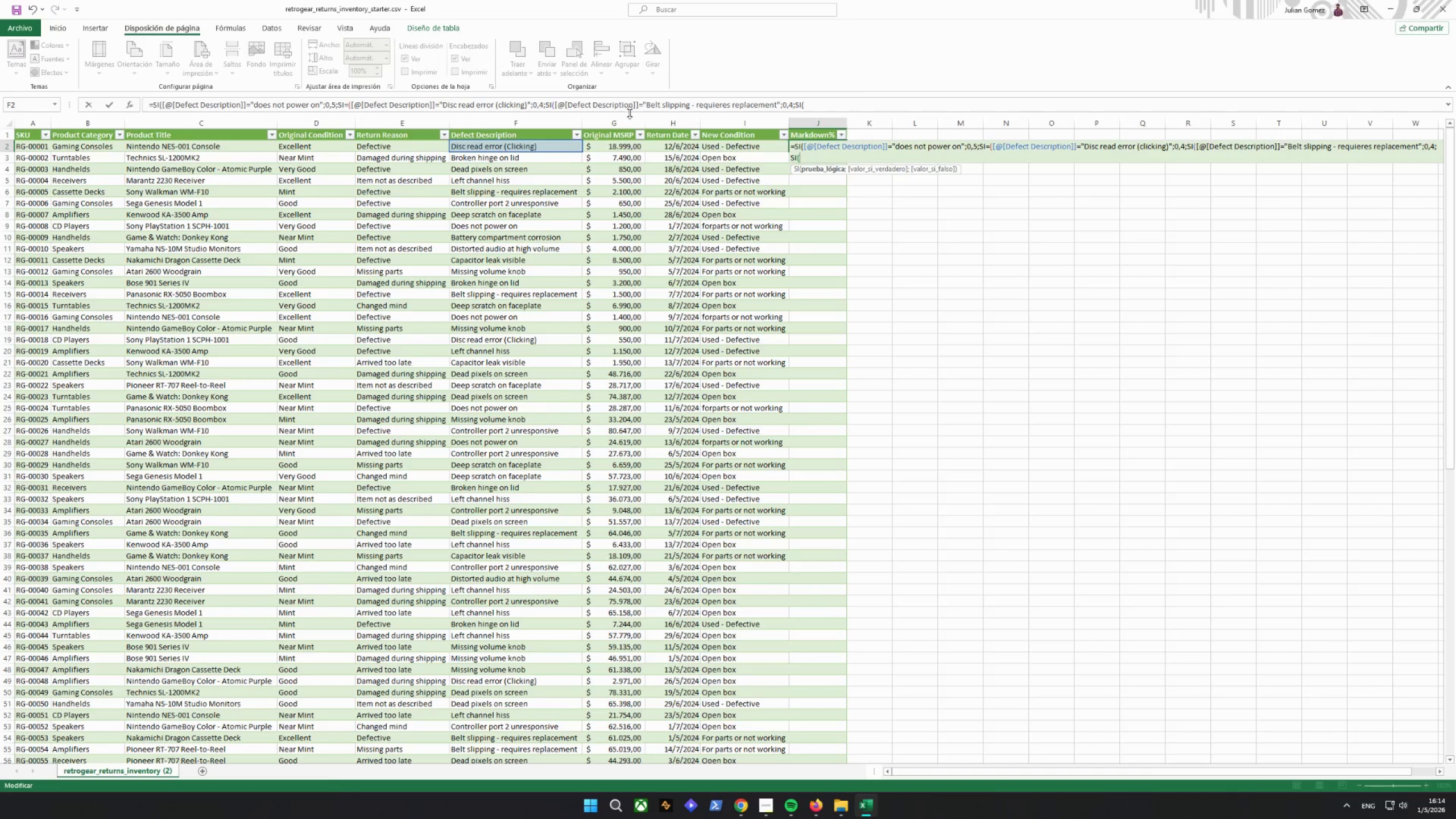 
left_click([532, 151])
 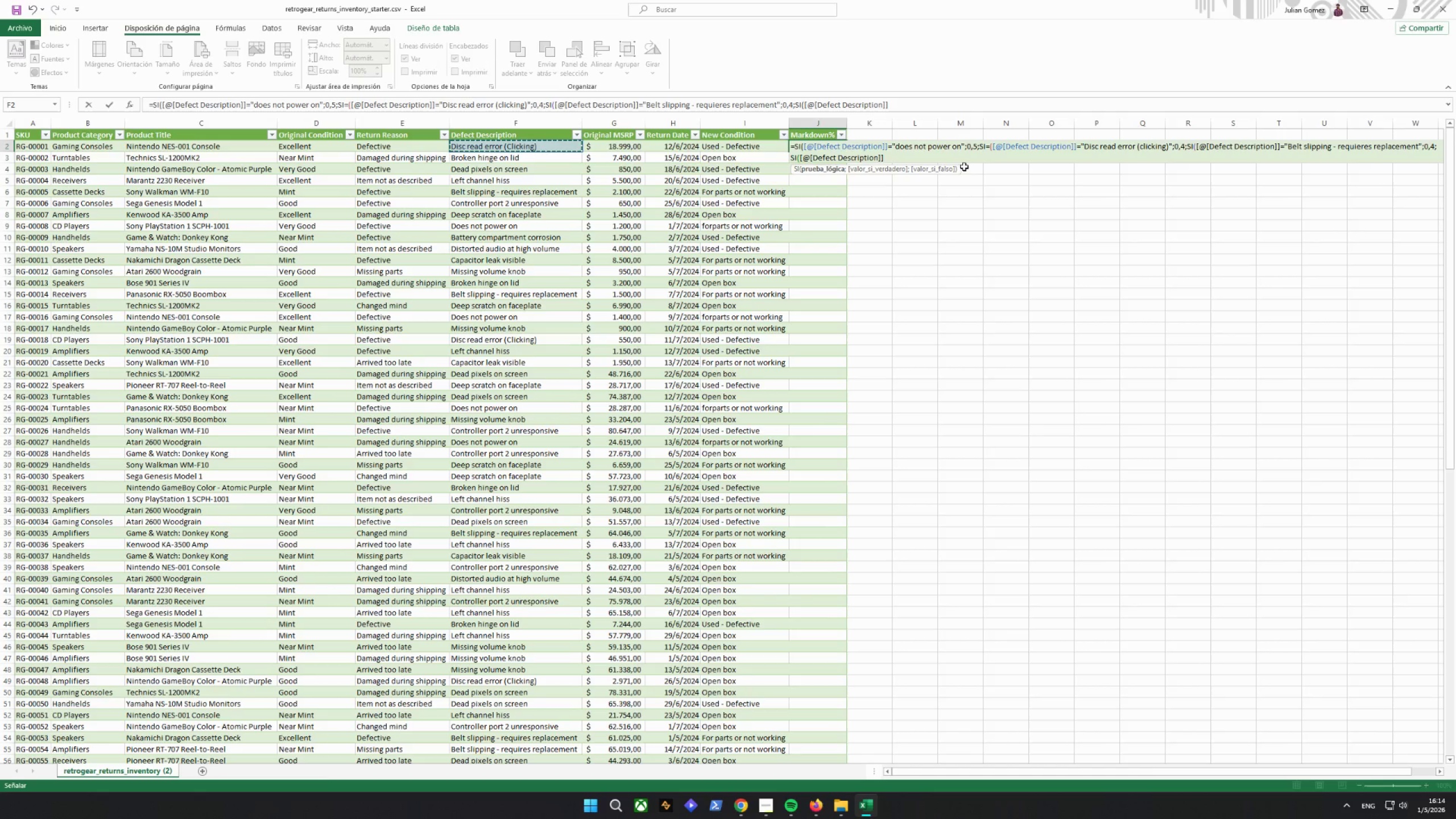 
wait(5.45)
 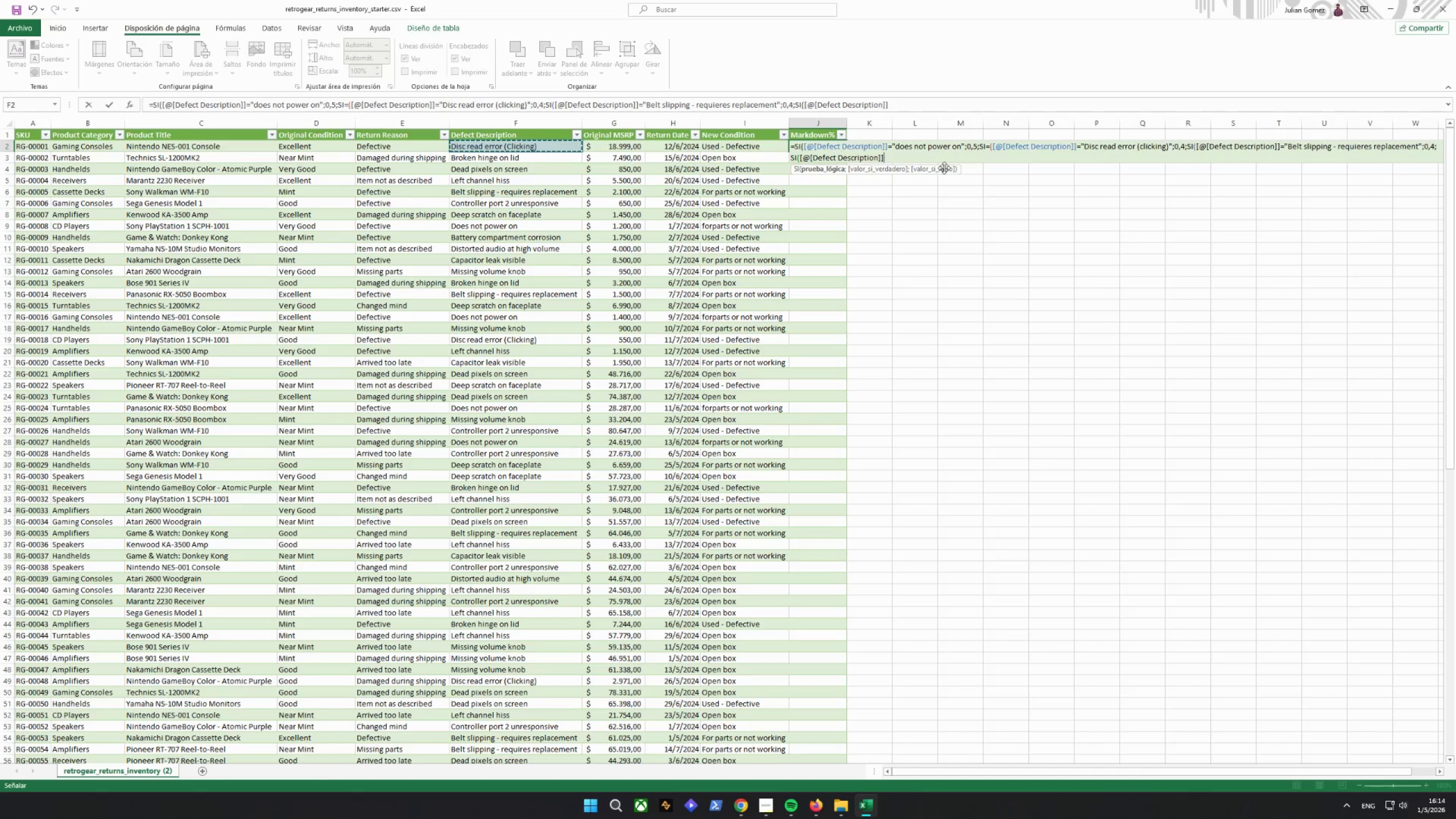 
key(Shift+Equal)
 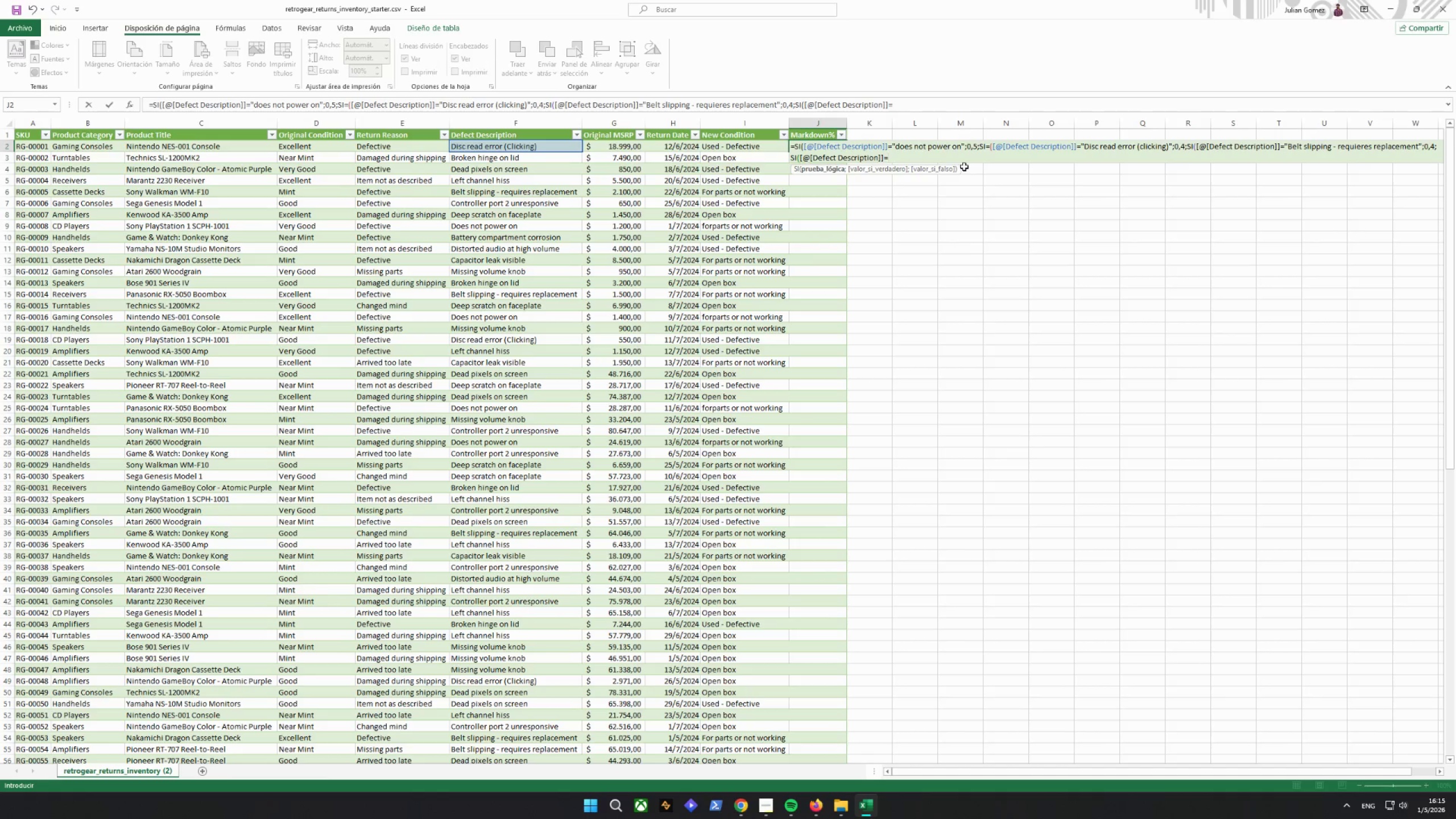 
wait(23.55)
 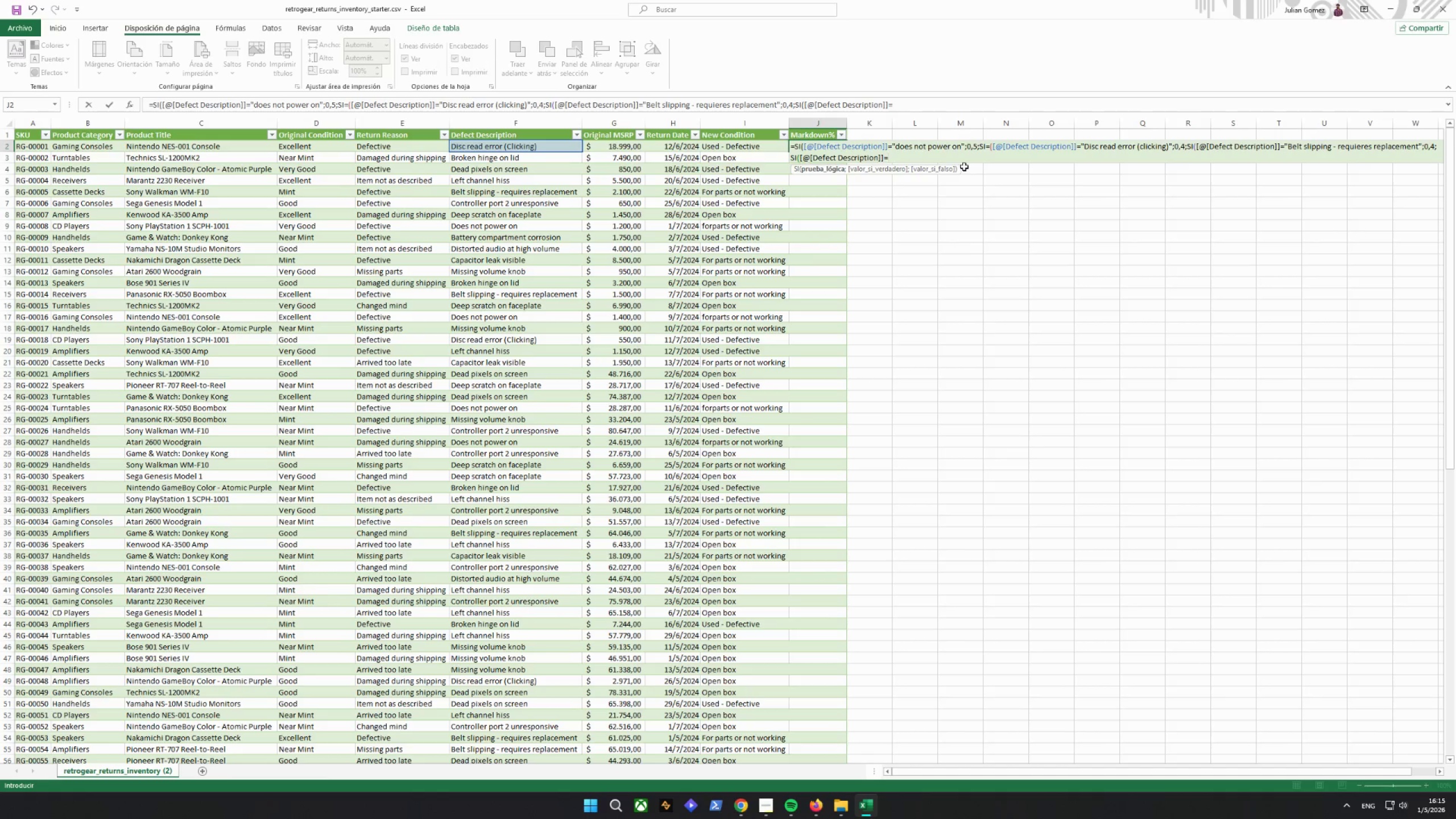 
left_click_drag(start_coordinate=[901, 154], to_coordinate=[799, 158])
 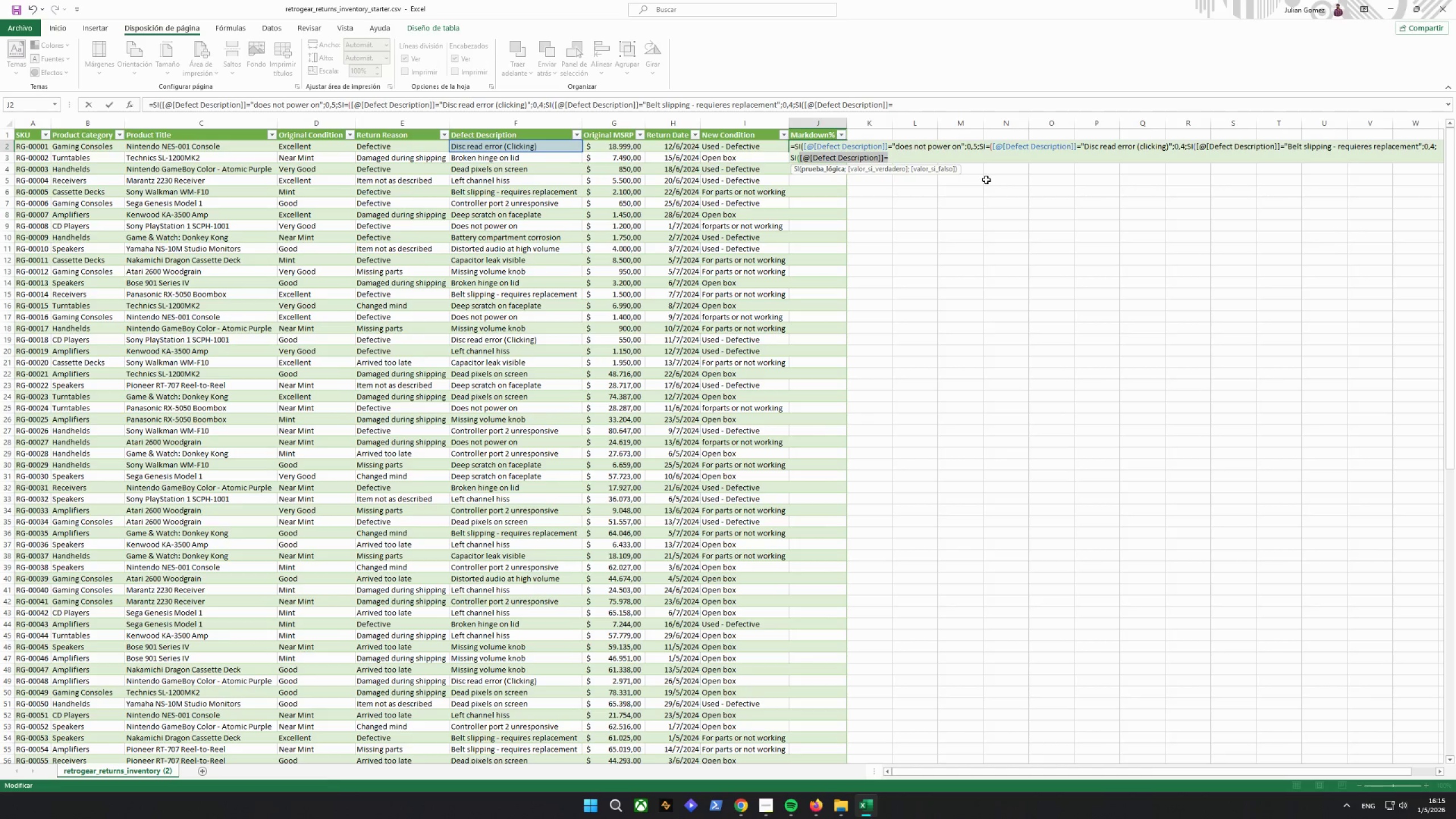 
key(Backspace)
type(F2+)
key(Backspace)
type(-)
key(Backspace)
type(-=)
key(Backspace)
key(Backspace)
type(=)
key(Backspace)
 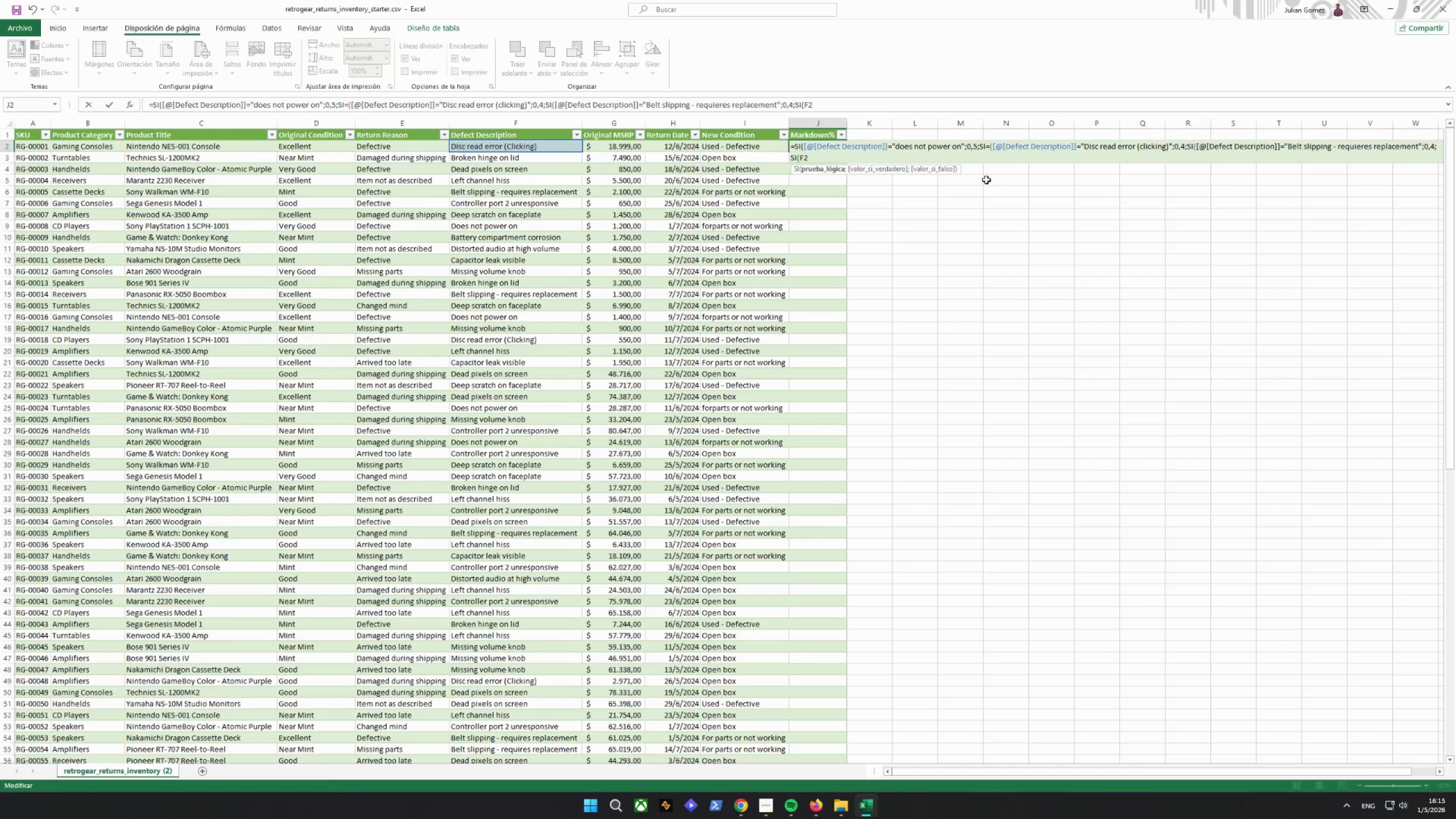 
wait(6.56)
 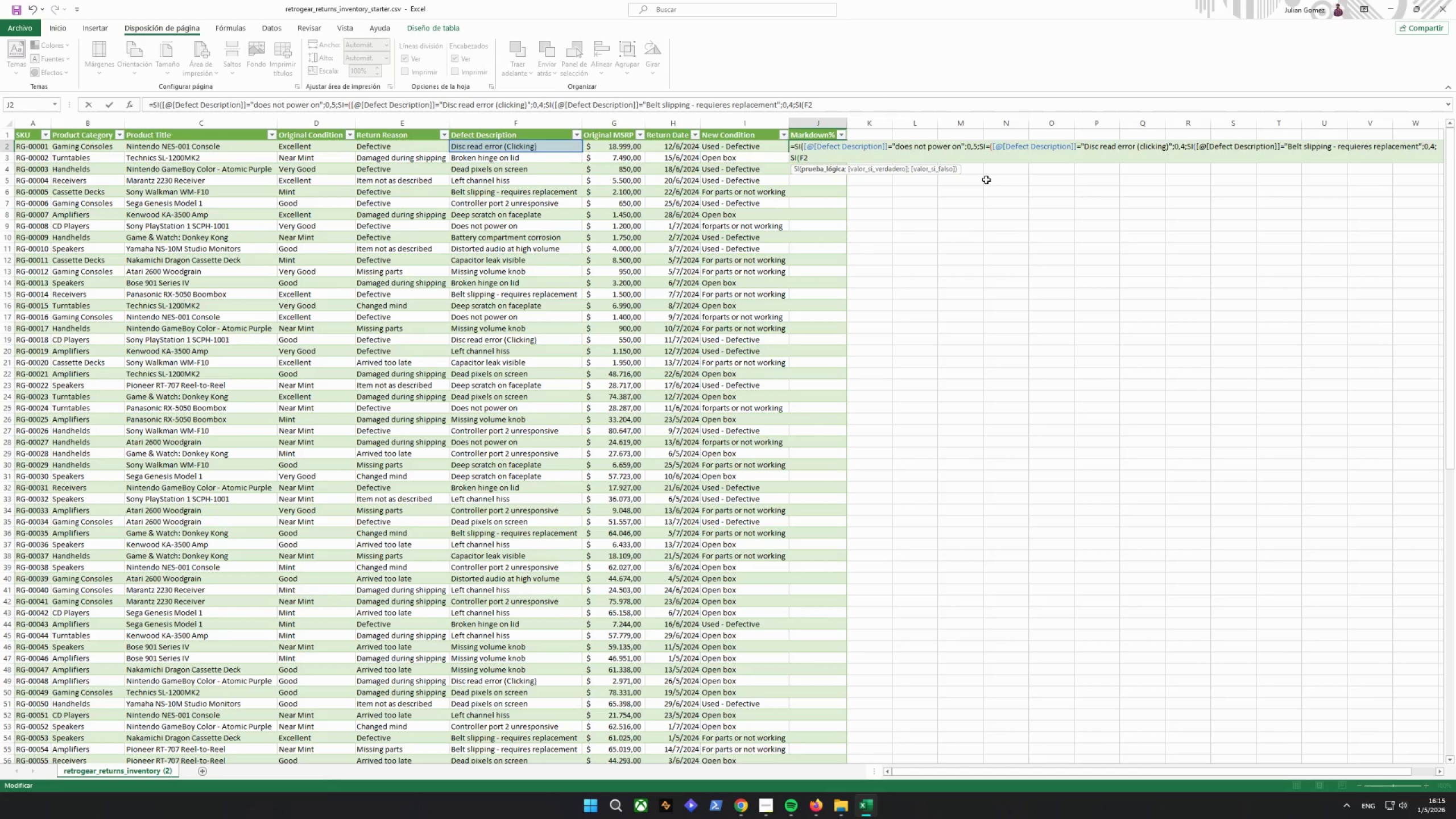 
key(Backspace)
 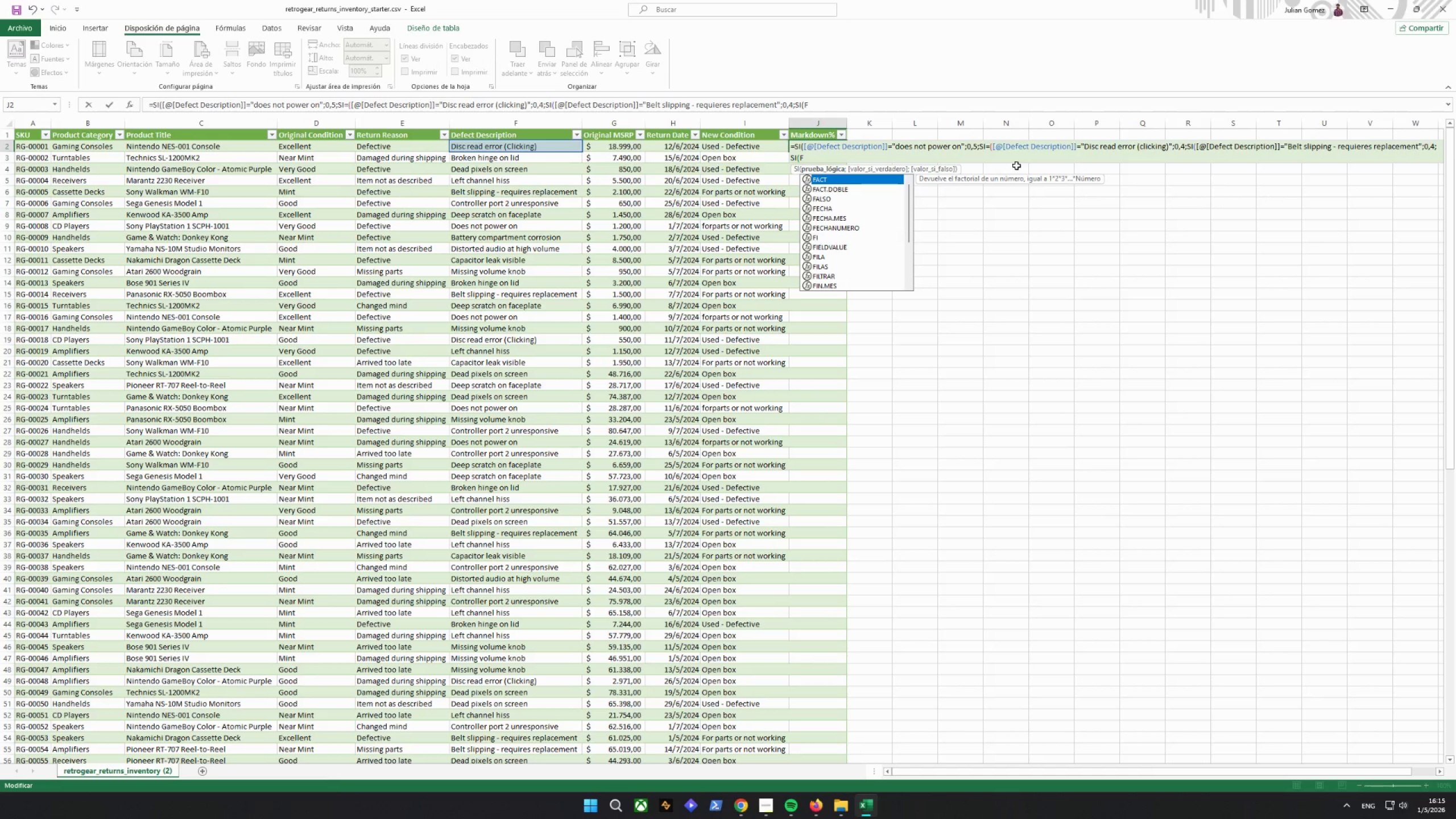 
key(Backspace)
 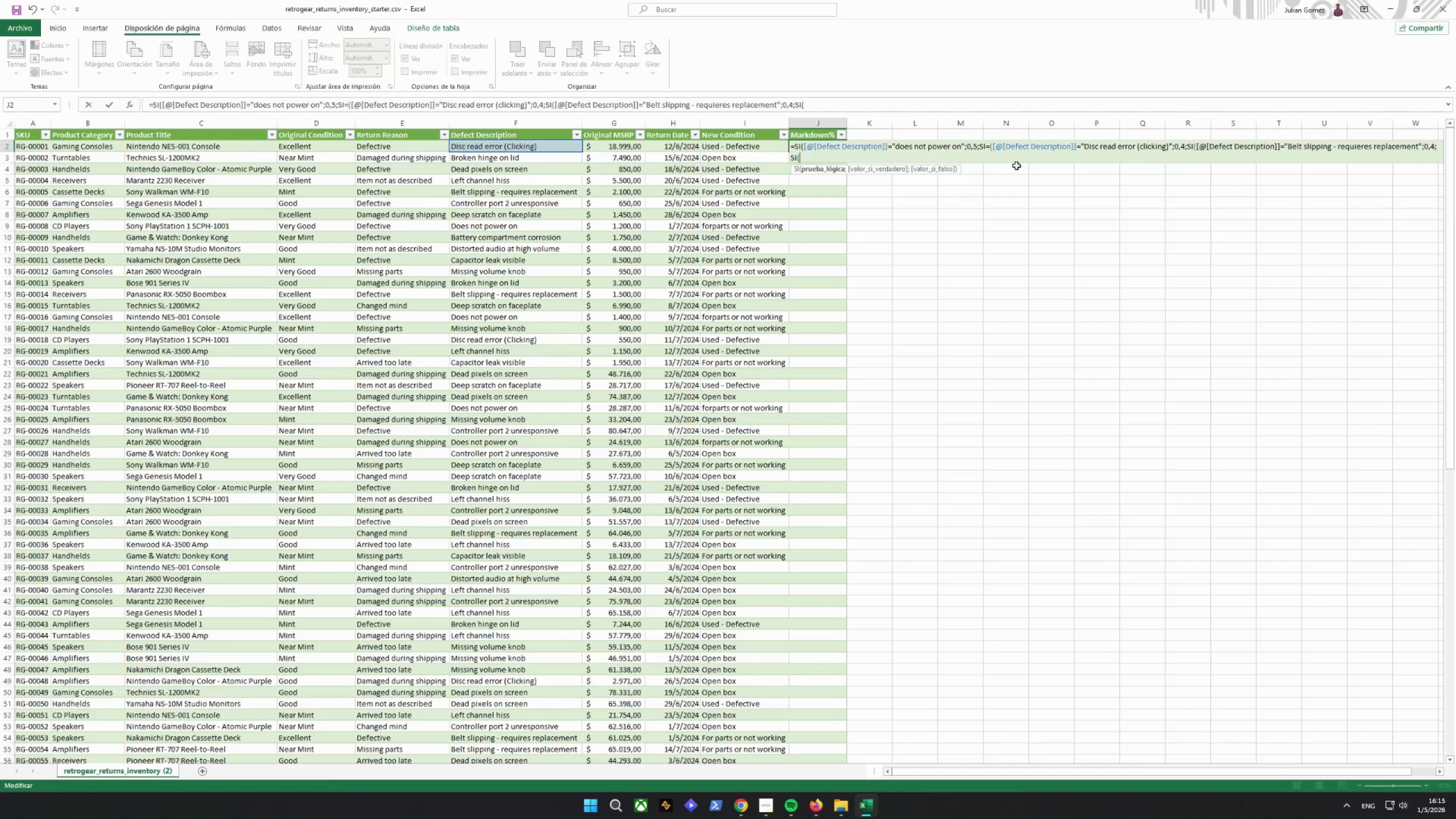 
key(Backspace)
 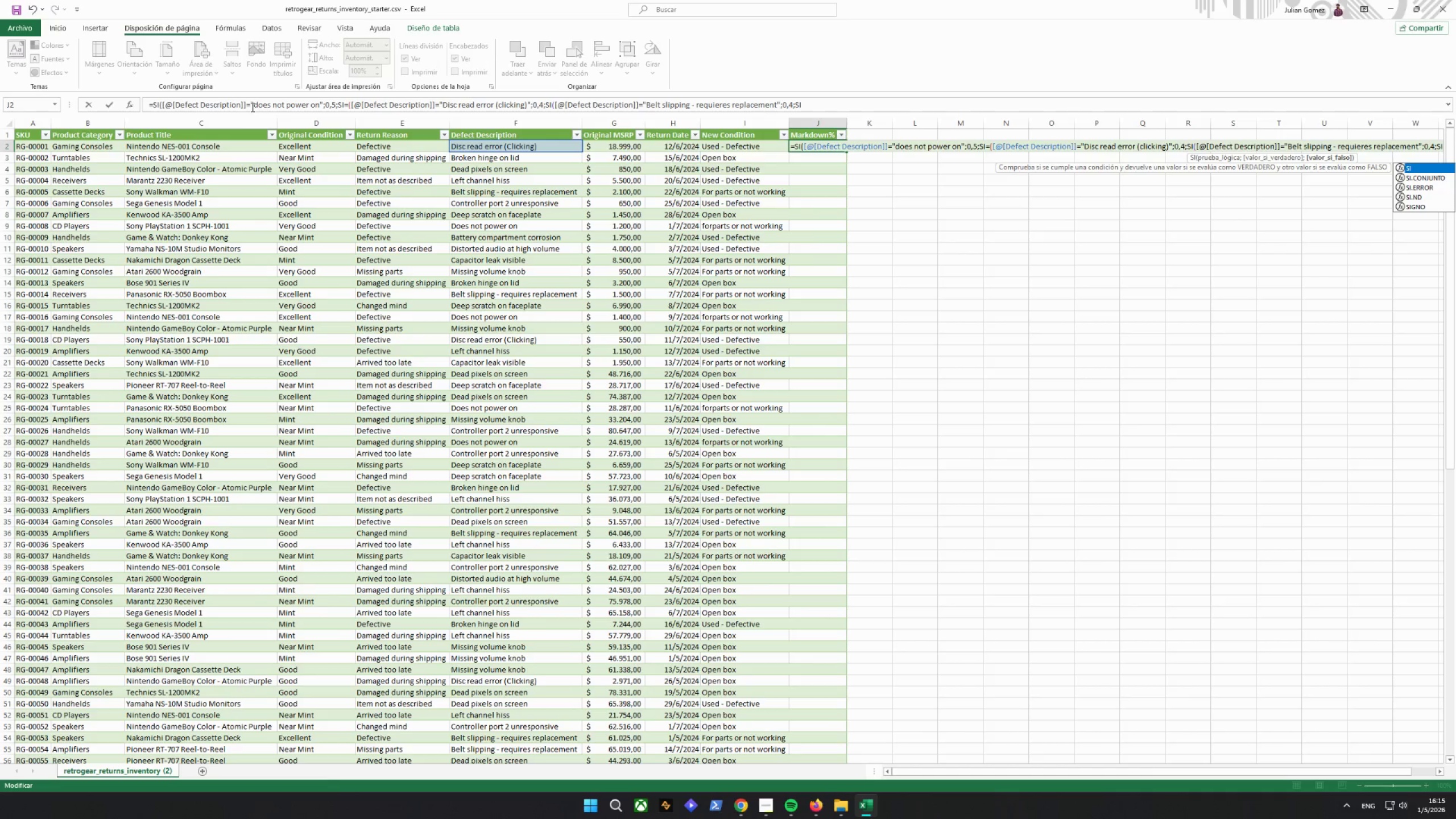 
wait(24.81)
 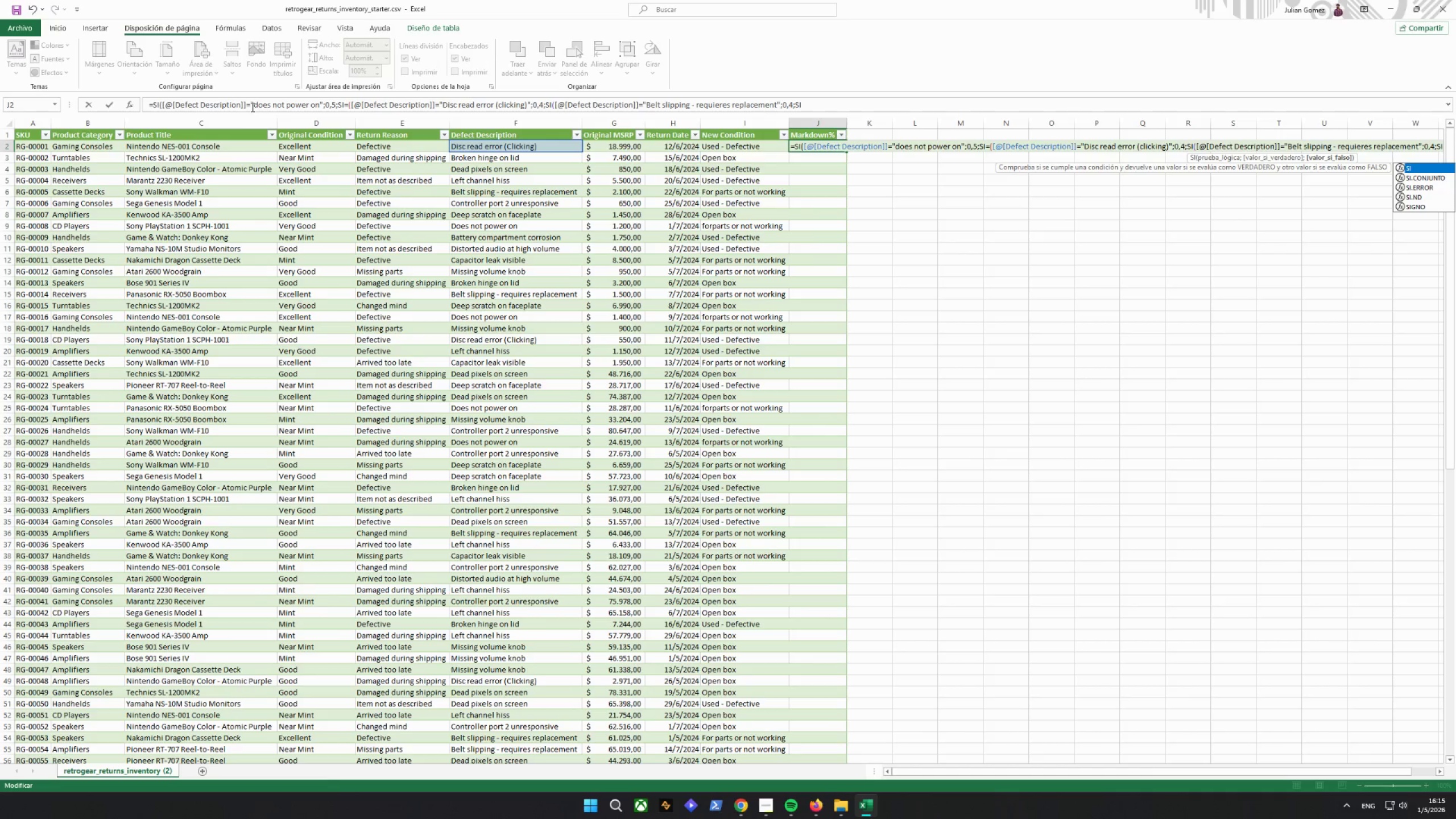 
left_click([551, 105])
 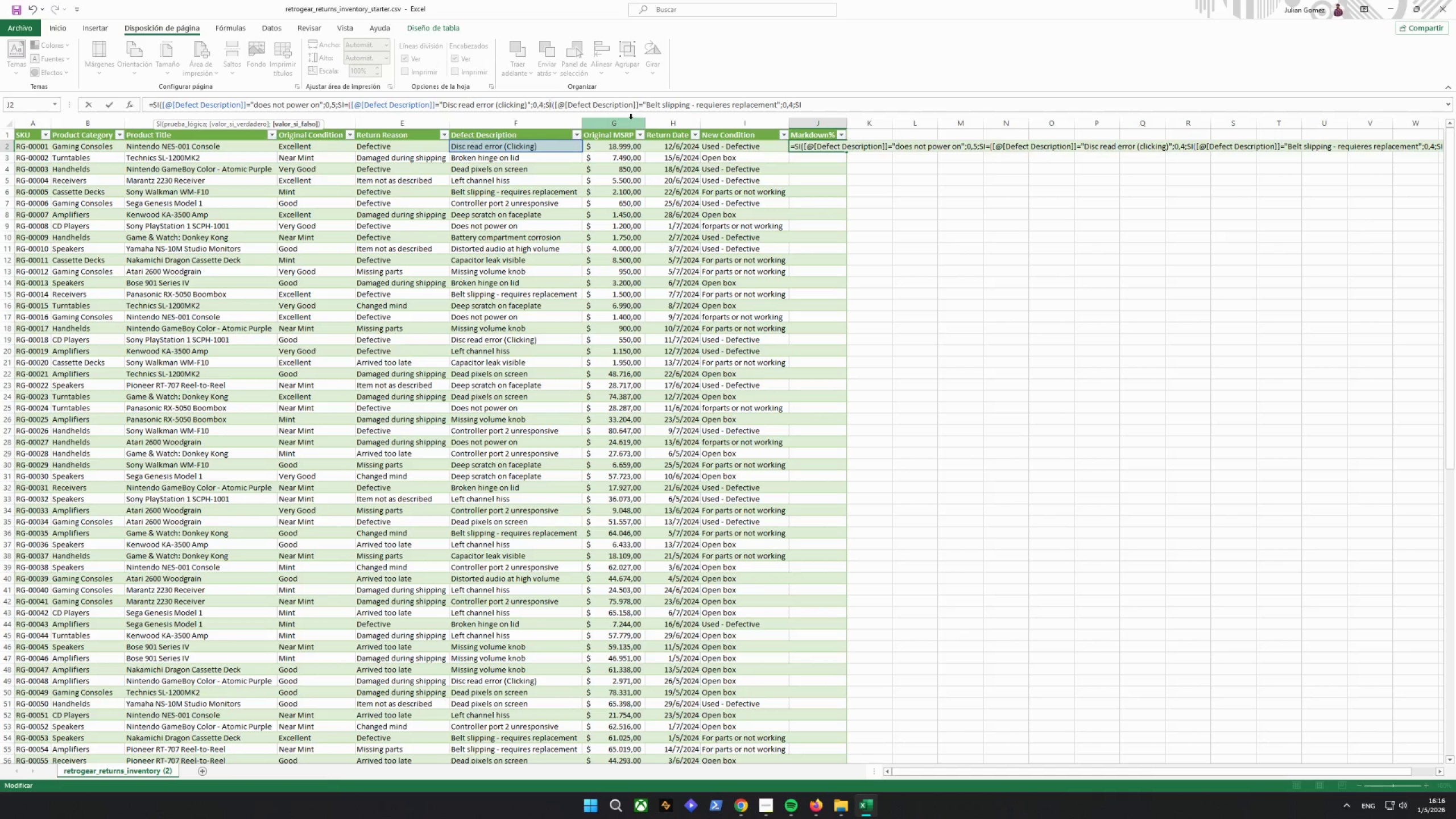 
key(ArrowRight)
 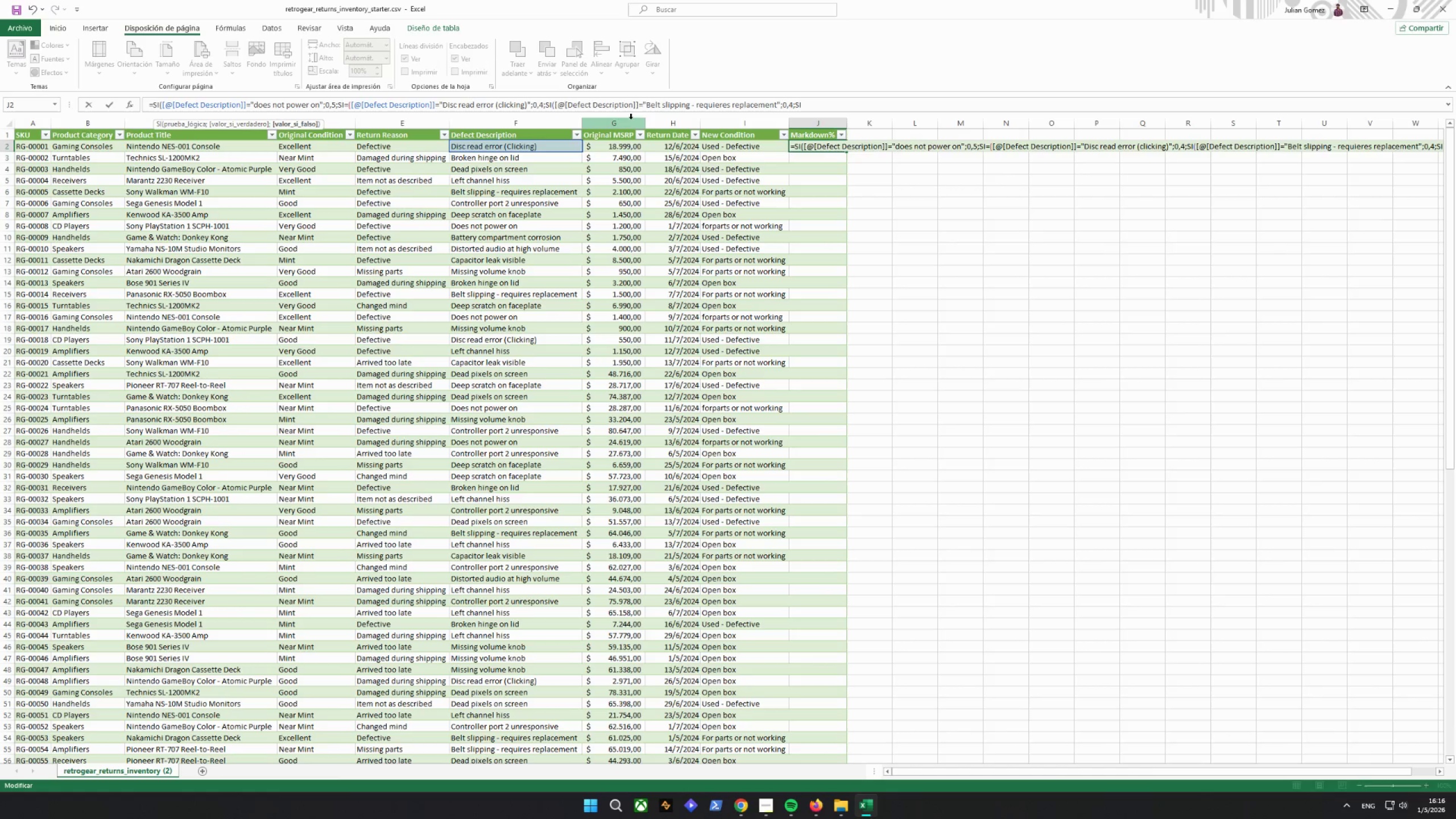 
key(Equal)
 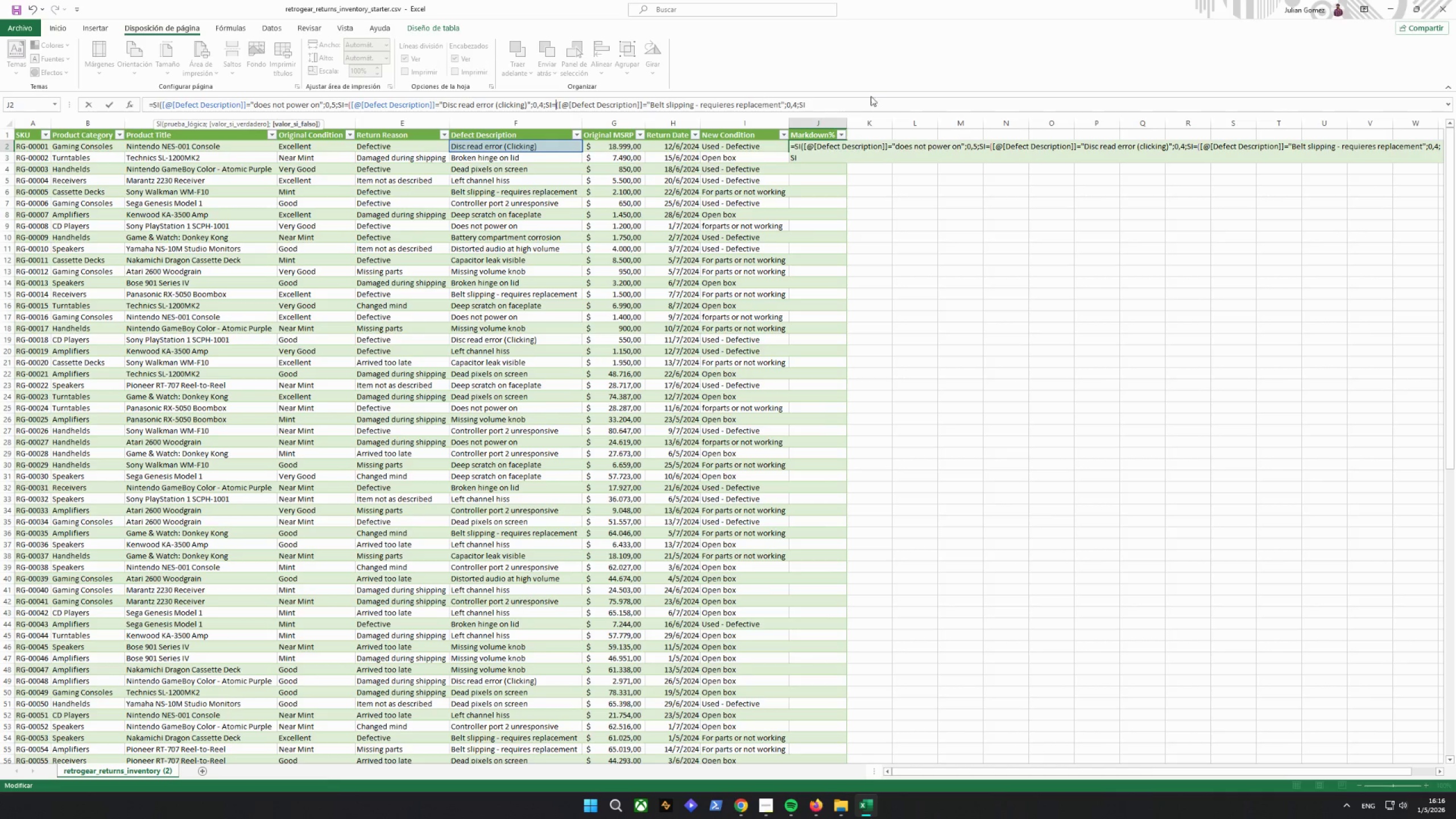 
left_click([858, 102])
 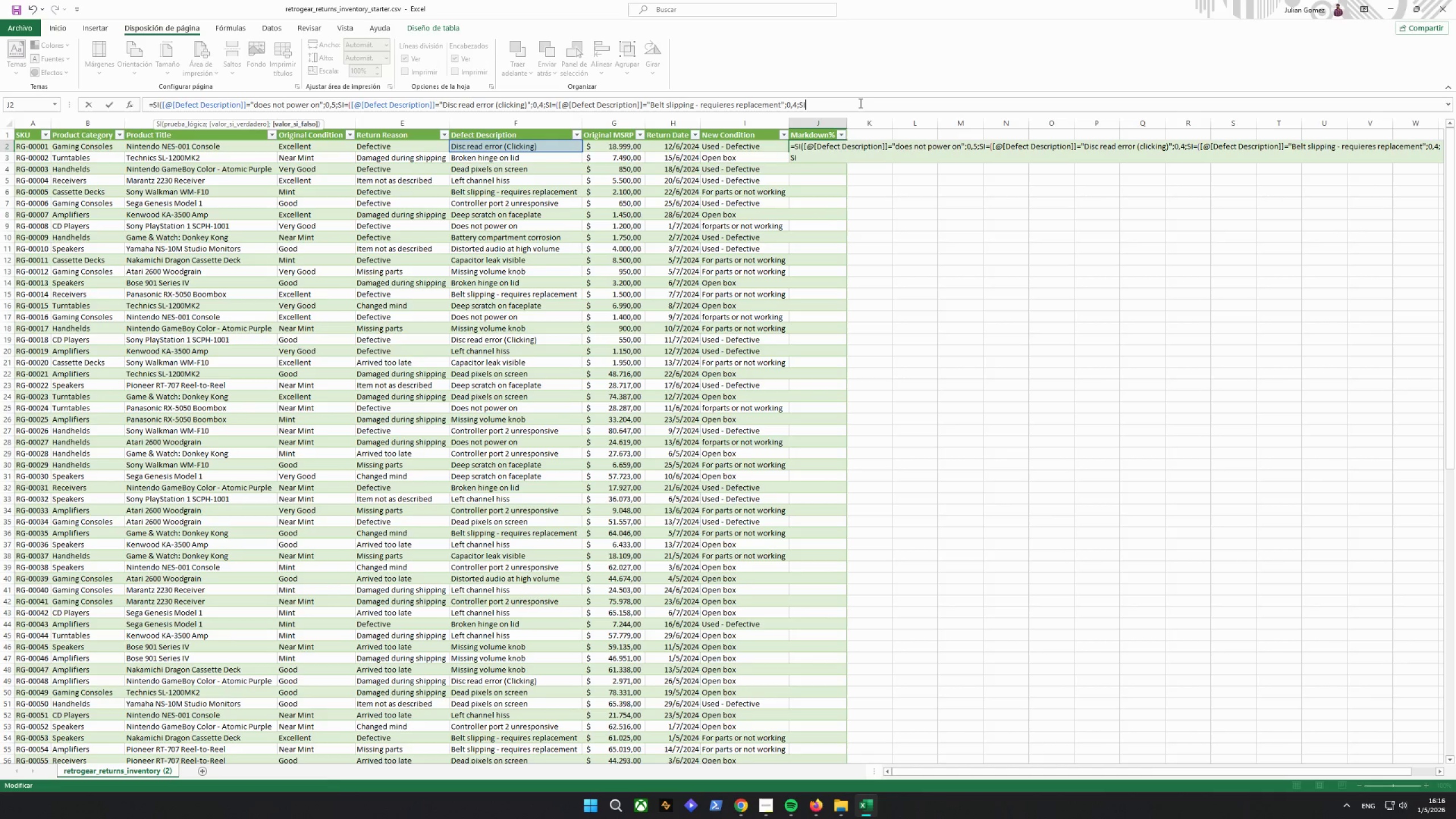 
key(Shift+Equal)
 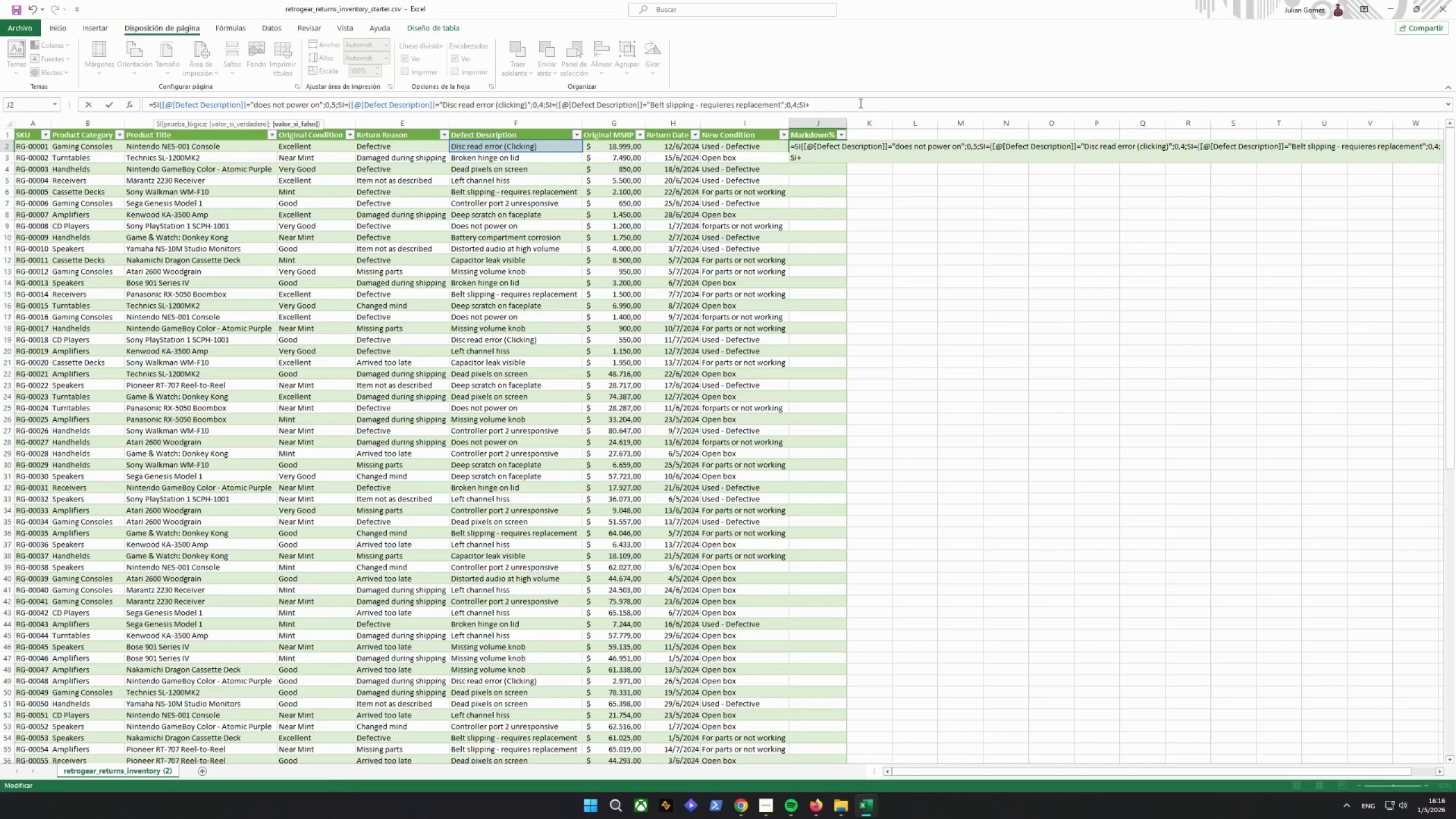 
key(Backspace)
 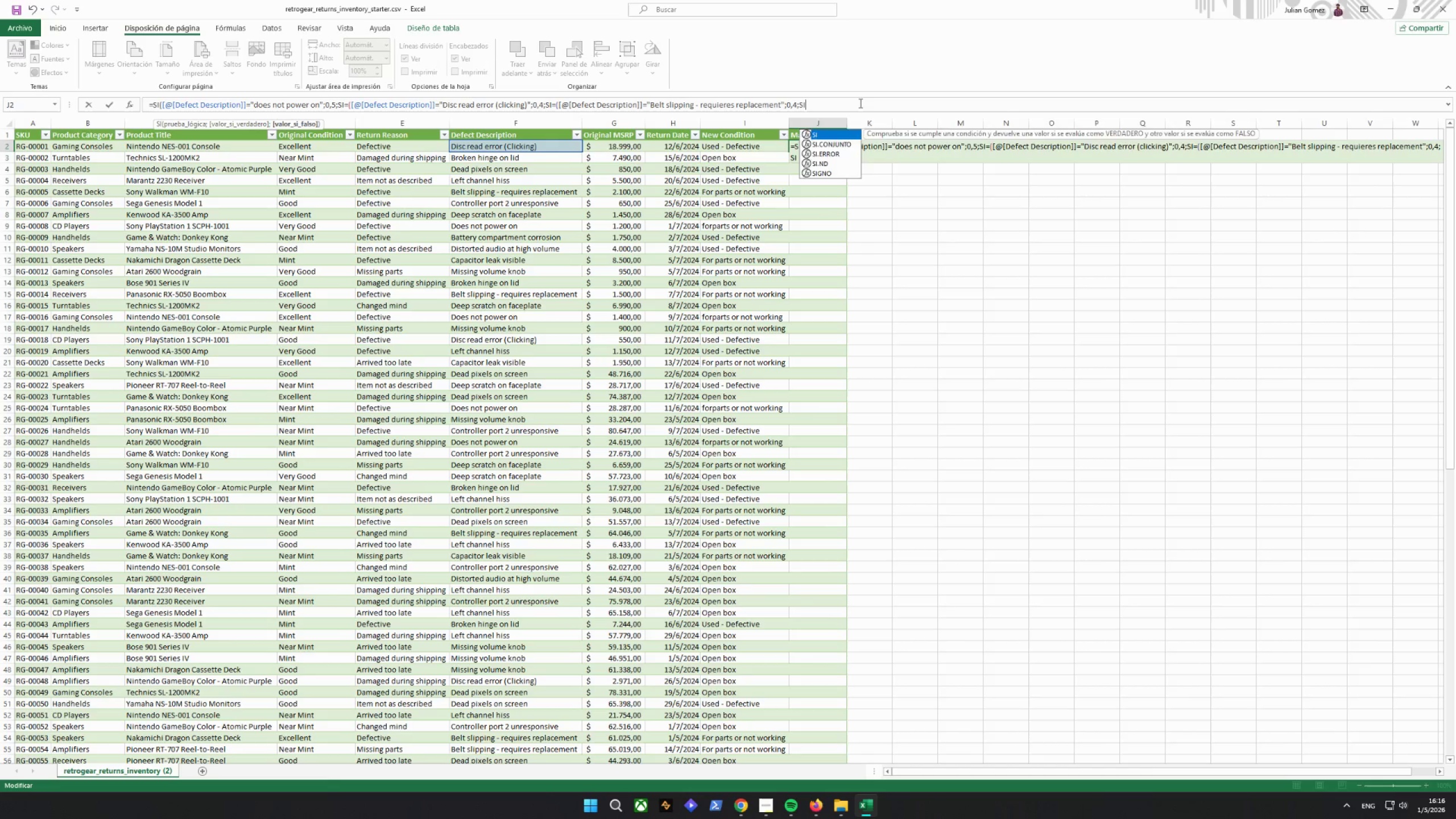 
key(Equal)
 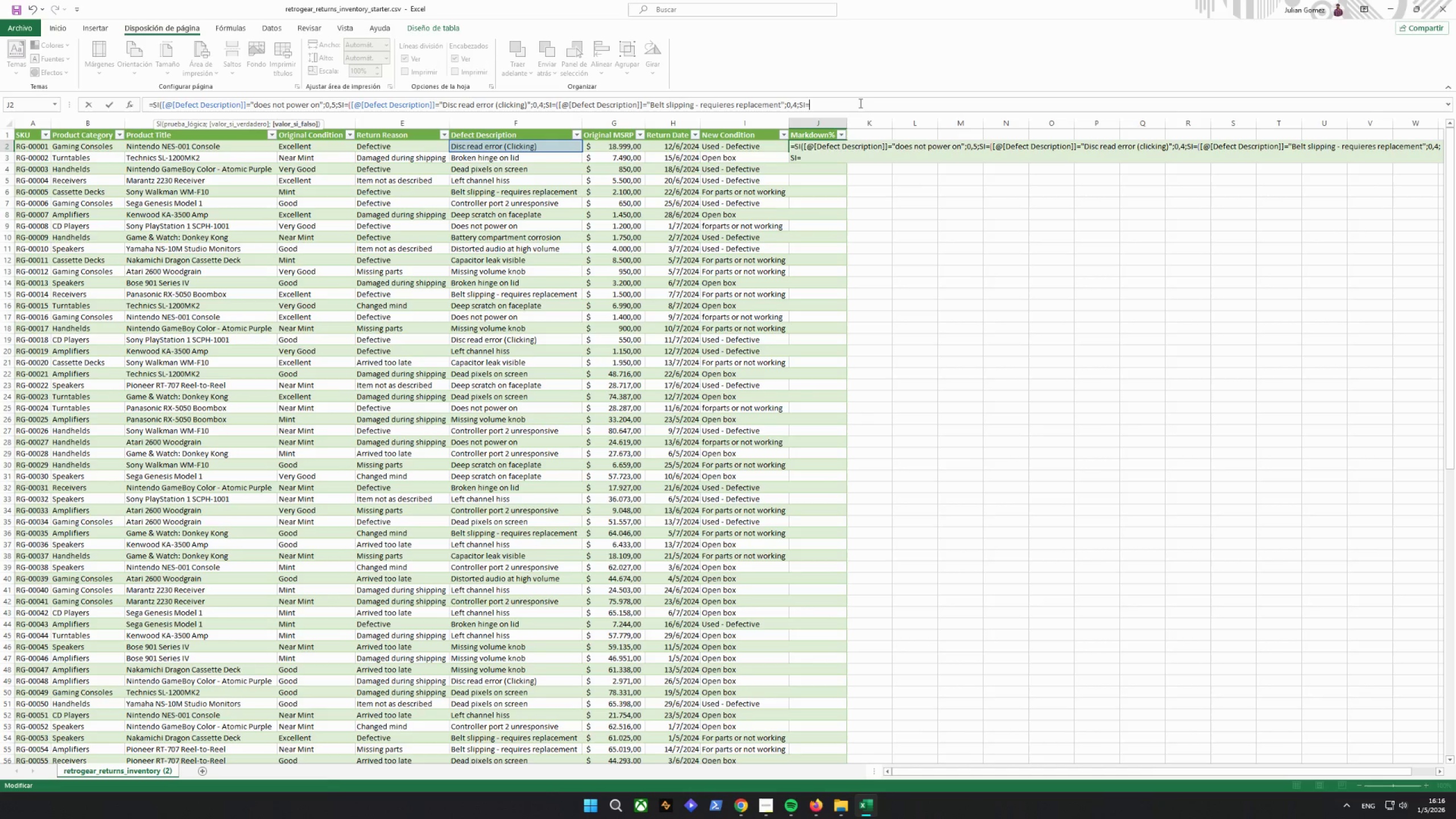 
key(Shift+ShiftRight)
 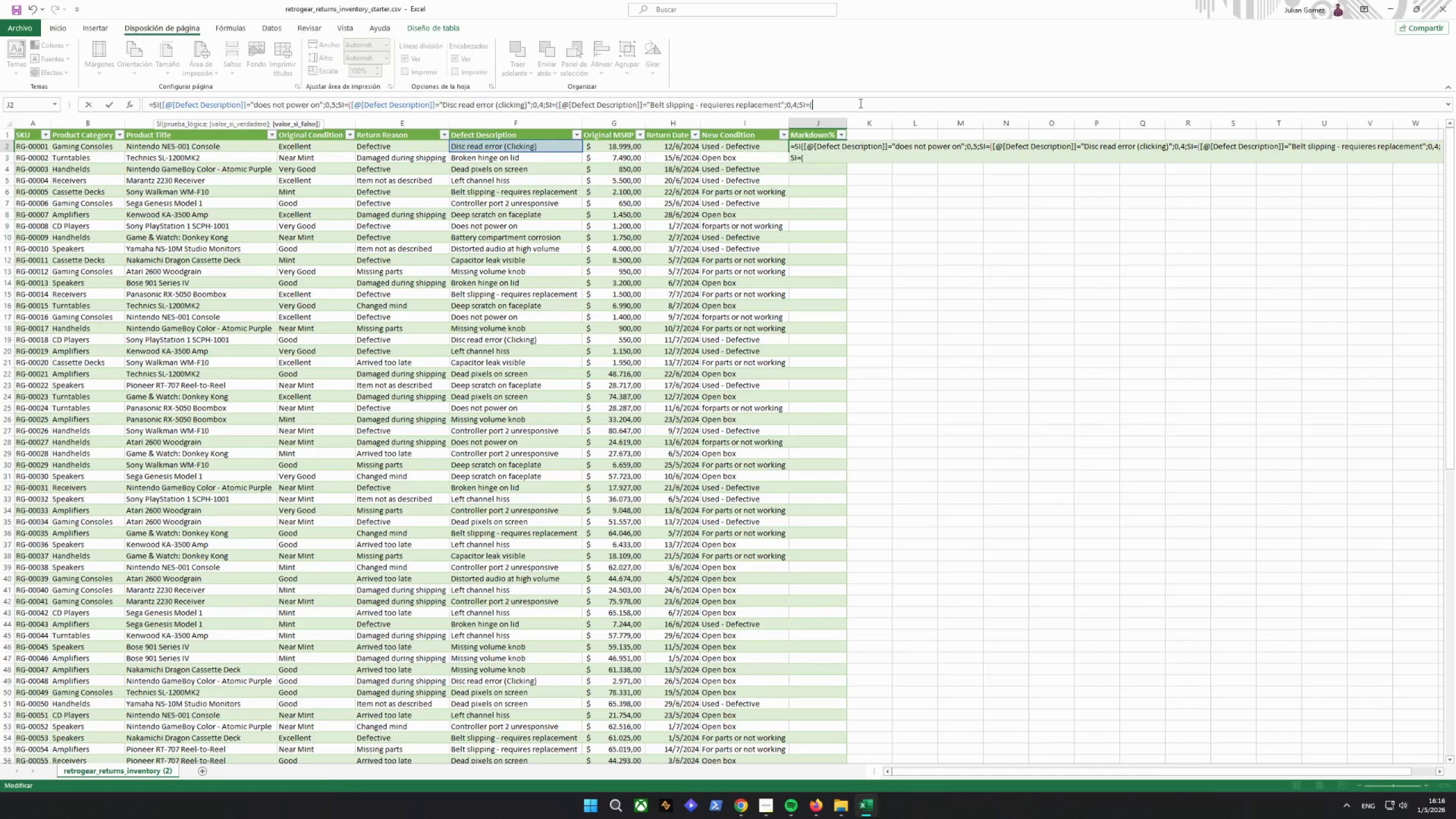 
key(Shift+9)
 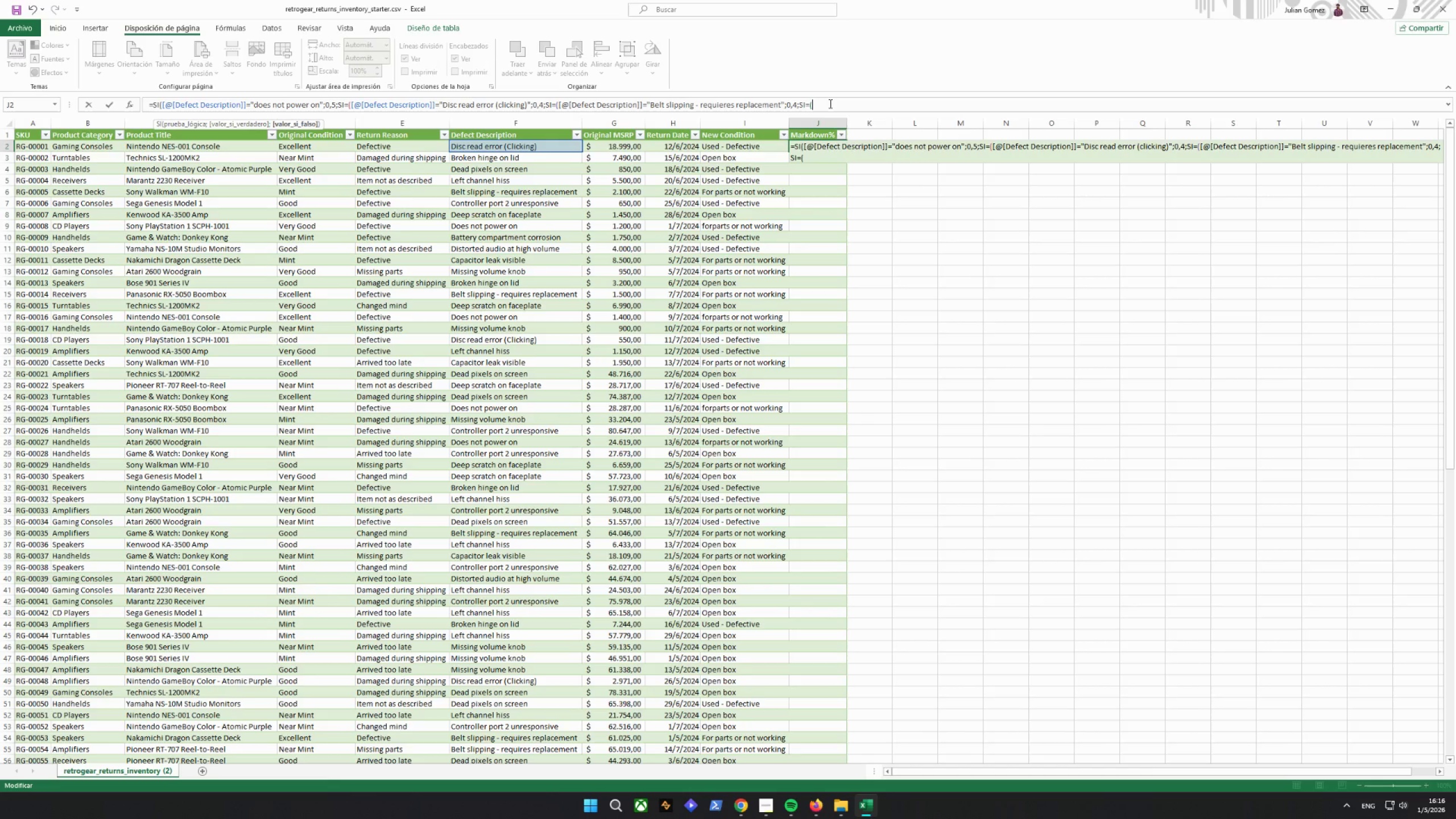 
left_click([526, 146])
 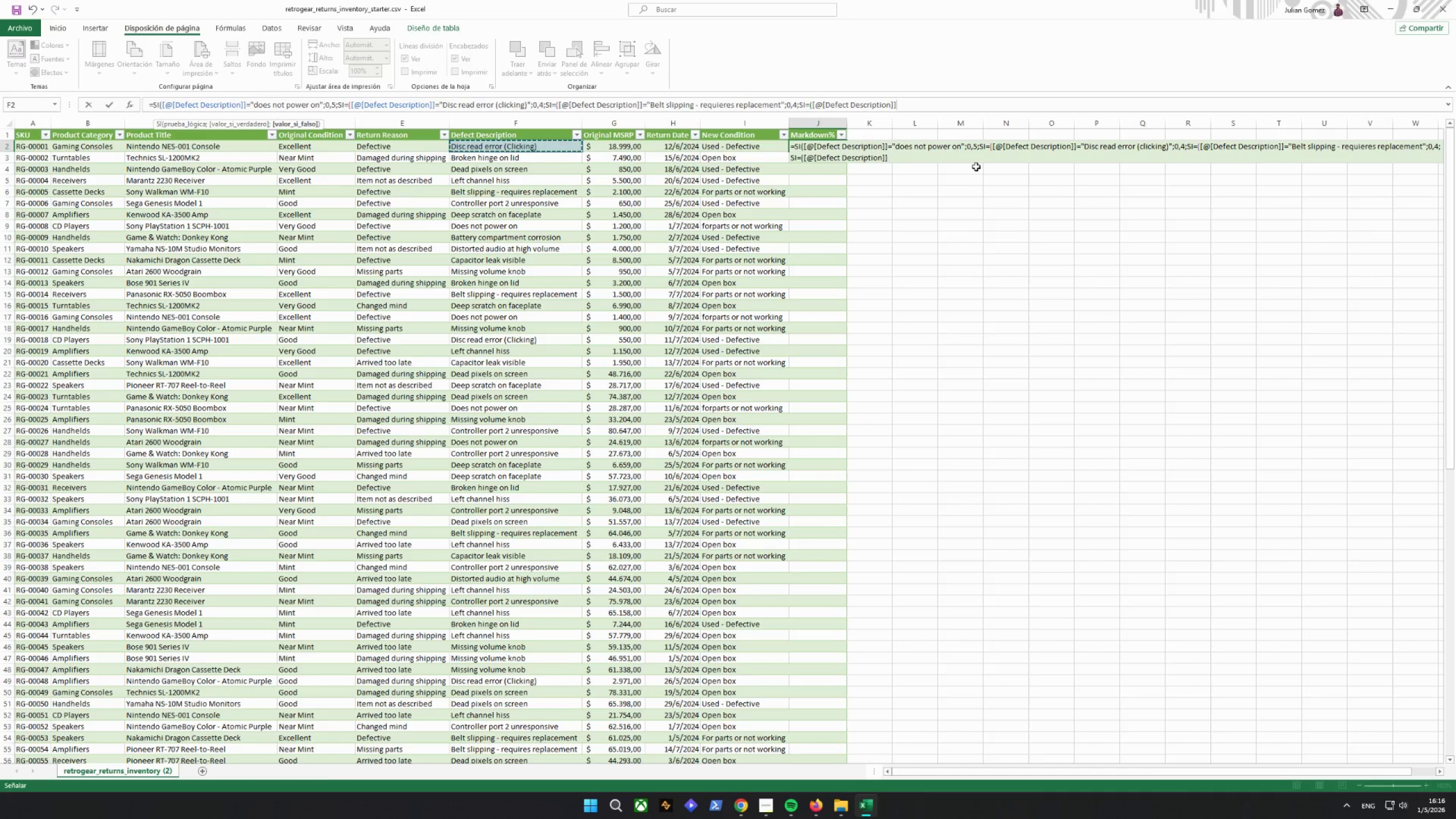 
key(Shift+Equal)
 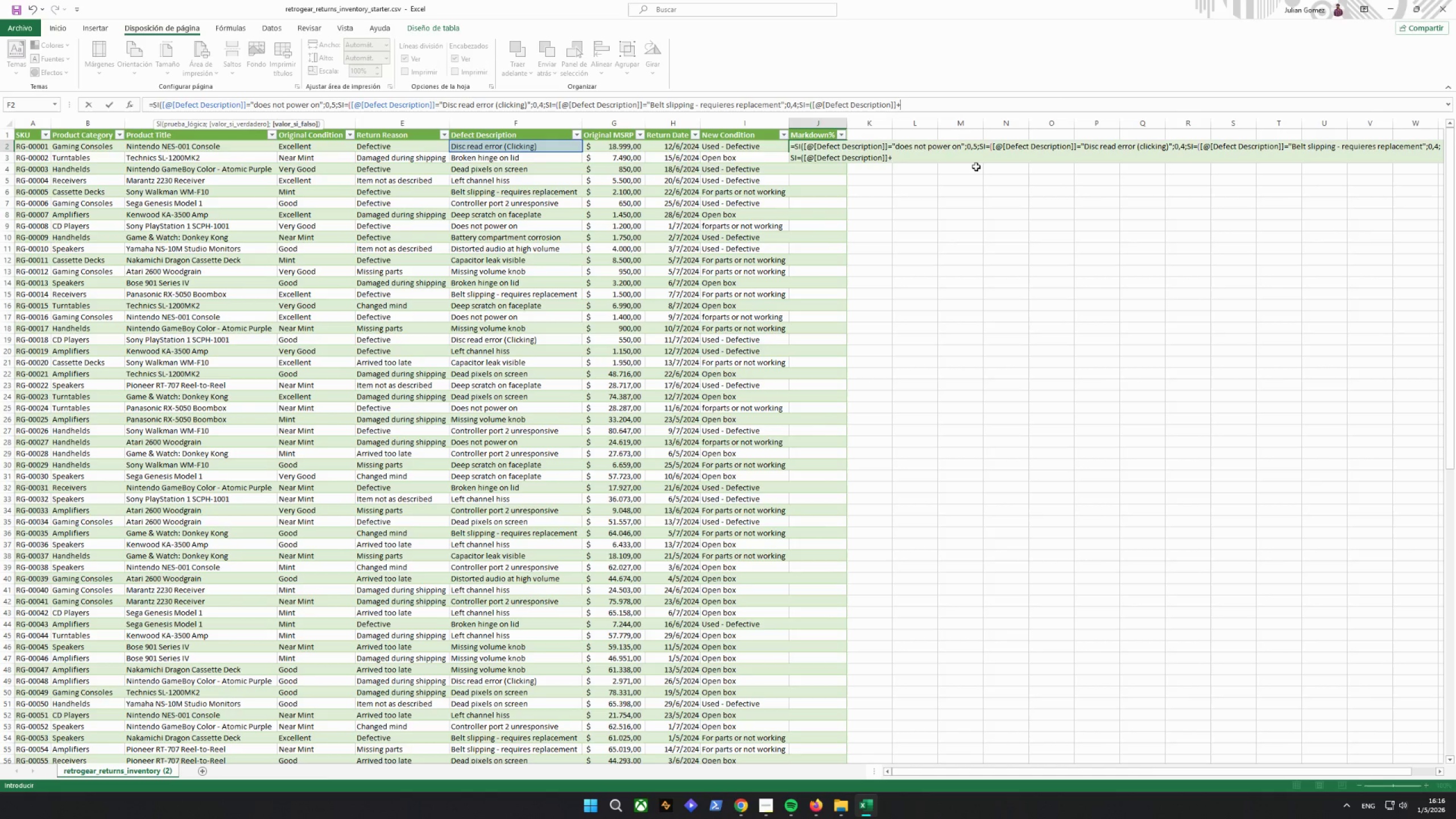 
key(Backspace)
 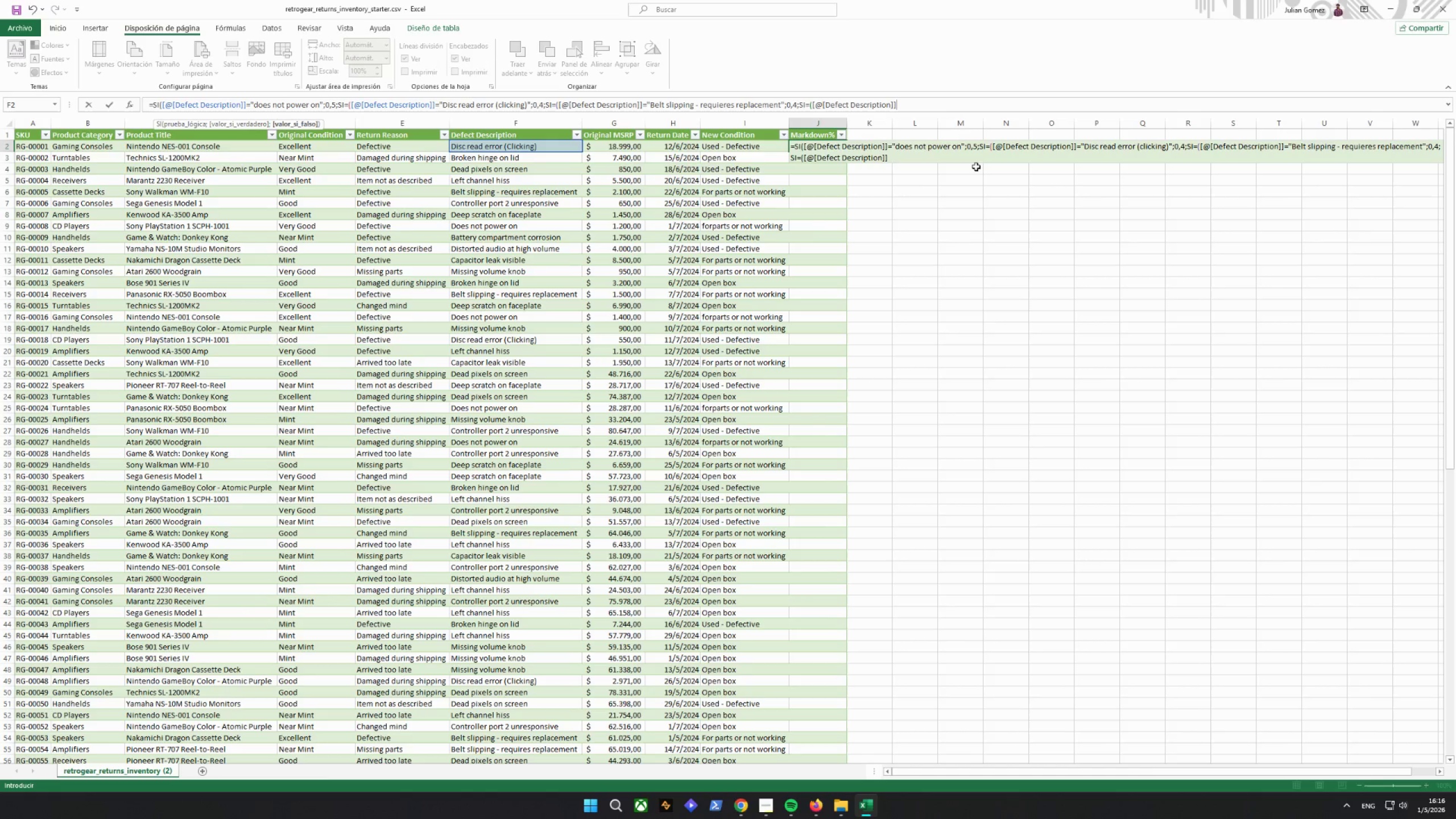 
key(Shift+Equal)
 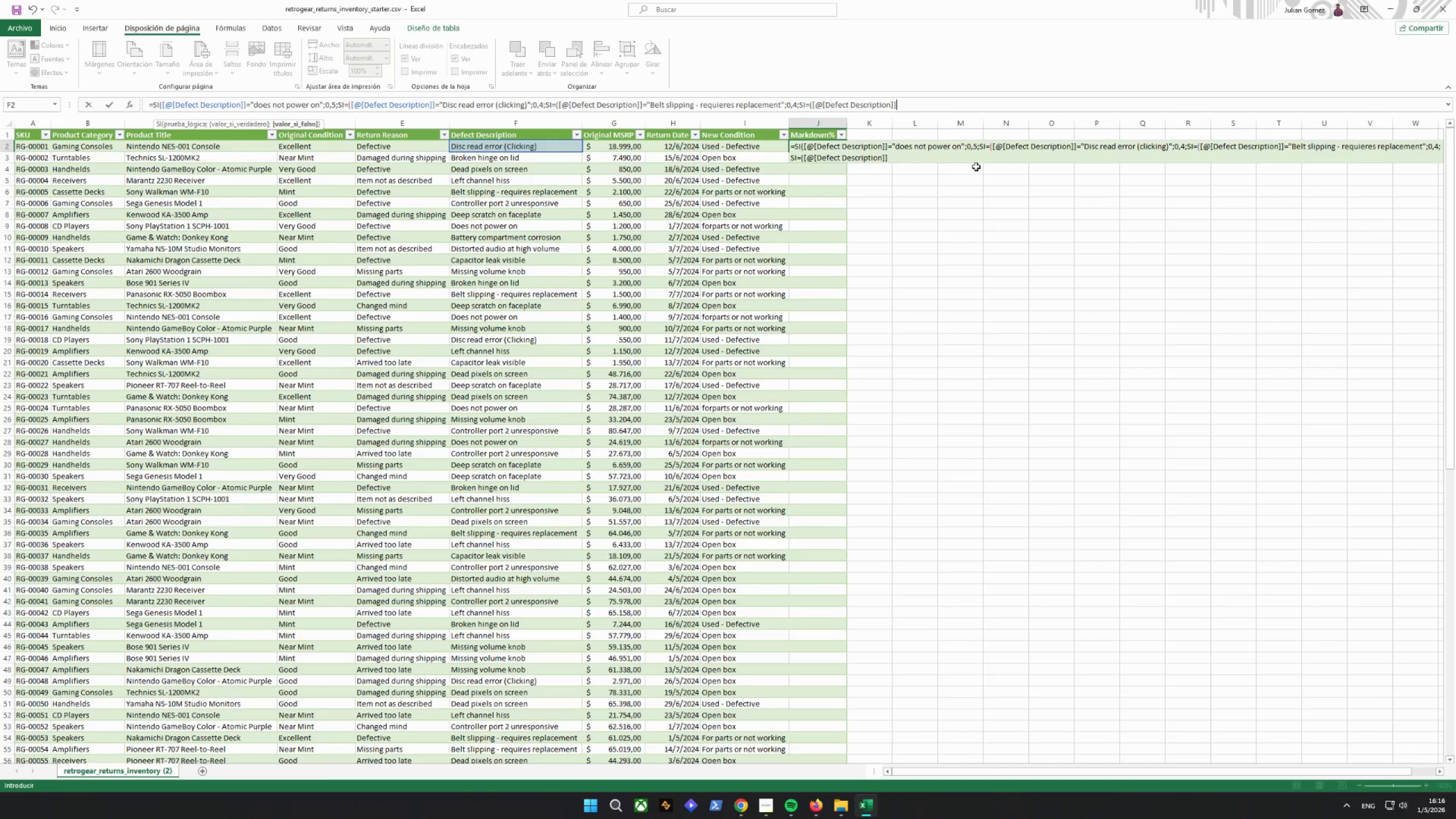 
key(Backspace)
 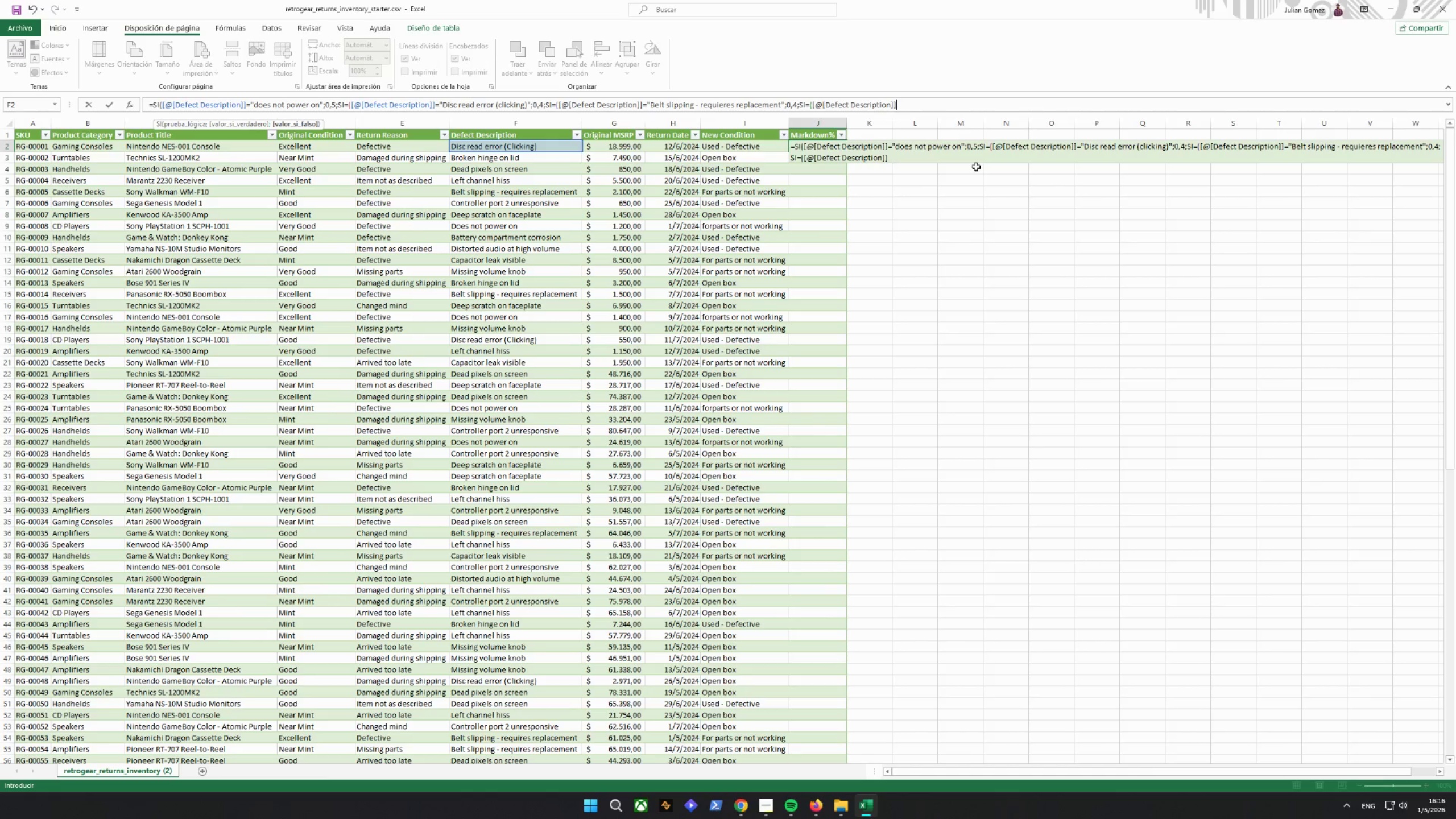 
key(Equal)
 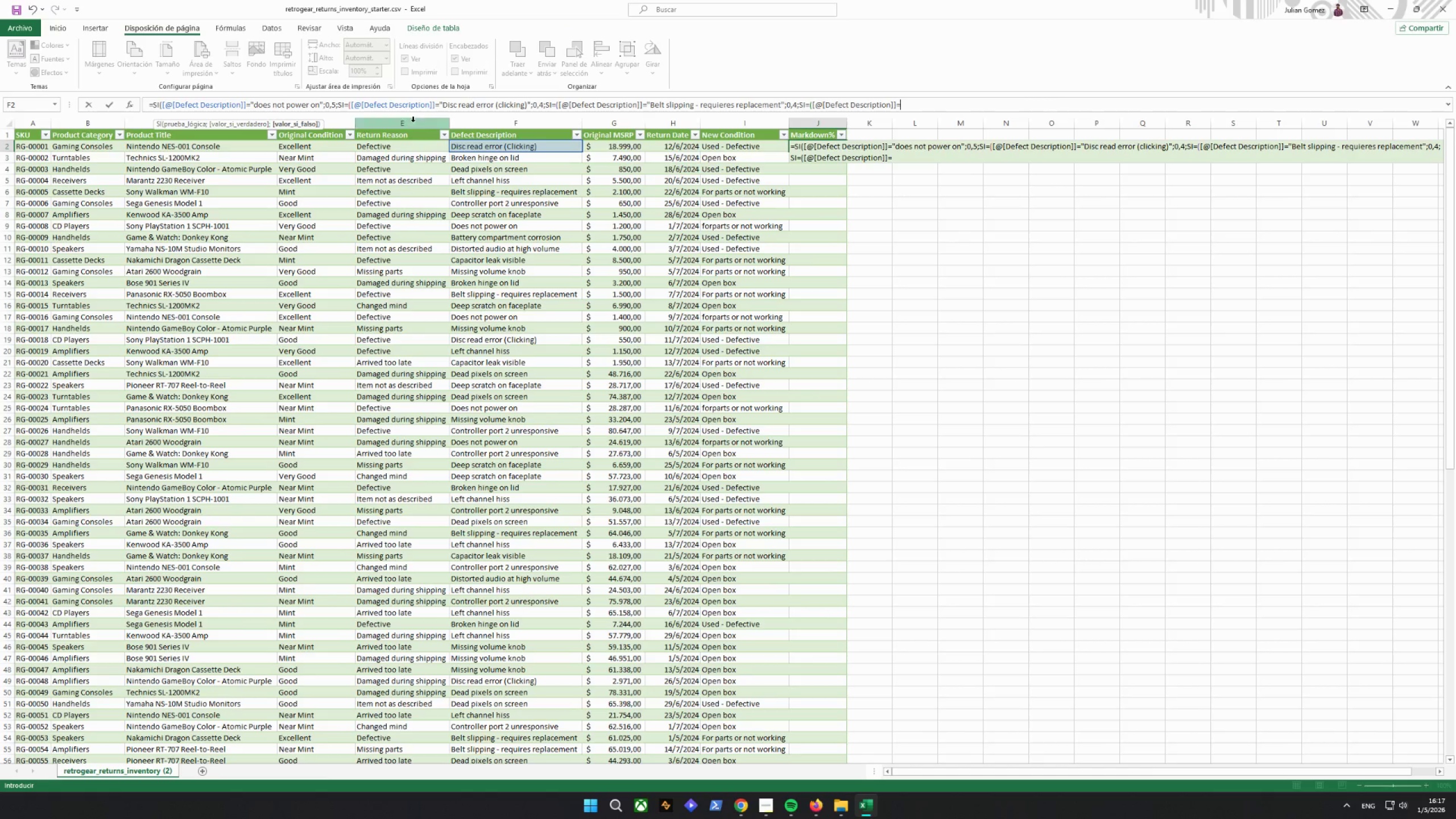 
wait(50.33)
 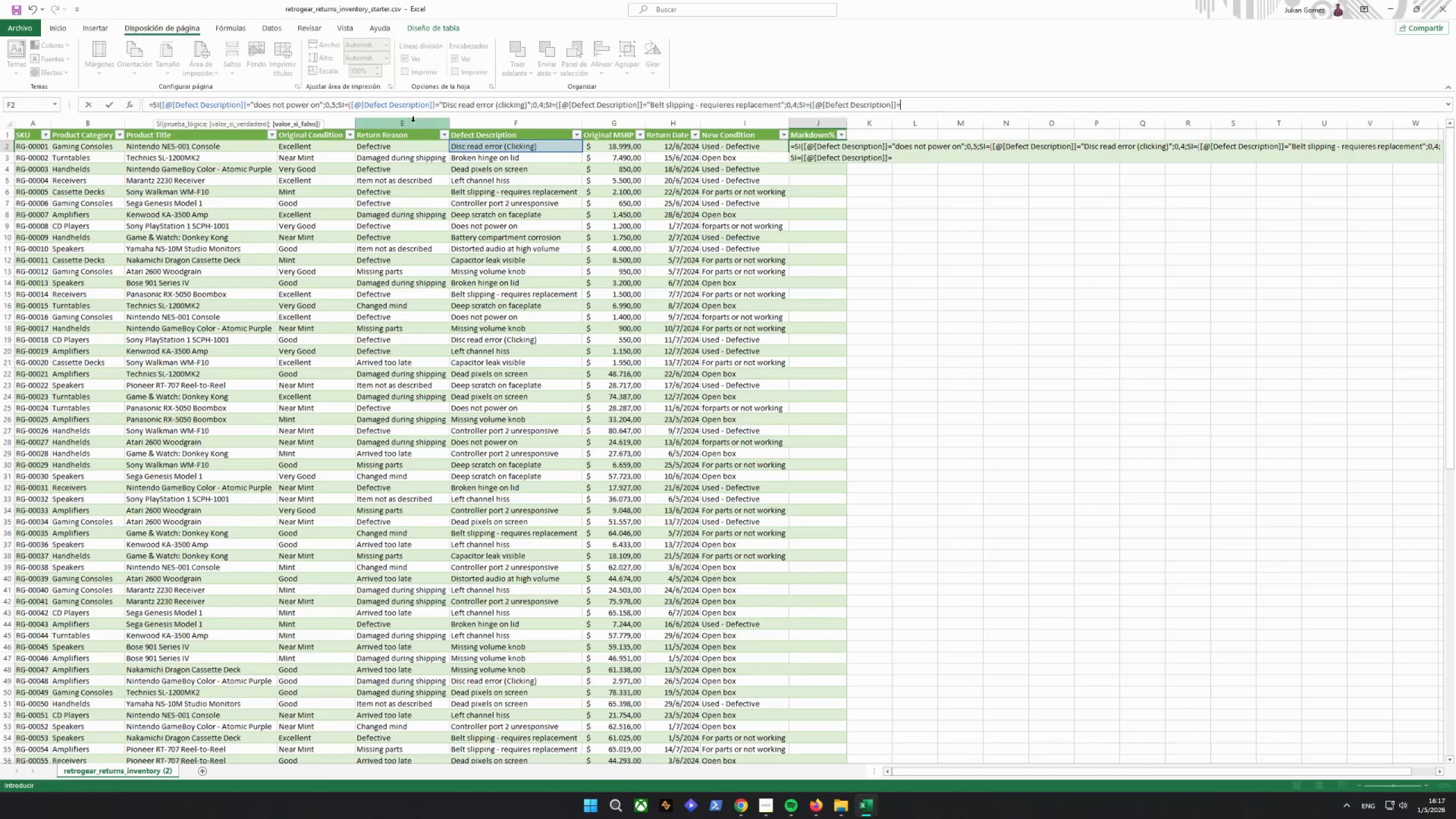 
left_click([550, 101])
 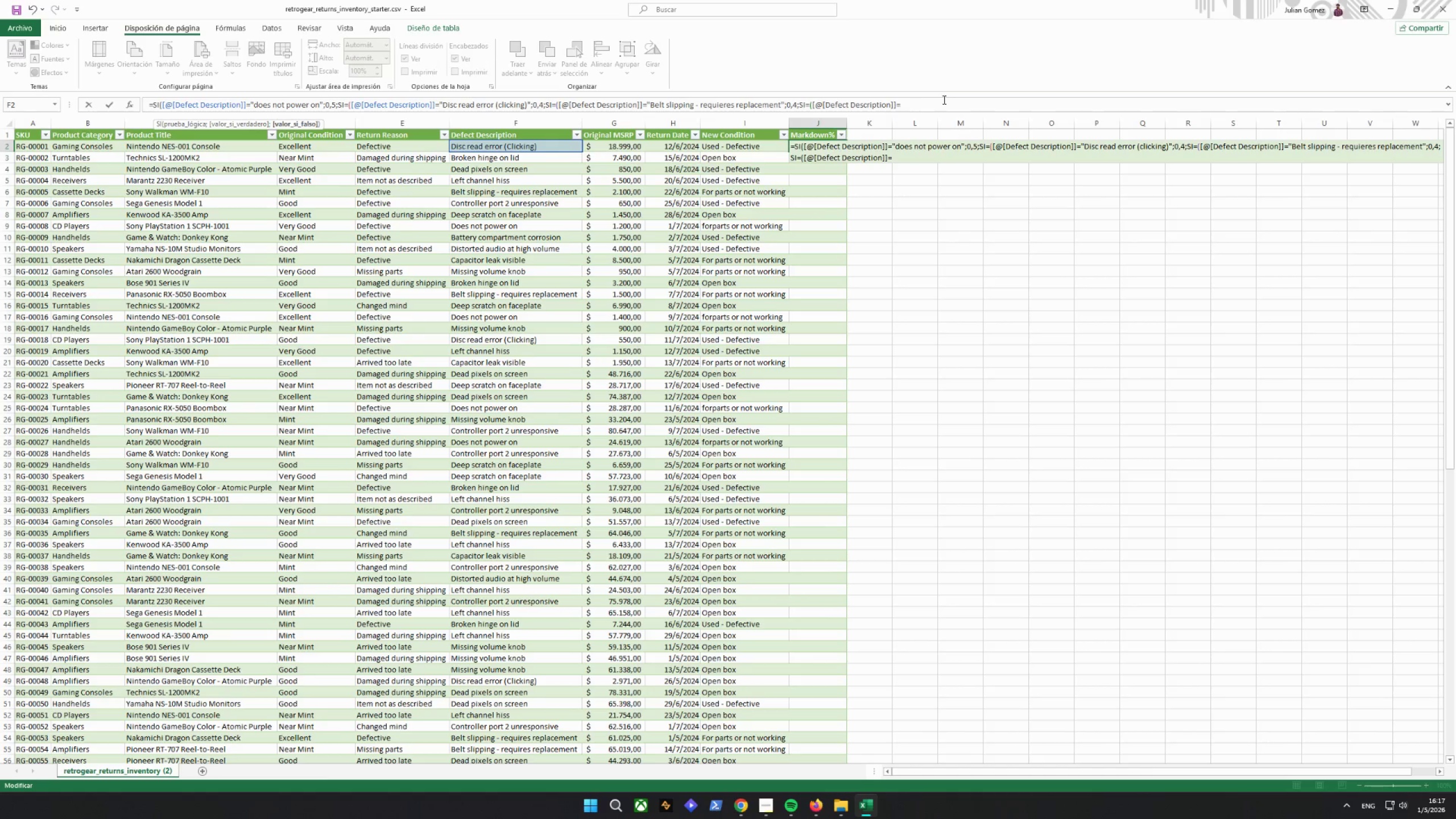 
left_click_drag(start_coordinate=[941, 104], to_coordinate=[545, 114])
 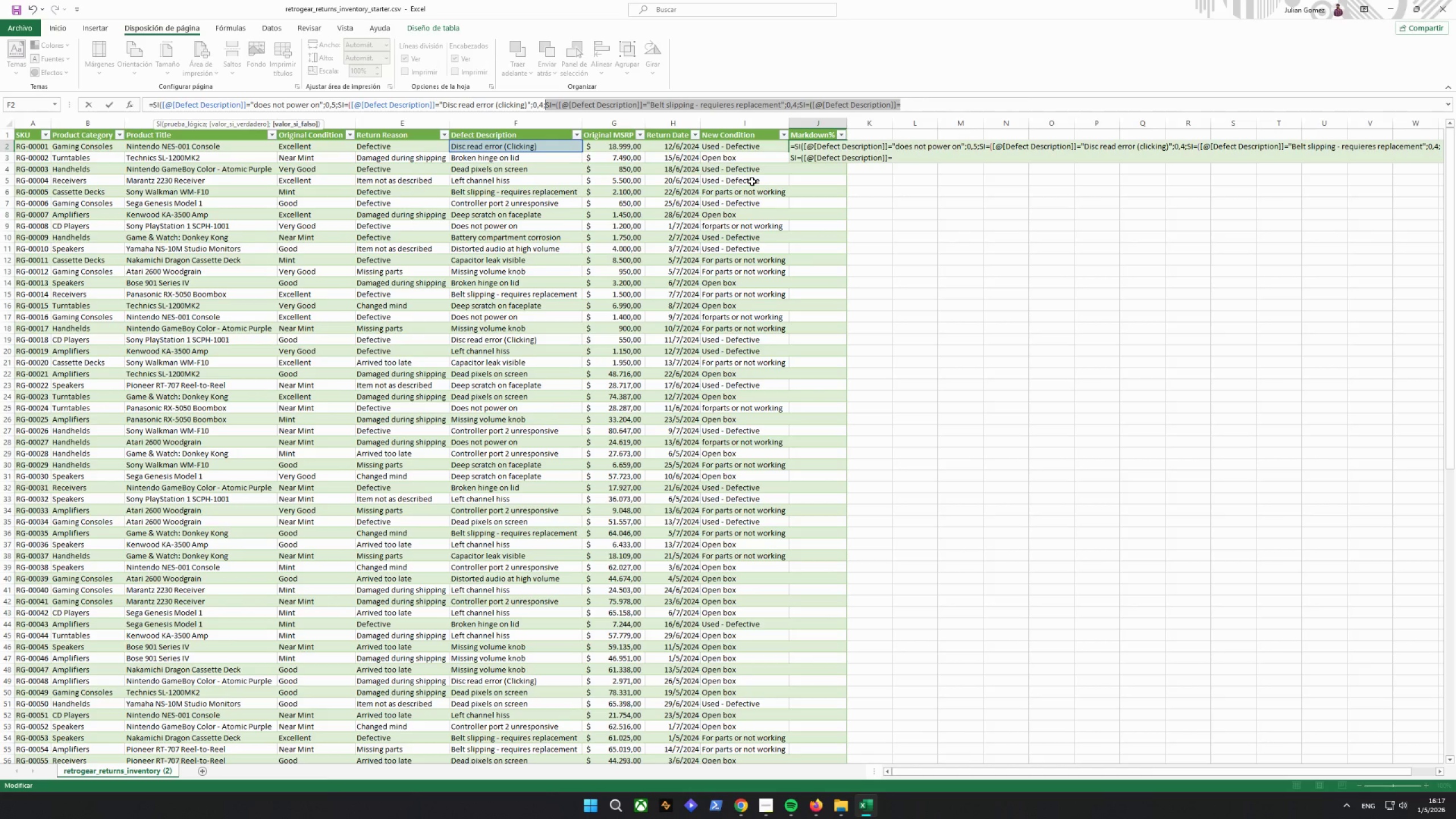 
key(Backspace)
 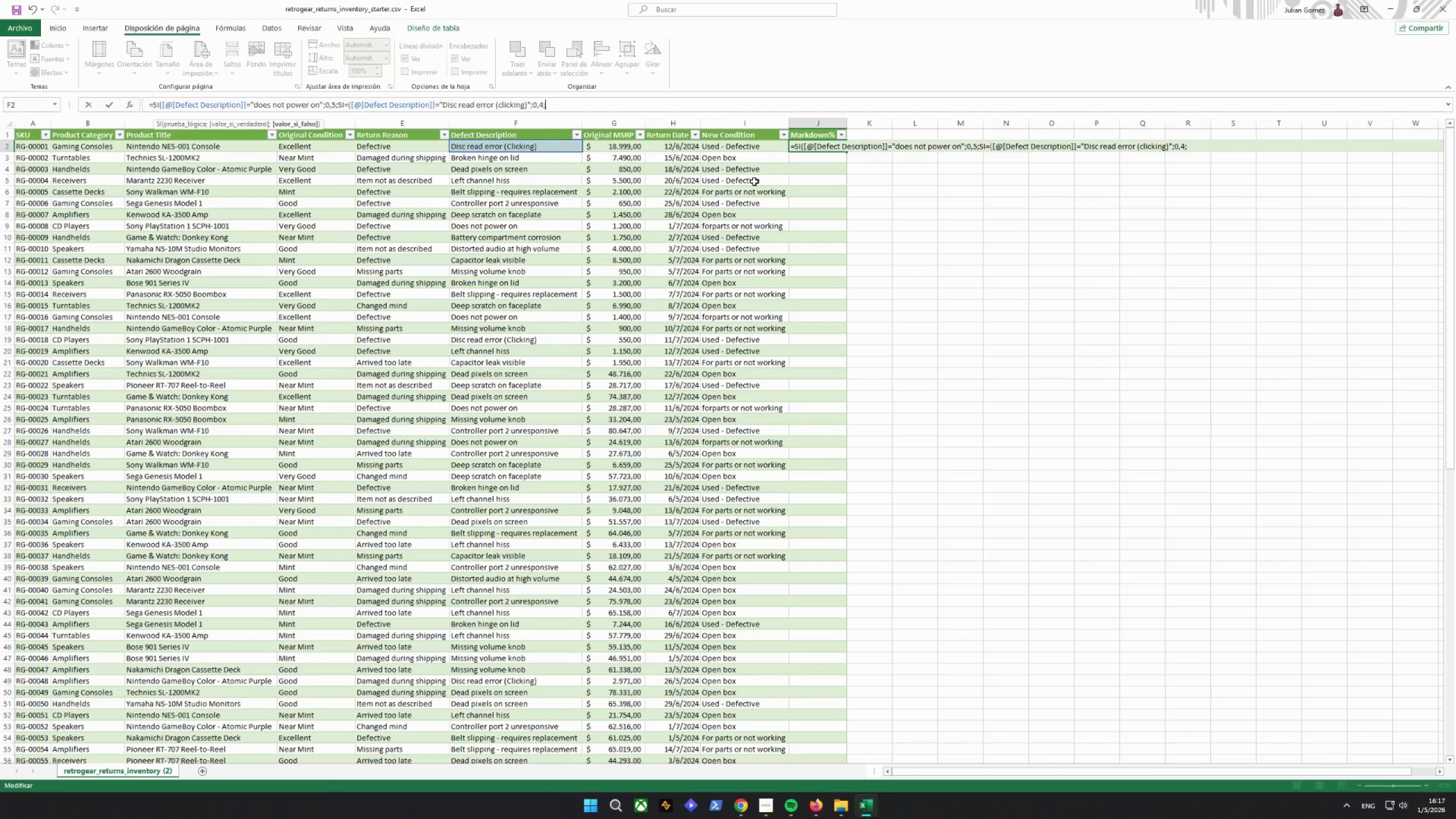 
wait(19.92)
 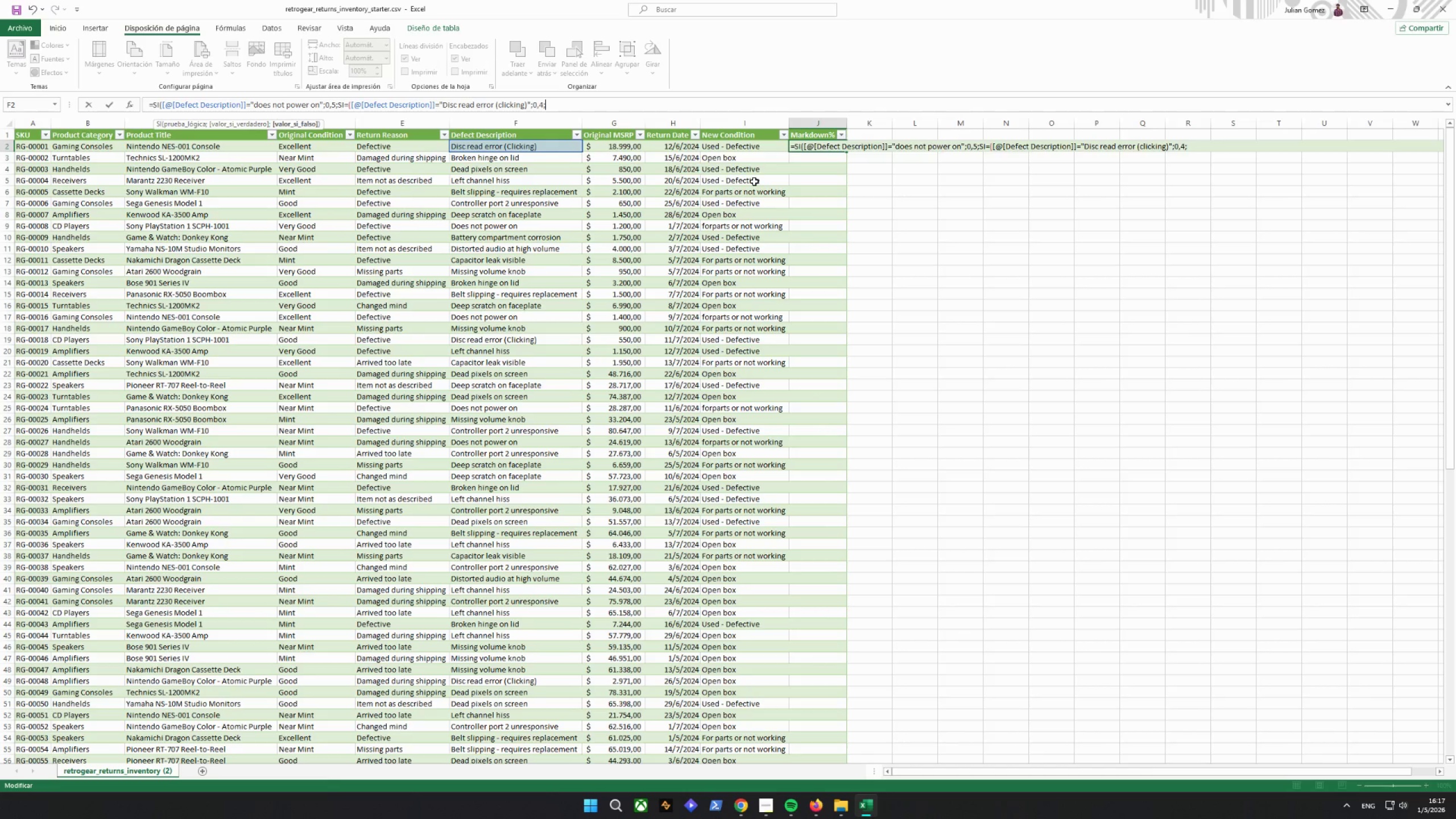 
type(SI()
 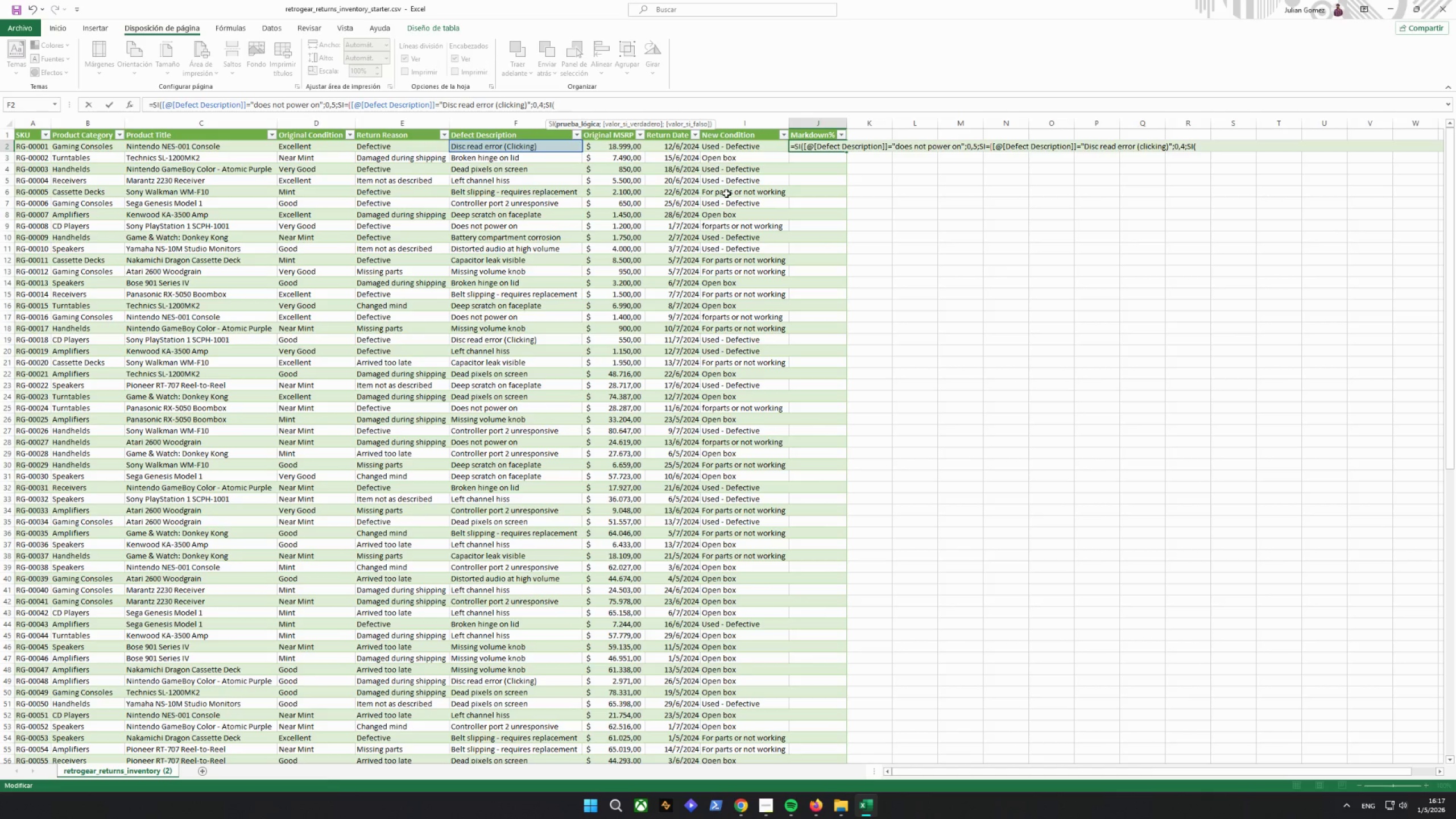 
wait(5.98)
 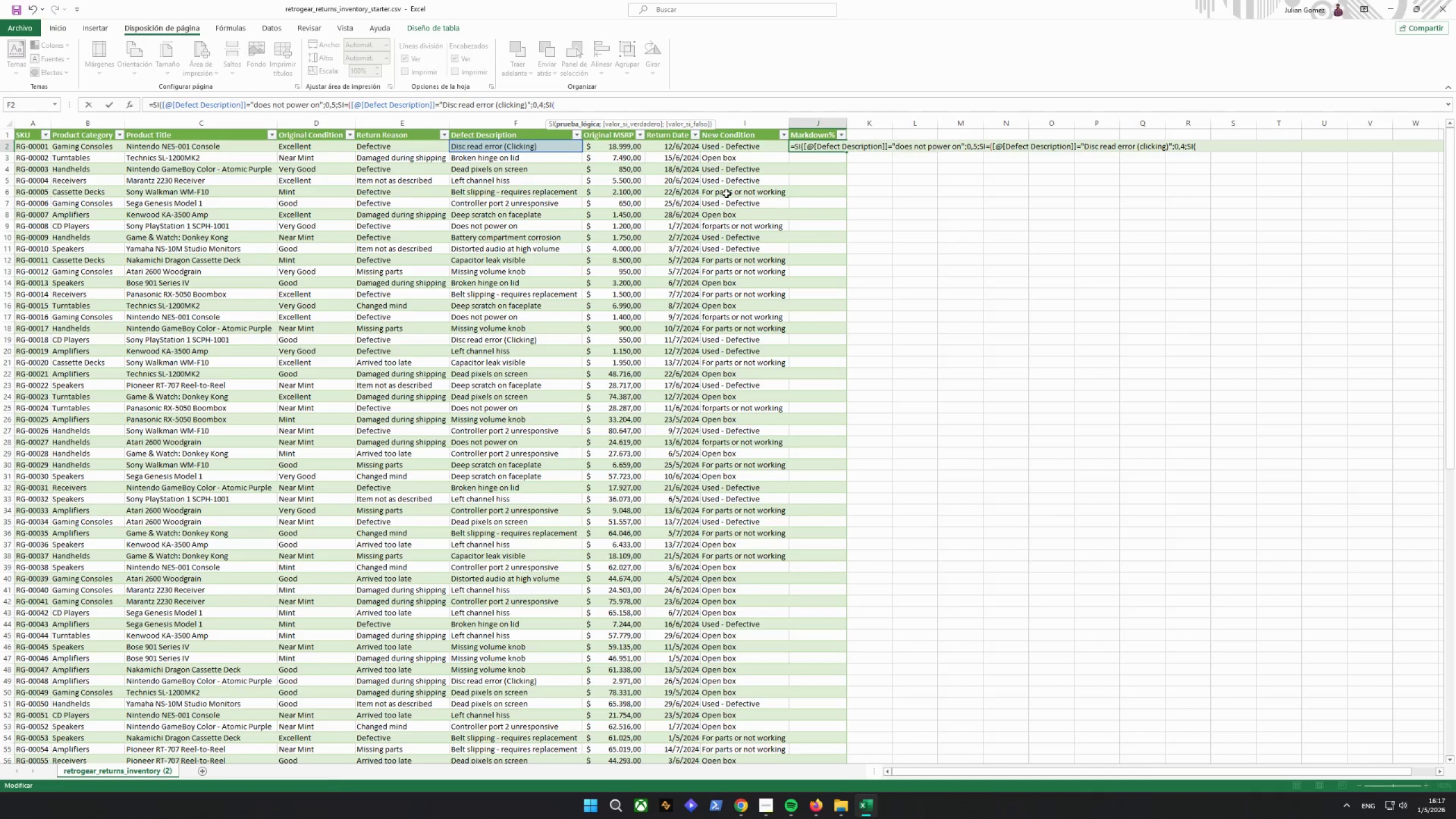 
left_click([512, 149])
 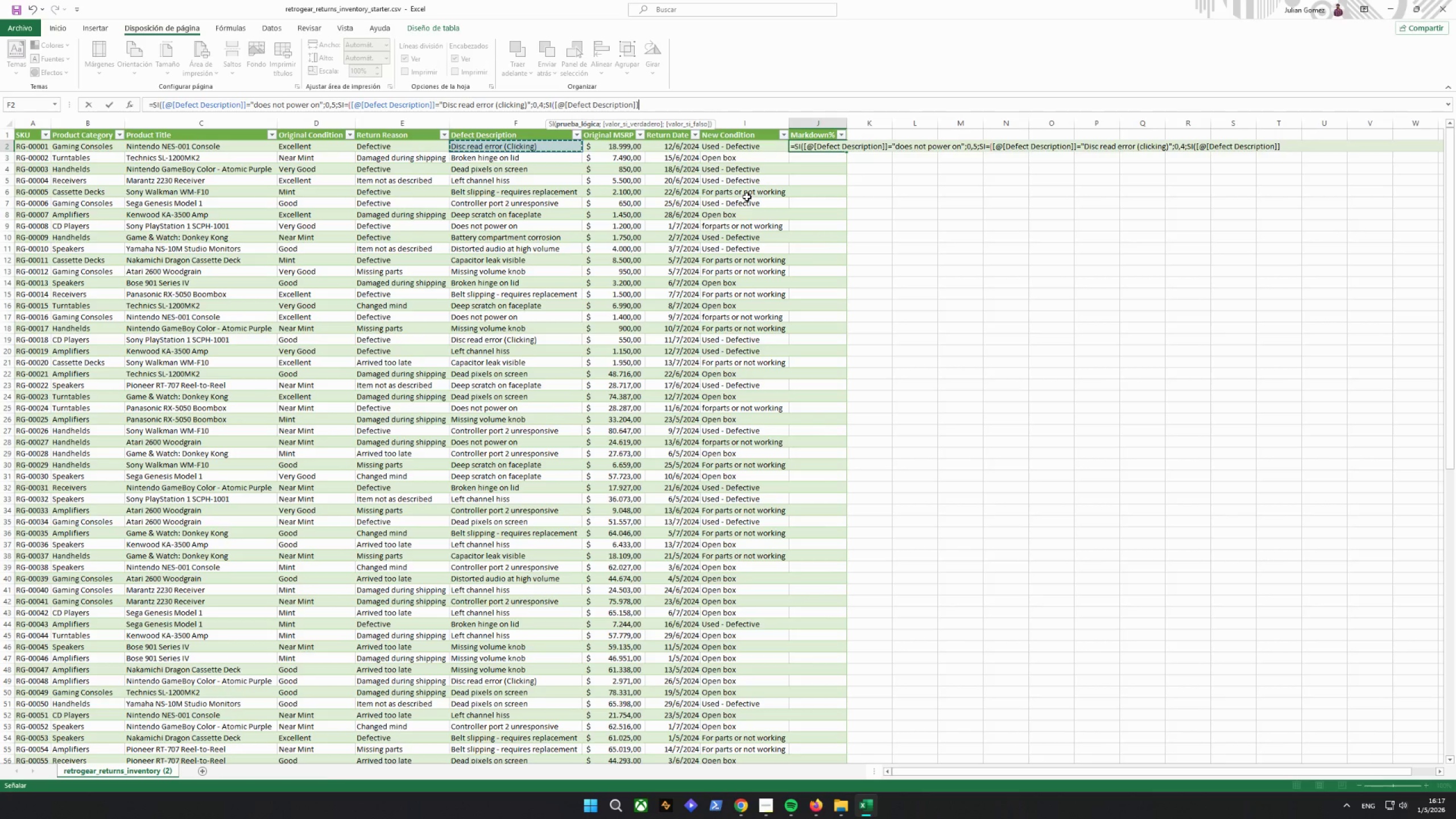 
wait(19.45)
 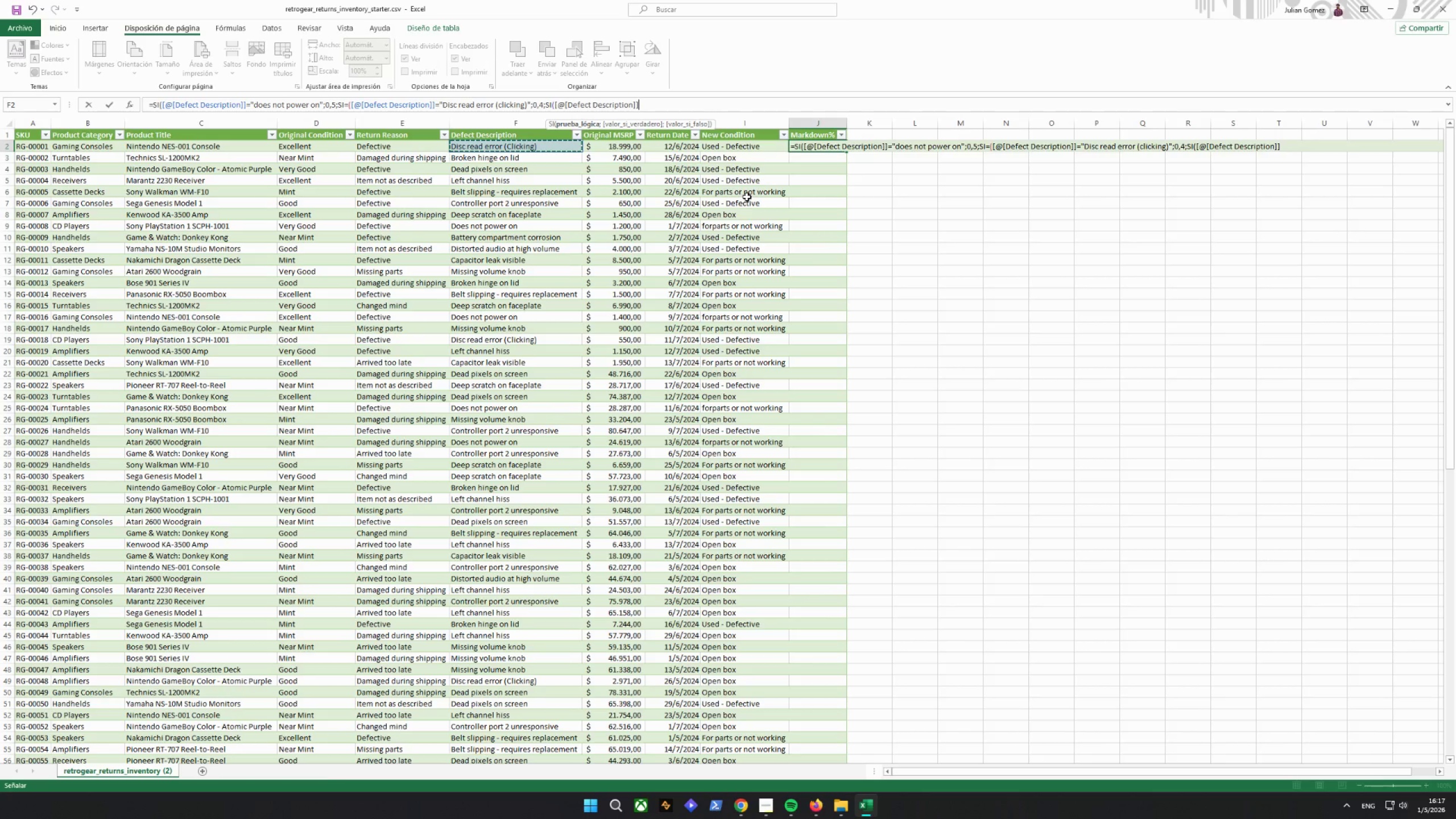 
left_click([503, 299])
 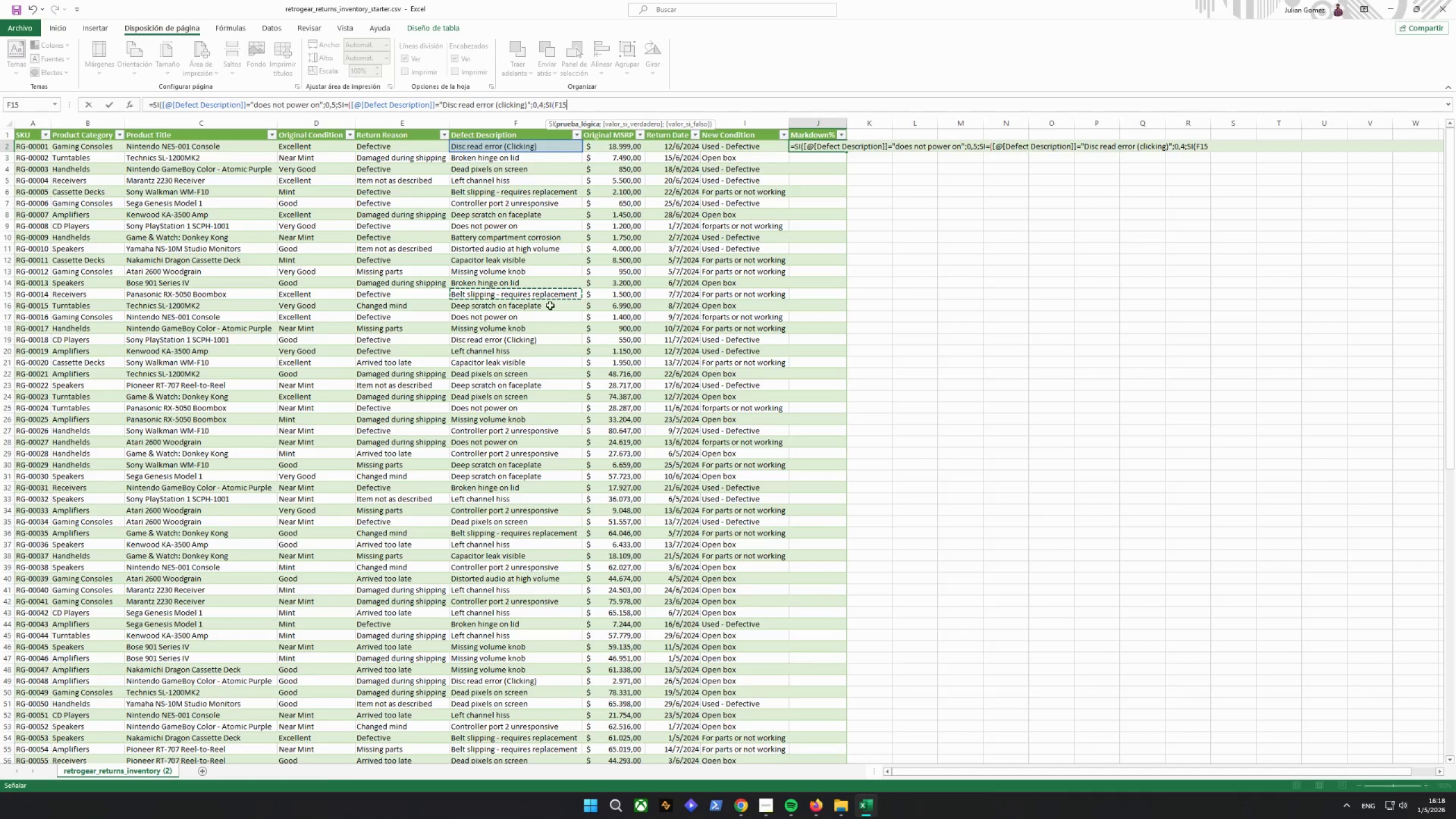 
double_click([534, 177])
 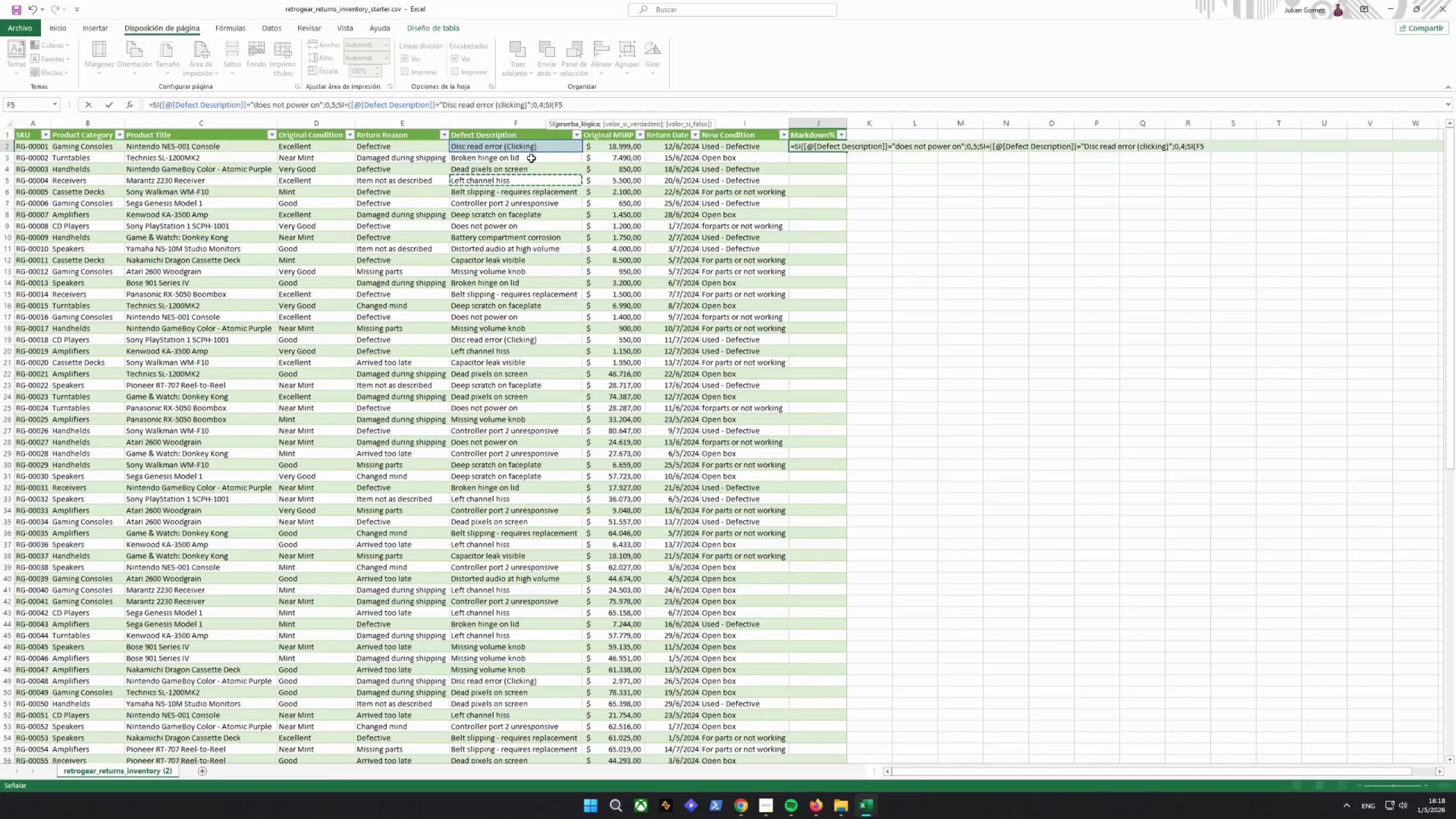 
triple_click([531, 158])
 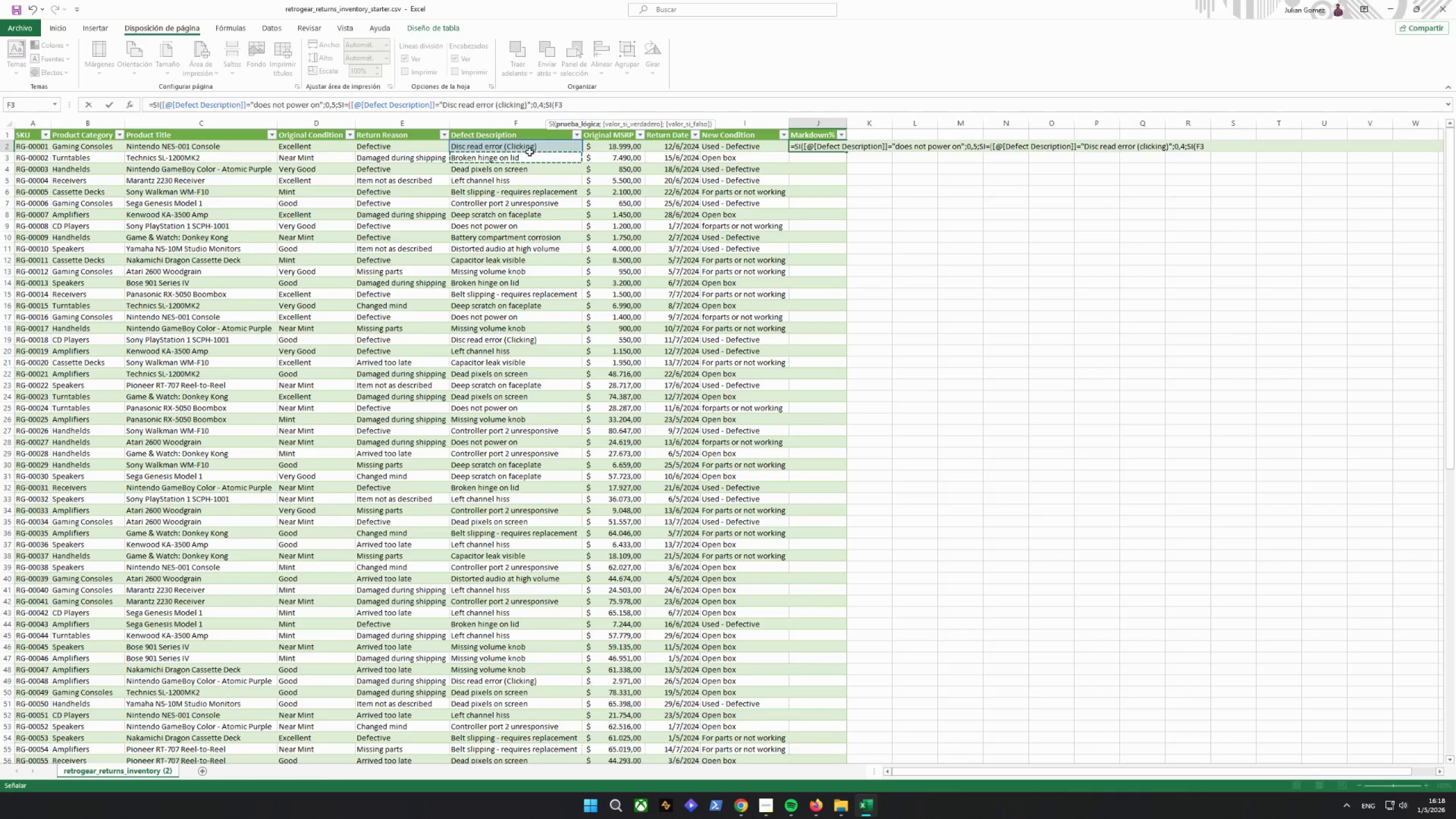 
left_click([527, 146])
 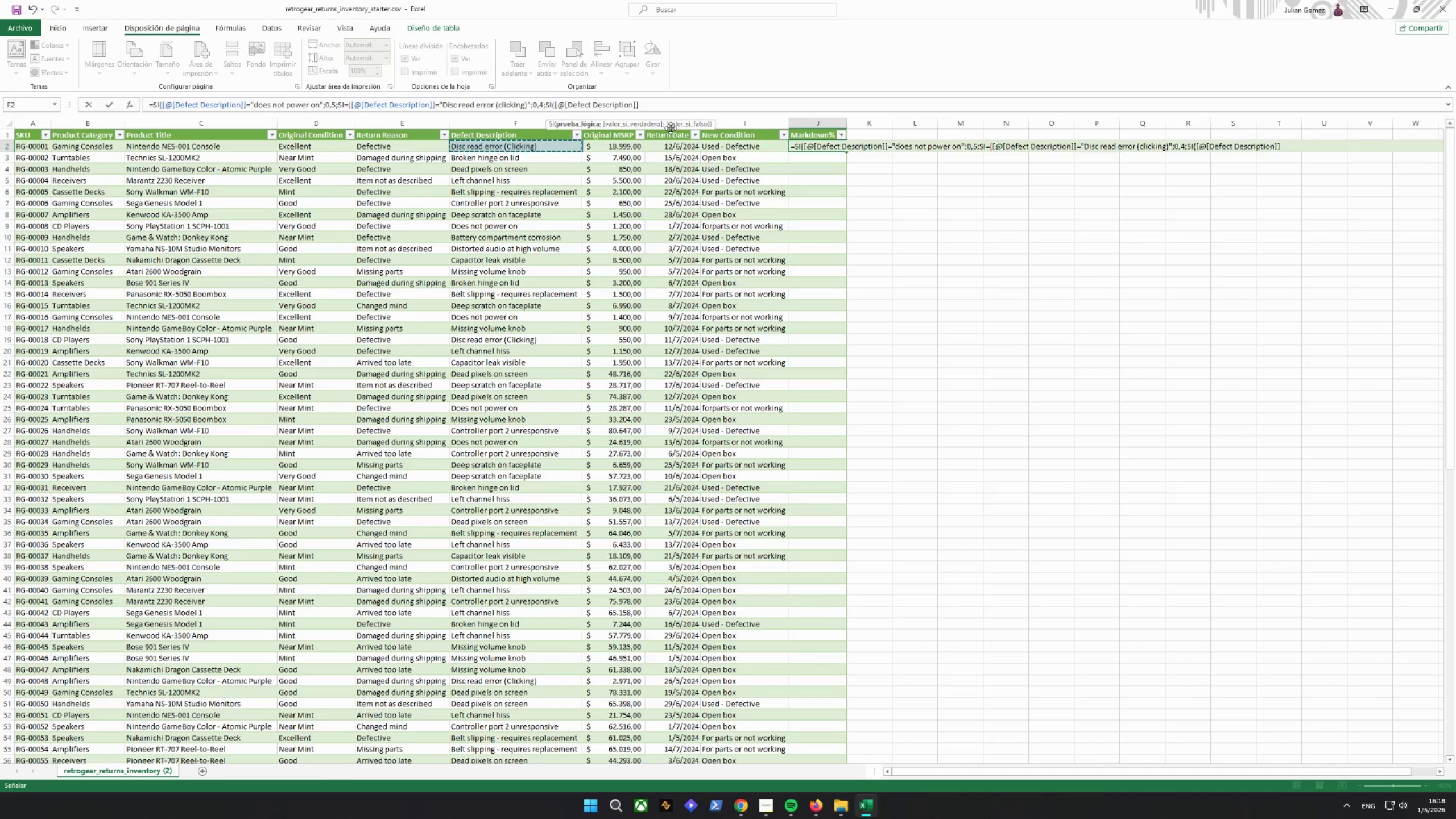 
left_click_drag(start_coordinate=[679, 104], to_coordinate=[555, 110])
 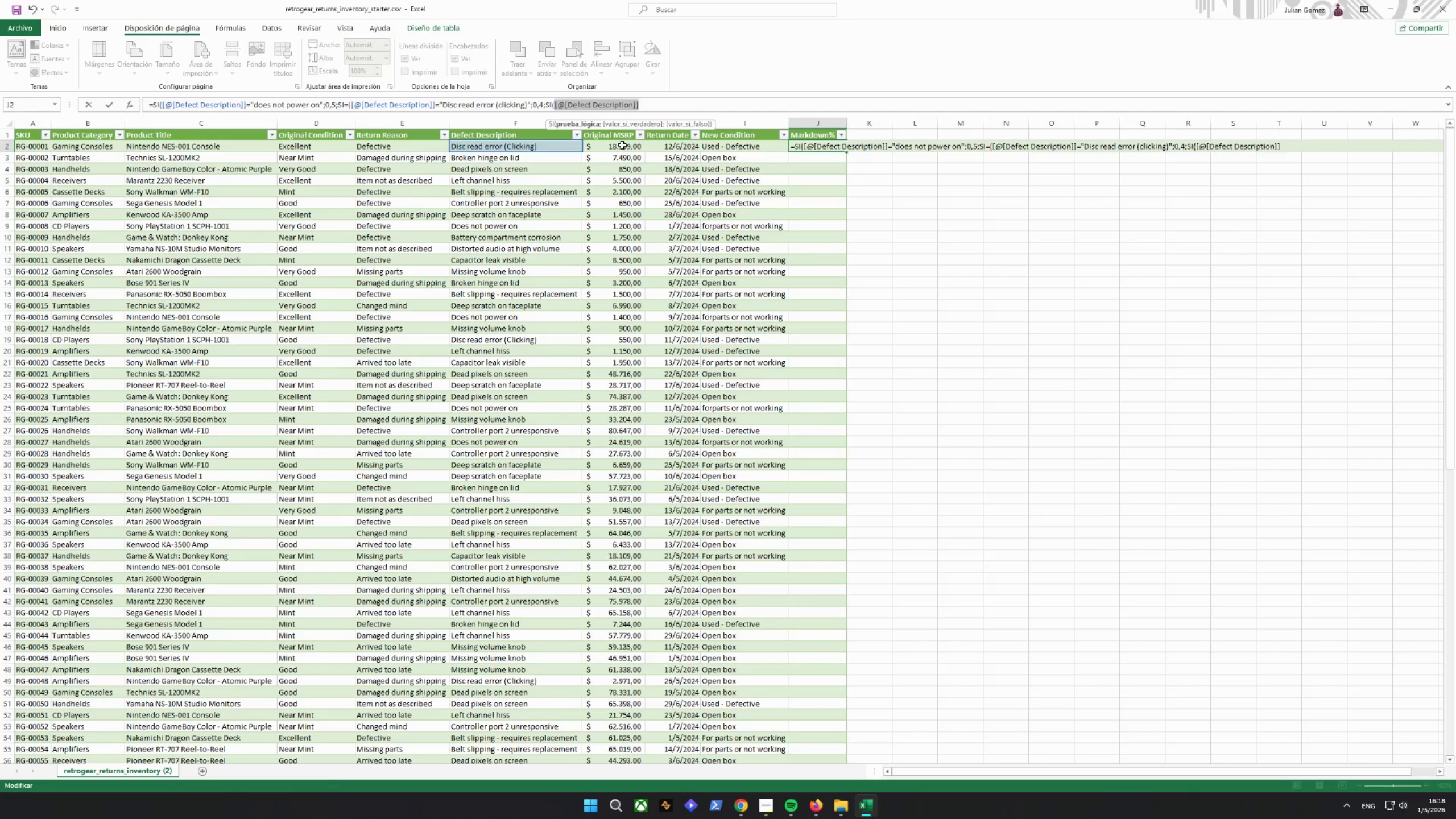 
type(F2+)
key(Backspace)
type(=-)
key(Backspace)
 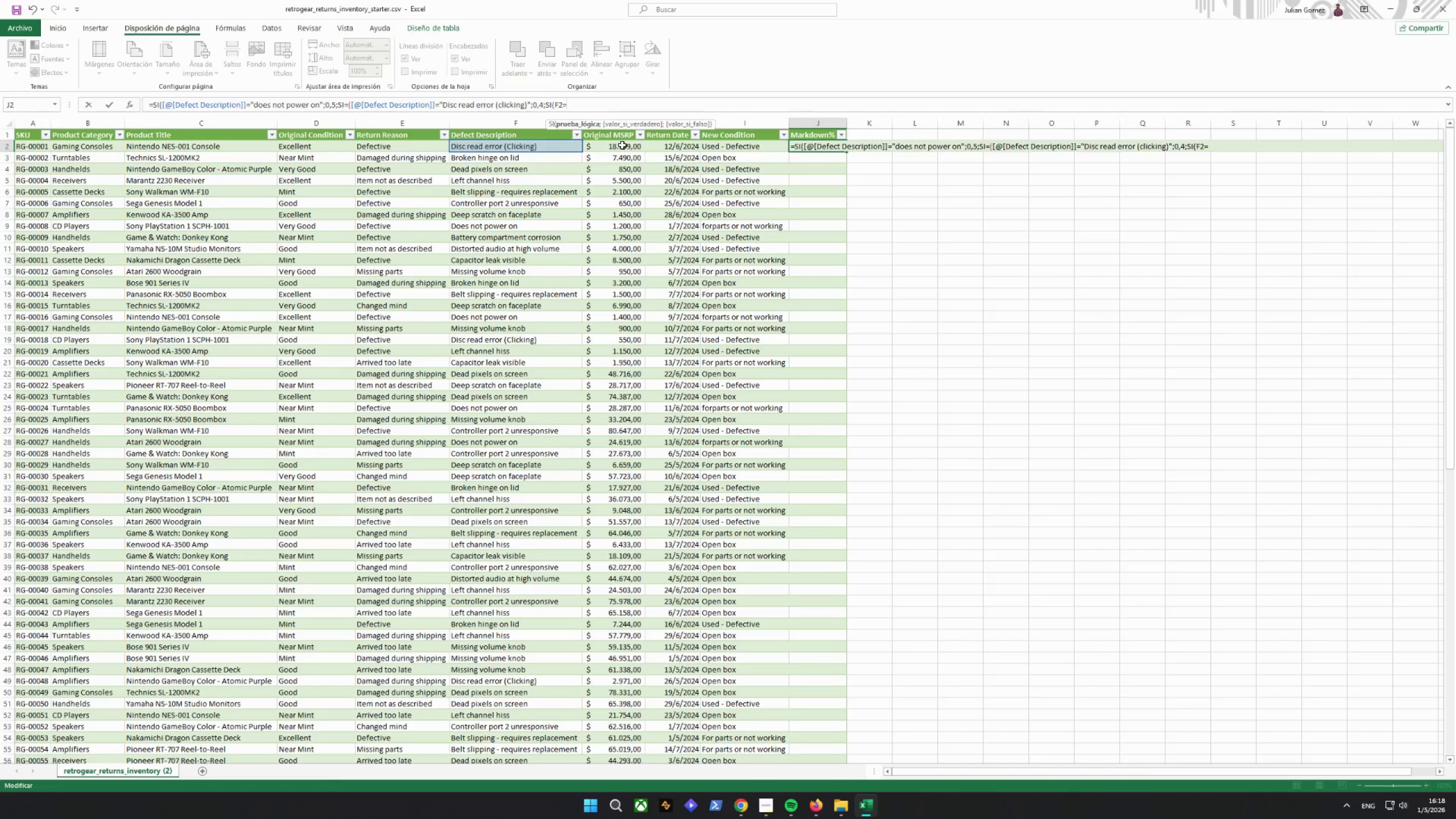 
wait(8.61)
 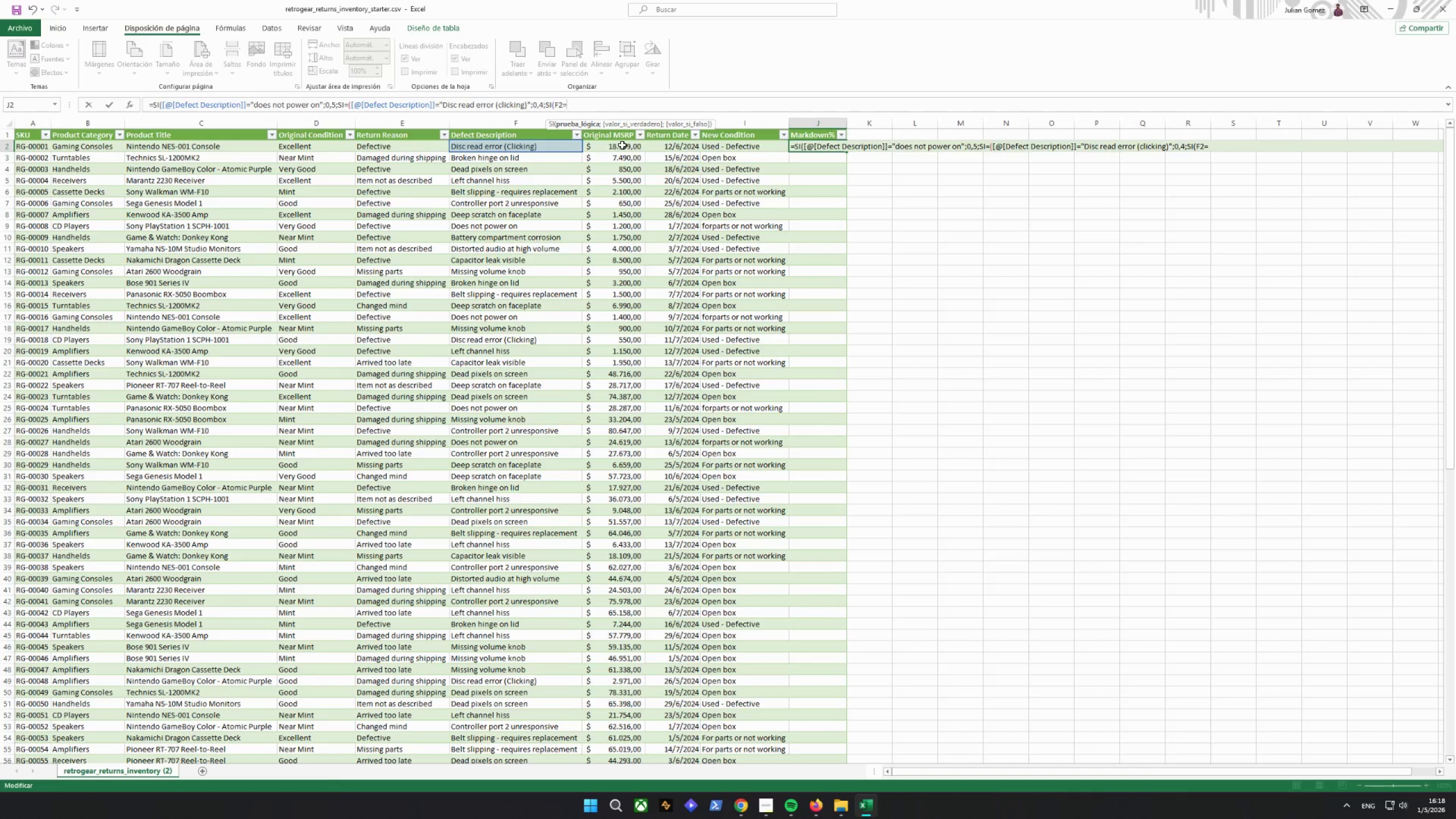 
left_click([510, 296])
 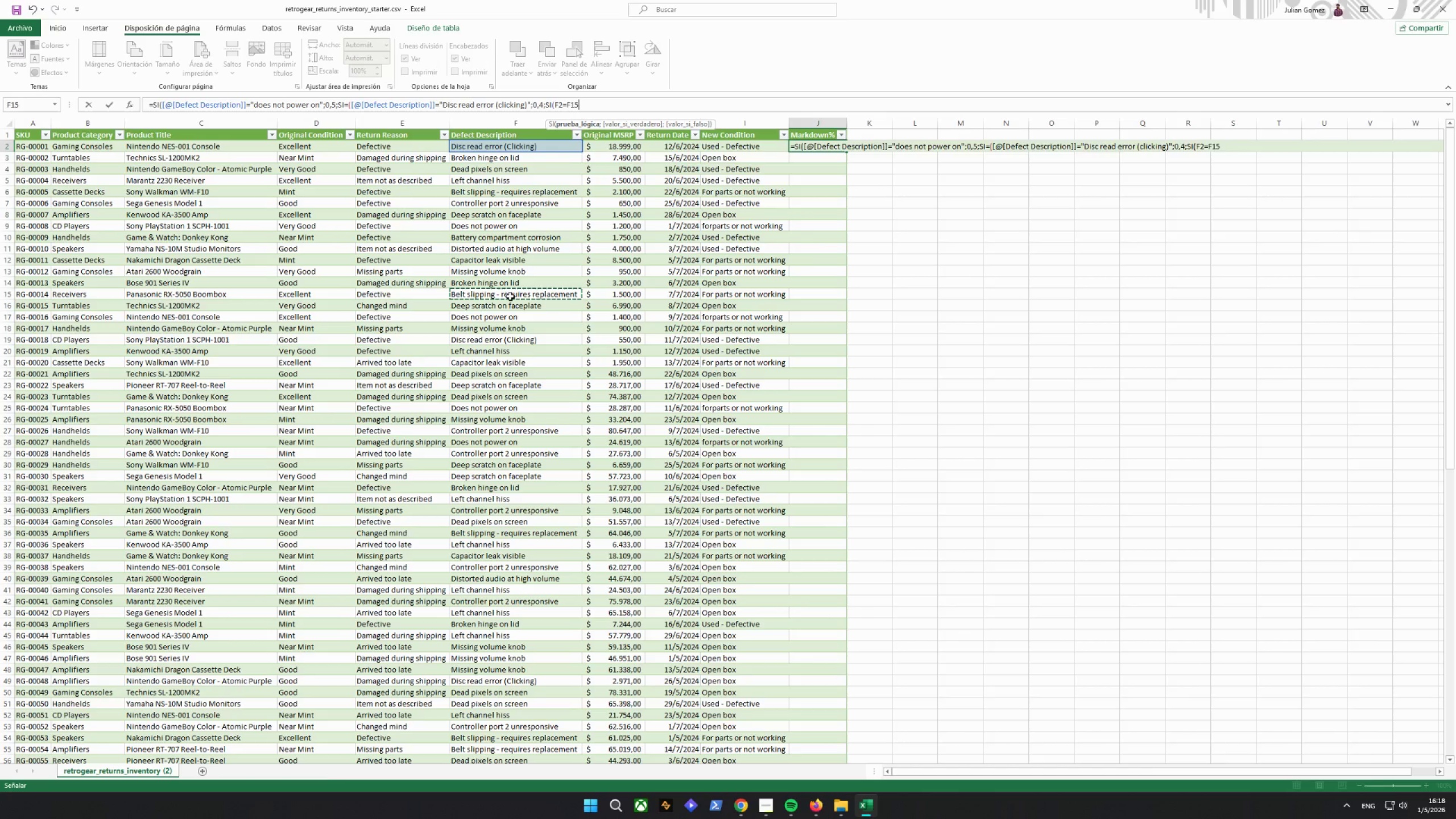 
right_click([509, 294])
 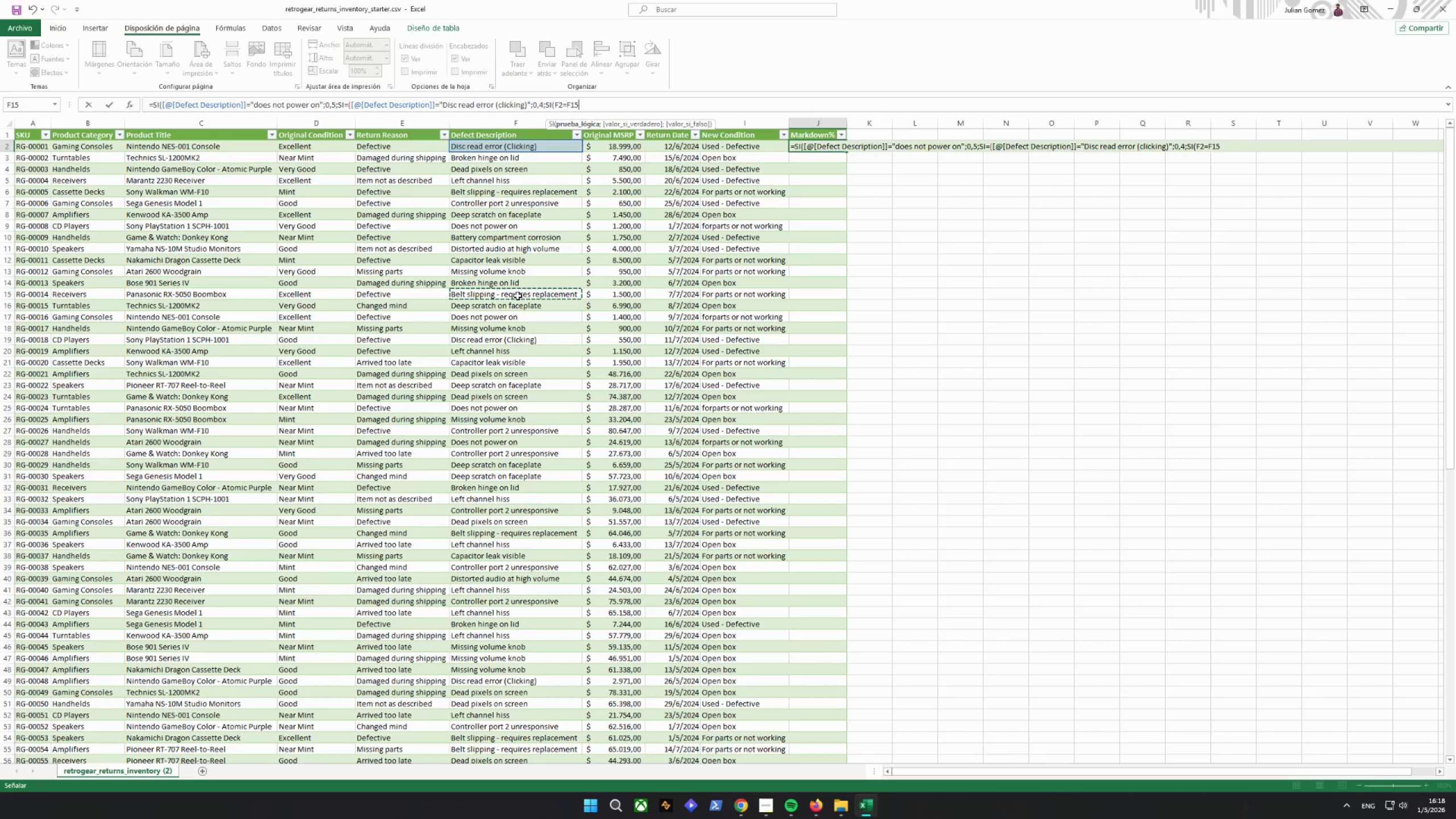 
key(Control+C)
 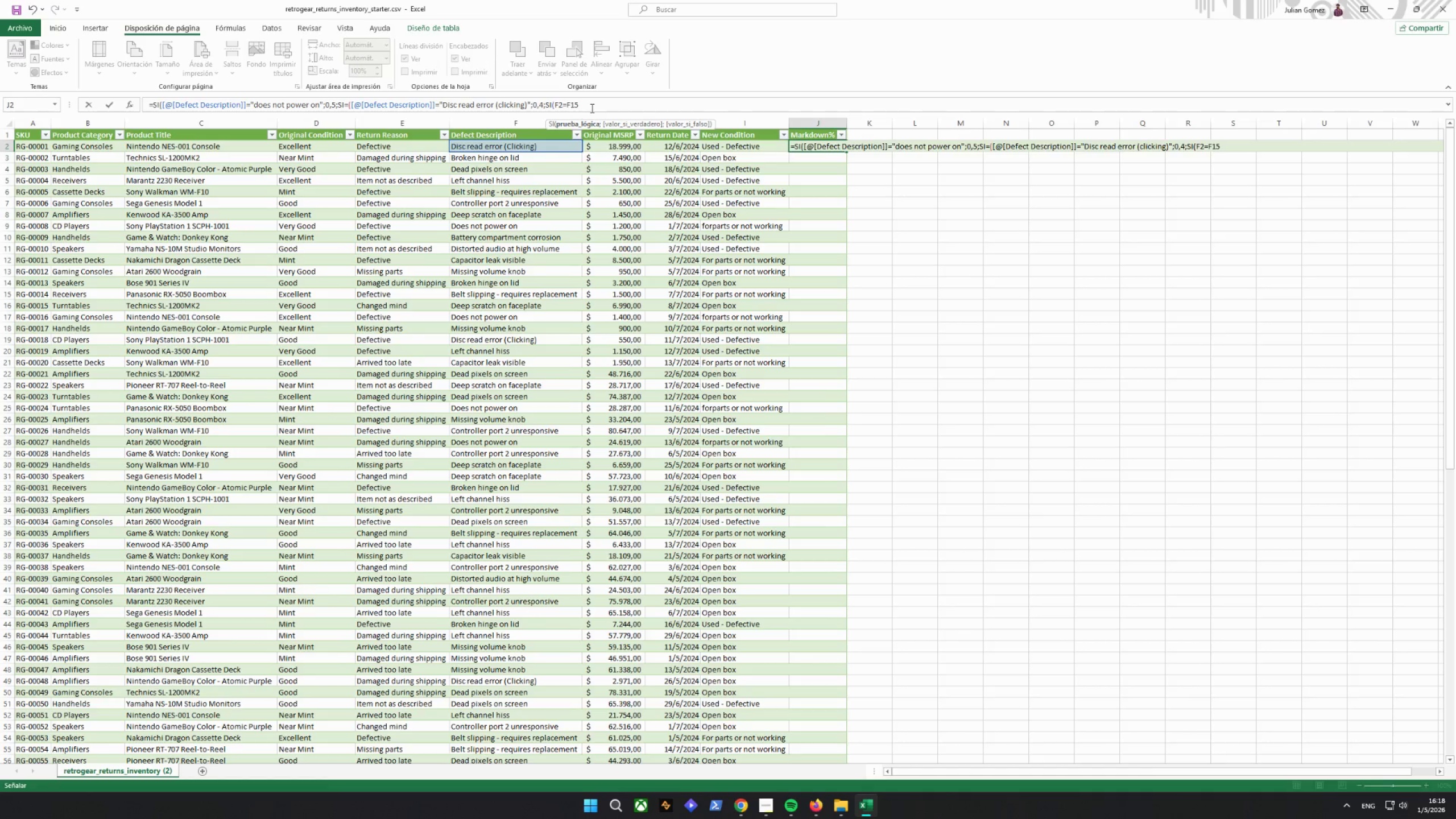 
key(Control+ControlLeft)
 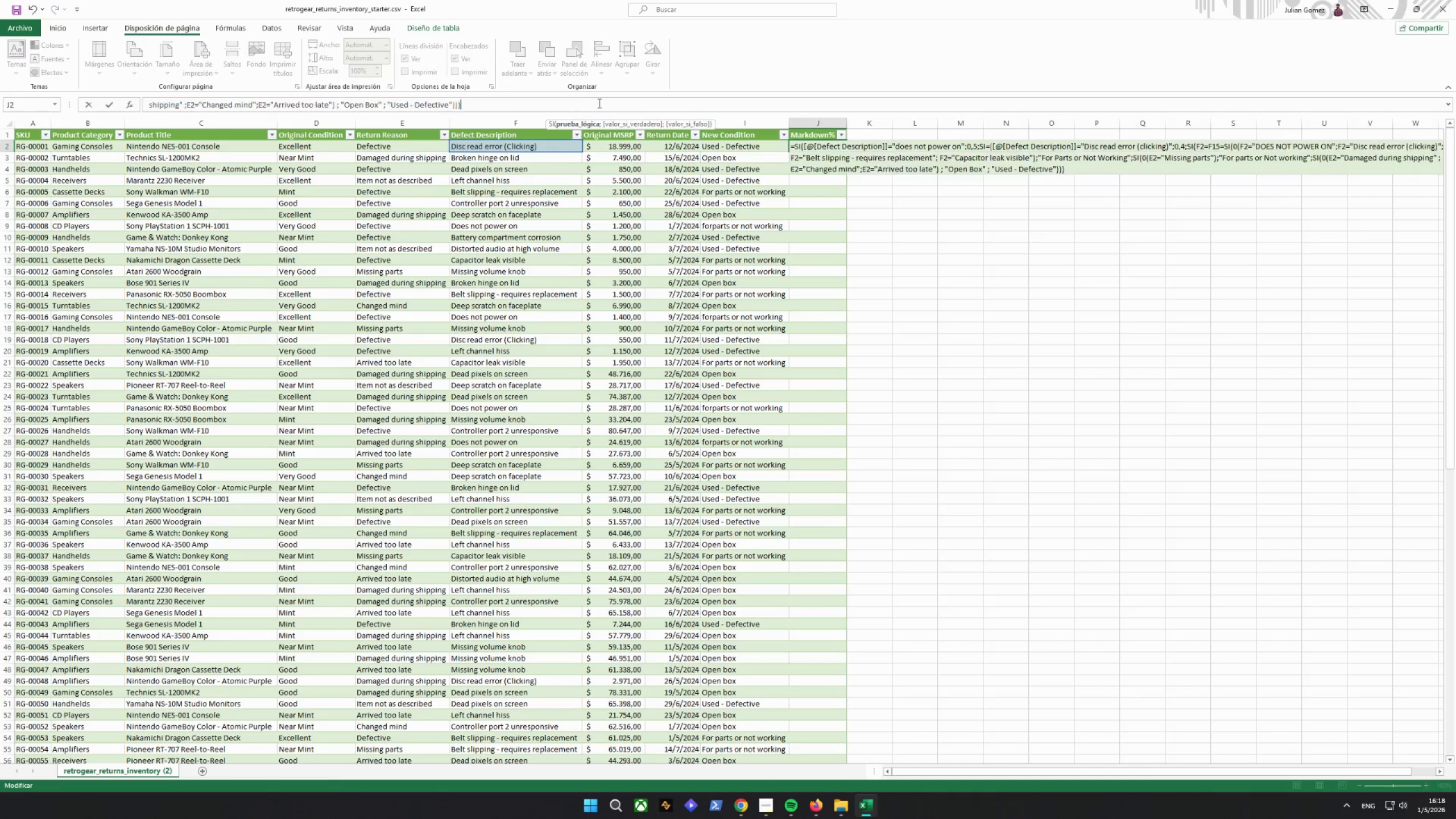 
key(Control+V)
 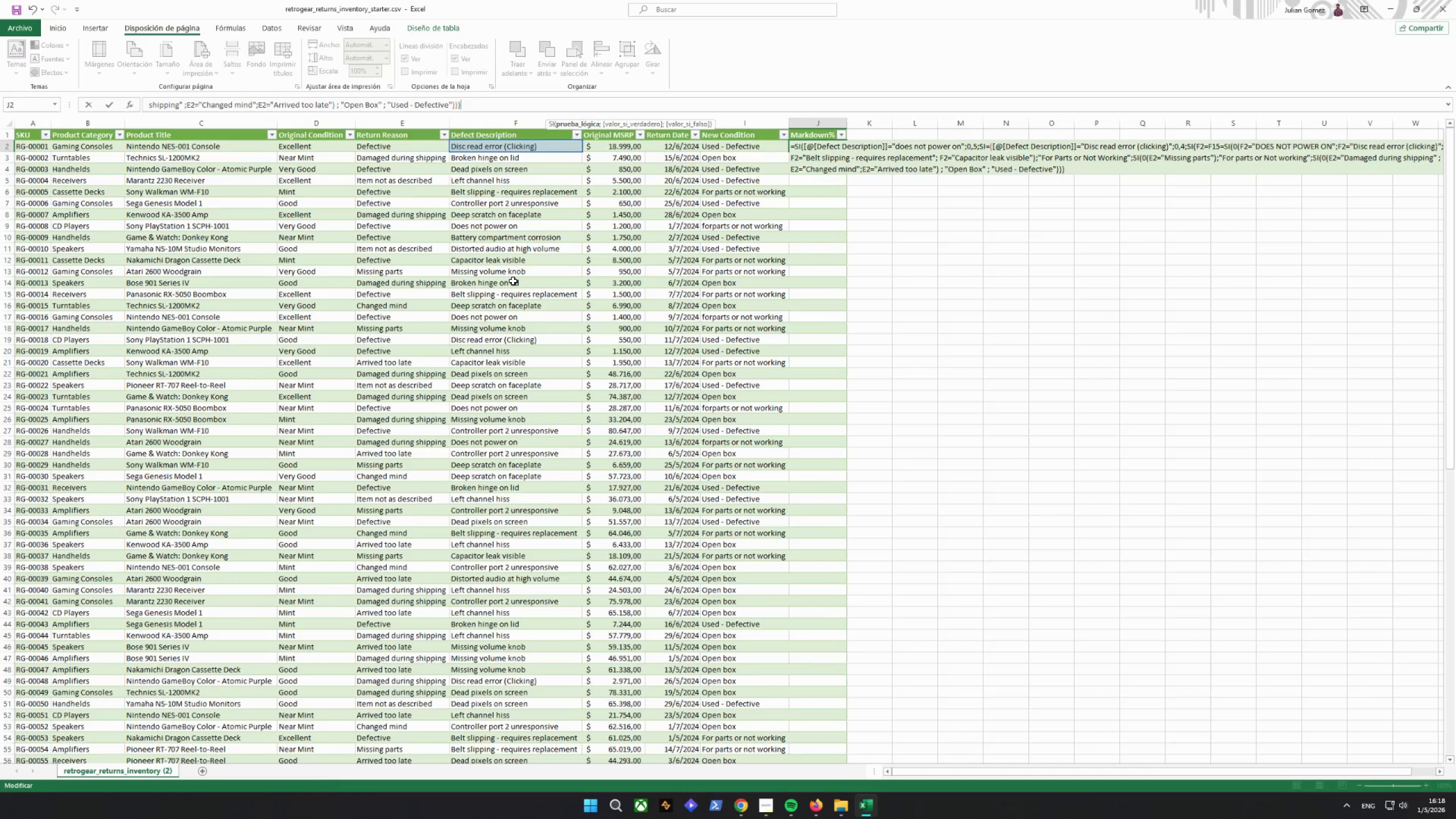 
wait(8.03)
 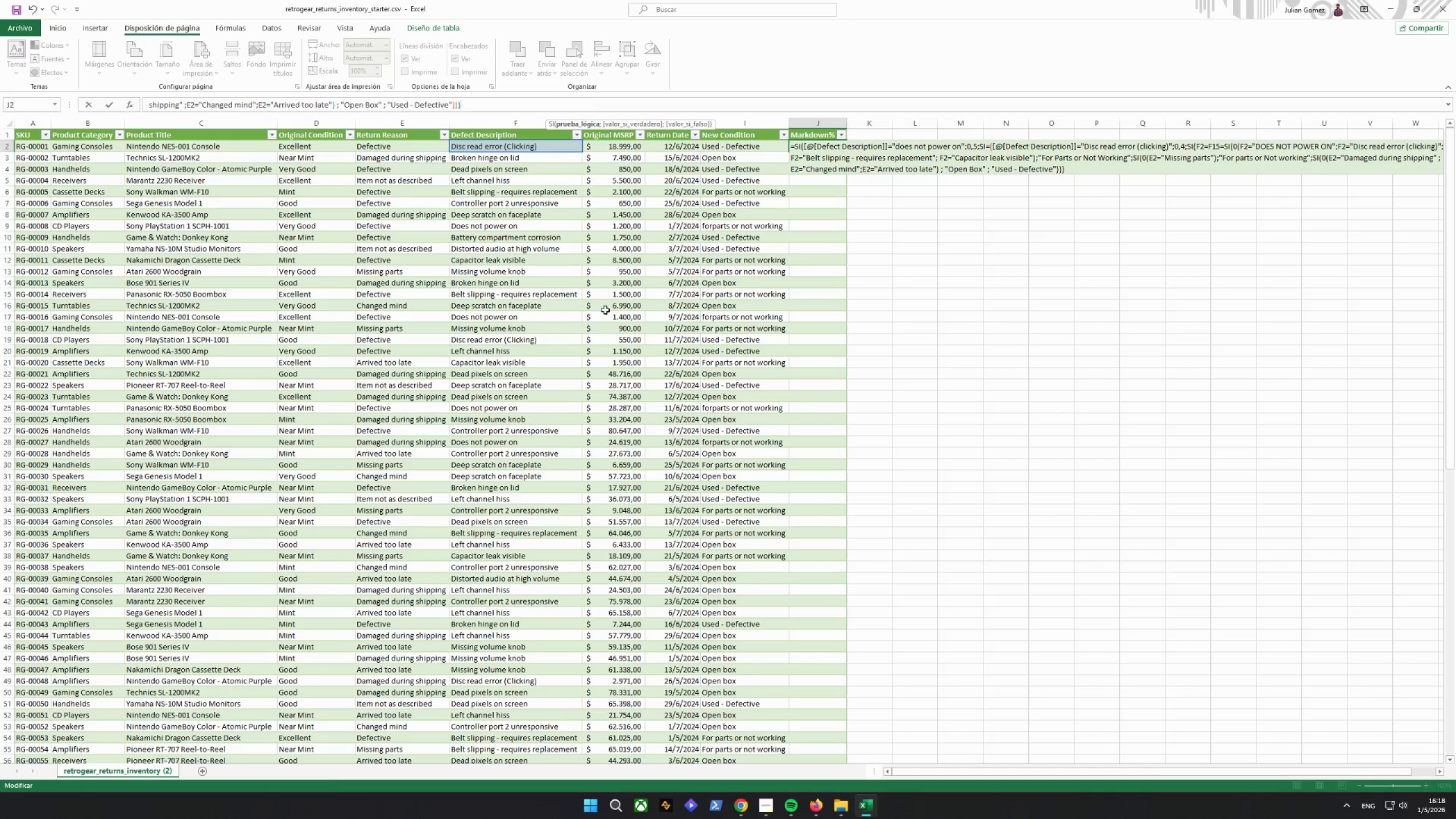 
key(Control+Z)
 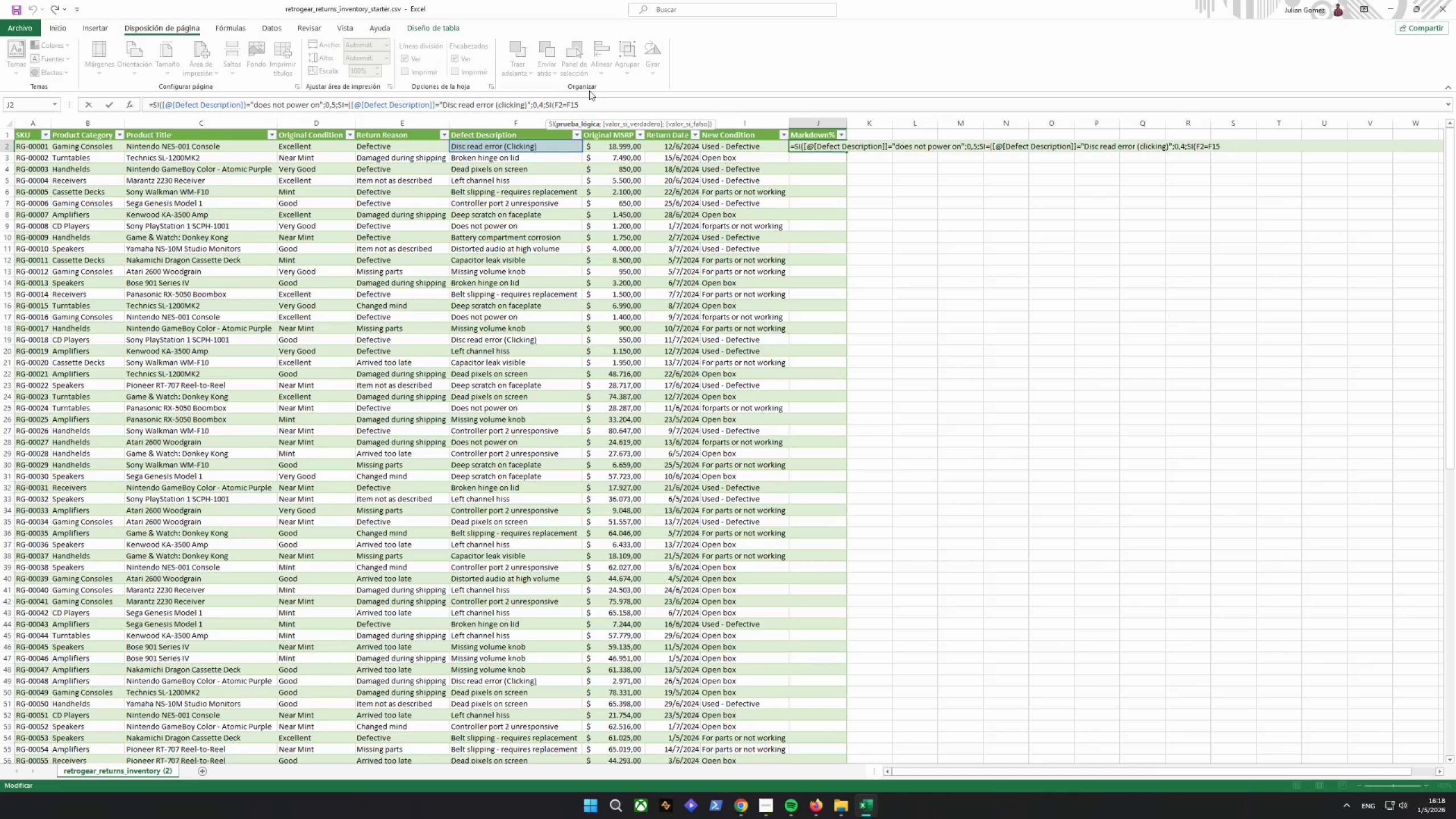 
left_click_drag(start_coordinate=[584, 106], to_coordinate=[565, 106])
 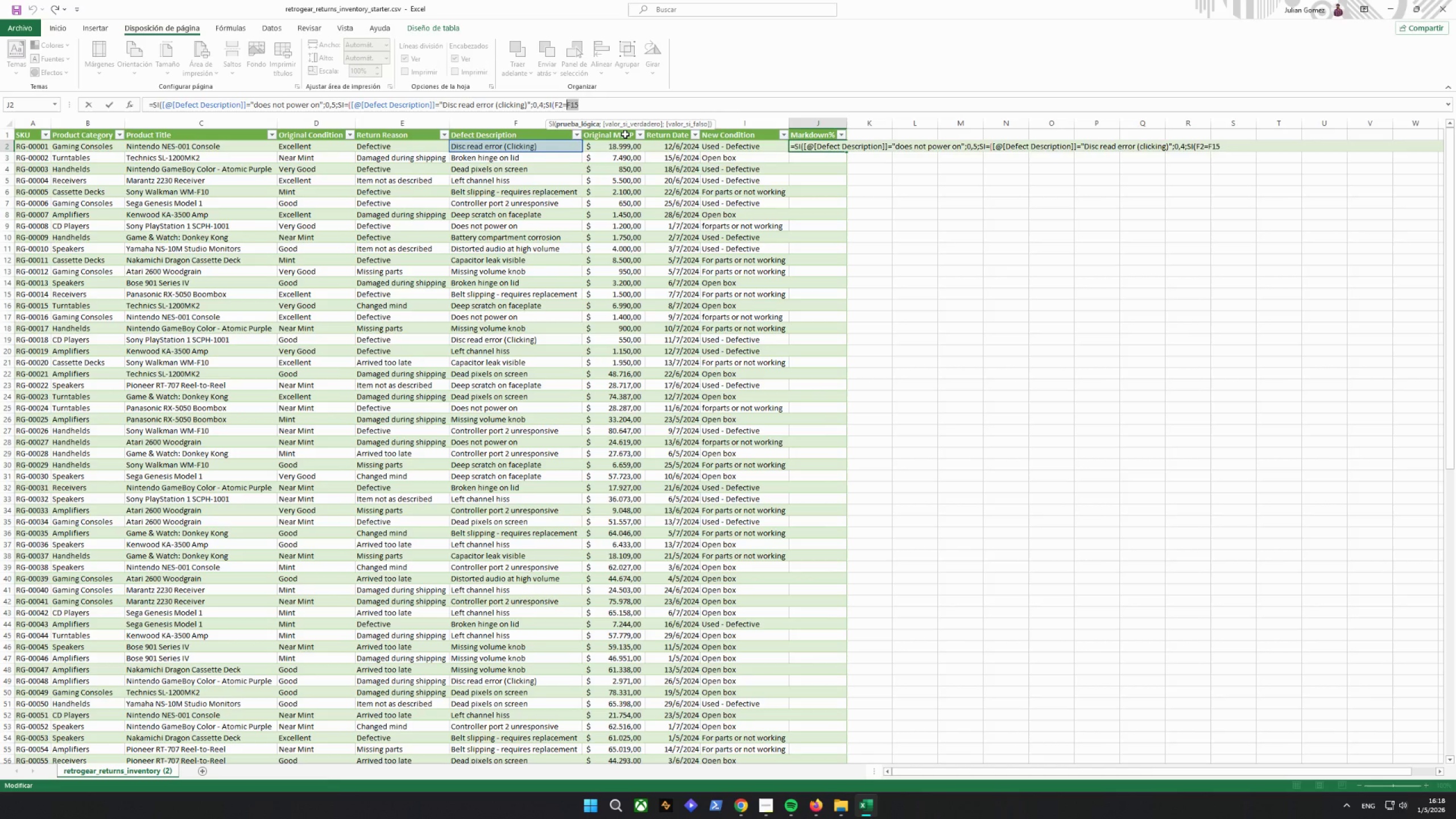 
key(Shift+Quote)
 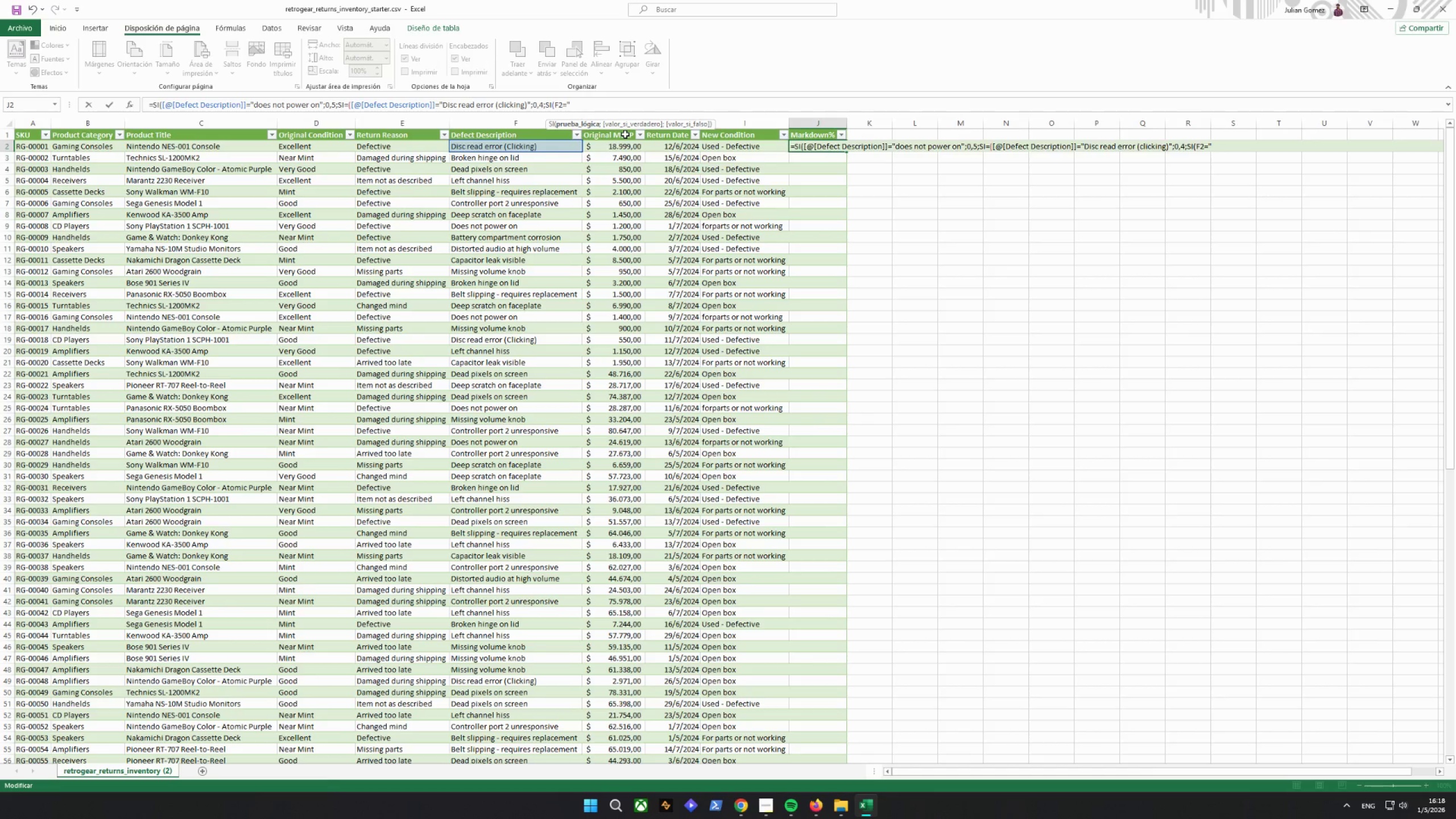 
wait(5.14)
 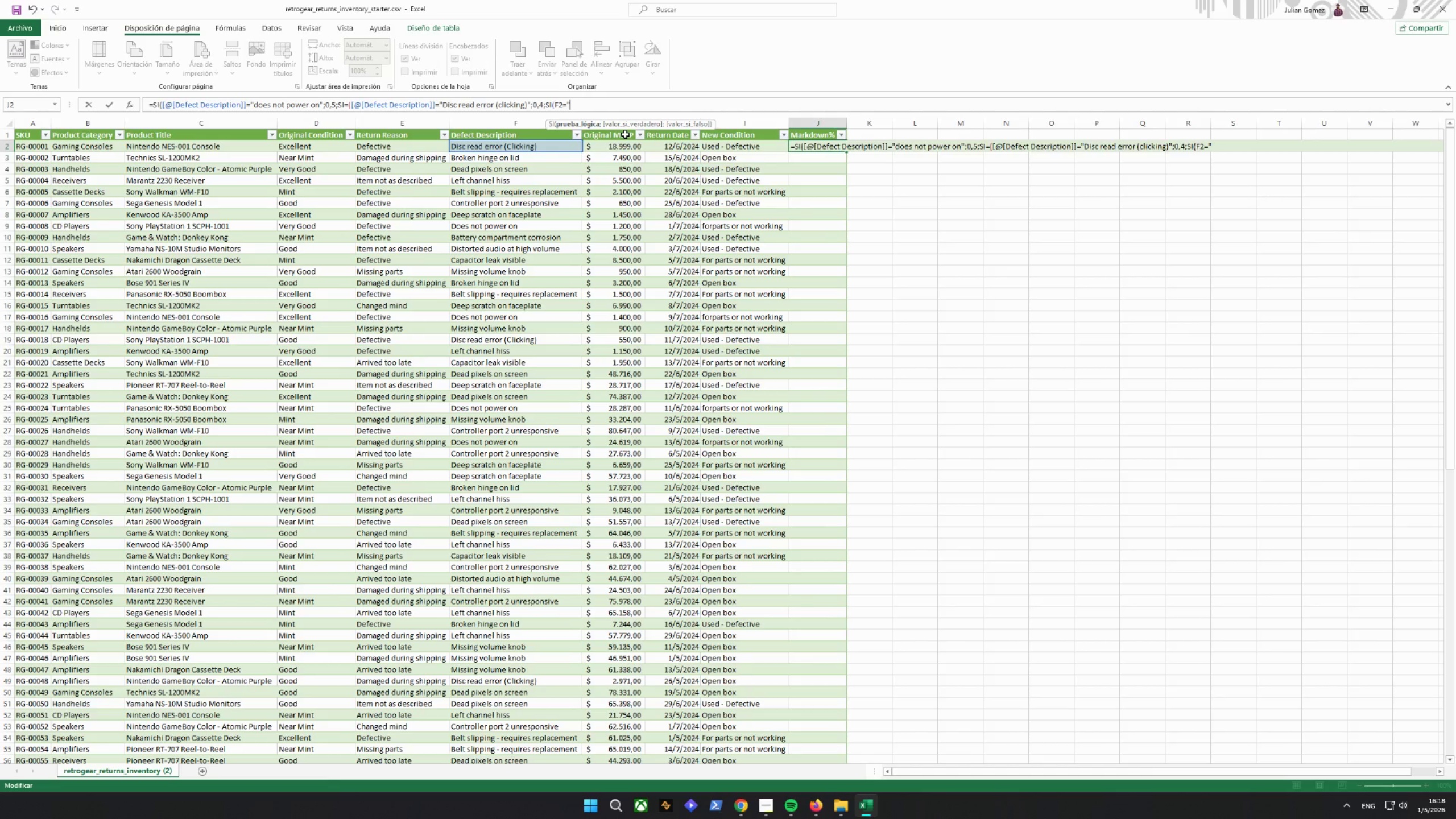 
type(BELT)
key(Backspace)
key(Backspace)
key(Backspace)
type(elto)
key(Backspace)
type( slio)
key(Backspace)
type(p)
key(Backspace)
type(pping re)
key(Backspace)
key(Backspace)
type(- requires replacement";0,4;si()
 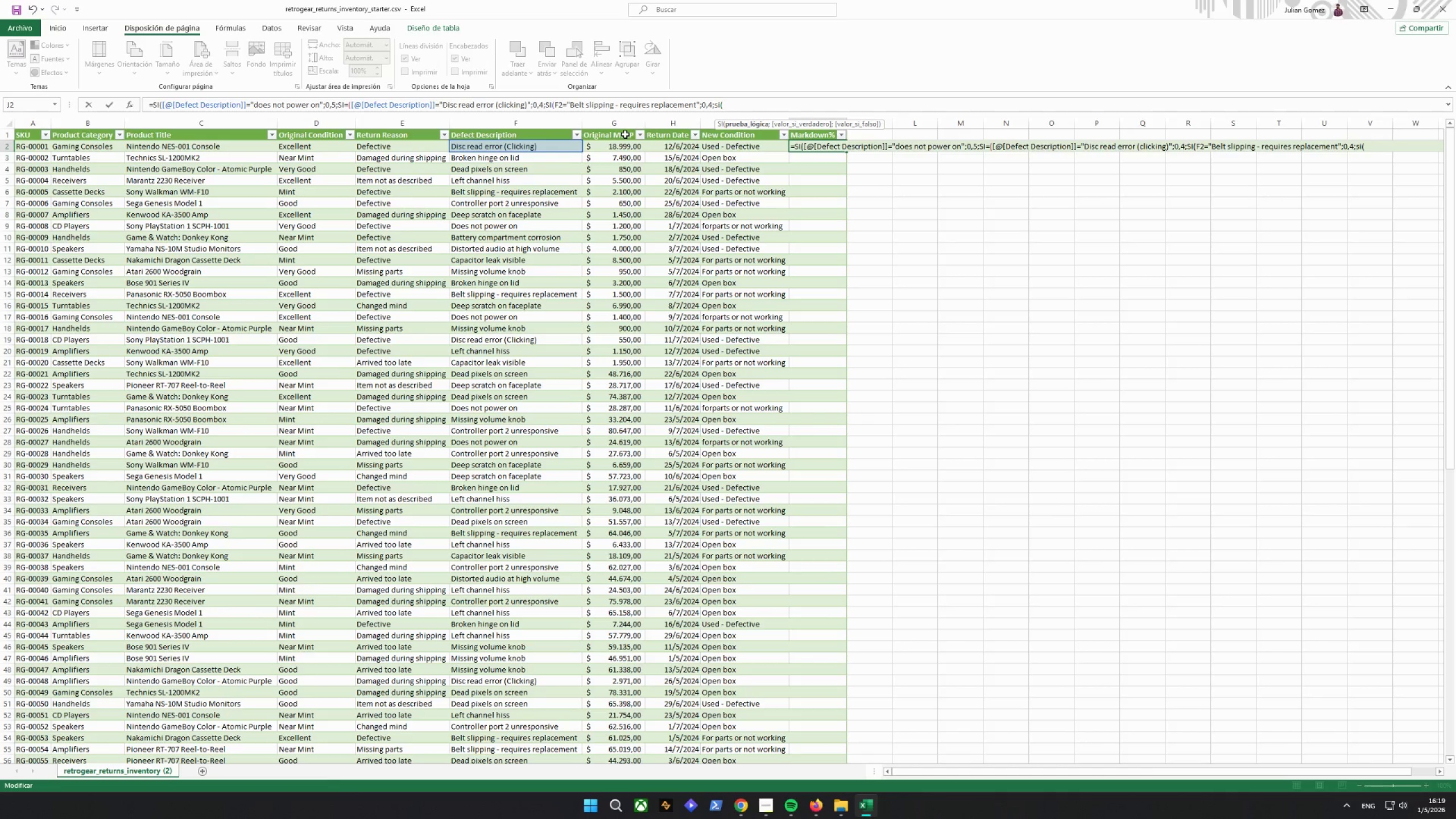 
left_click([490, 146])
 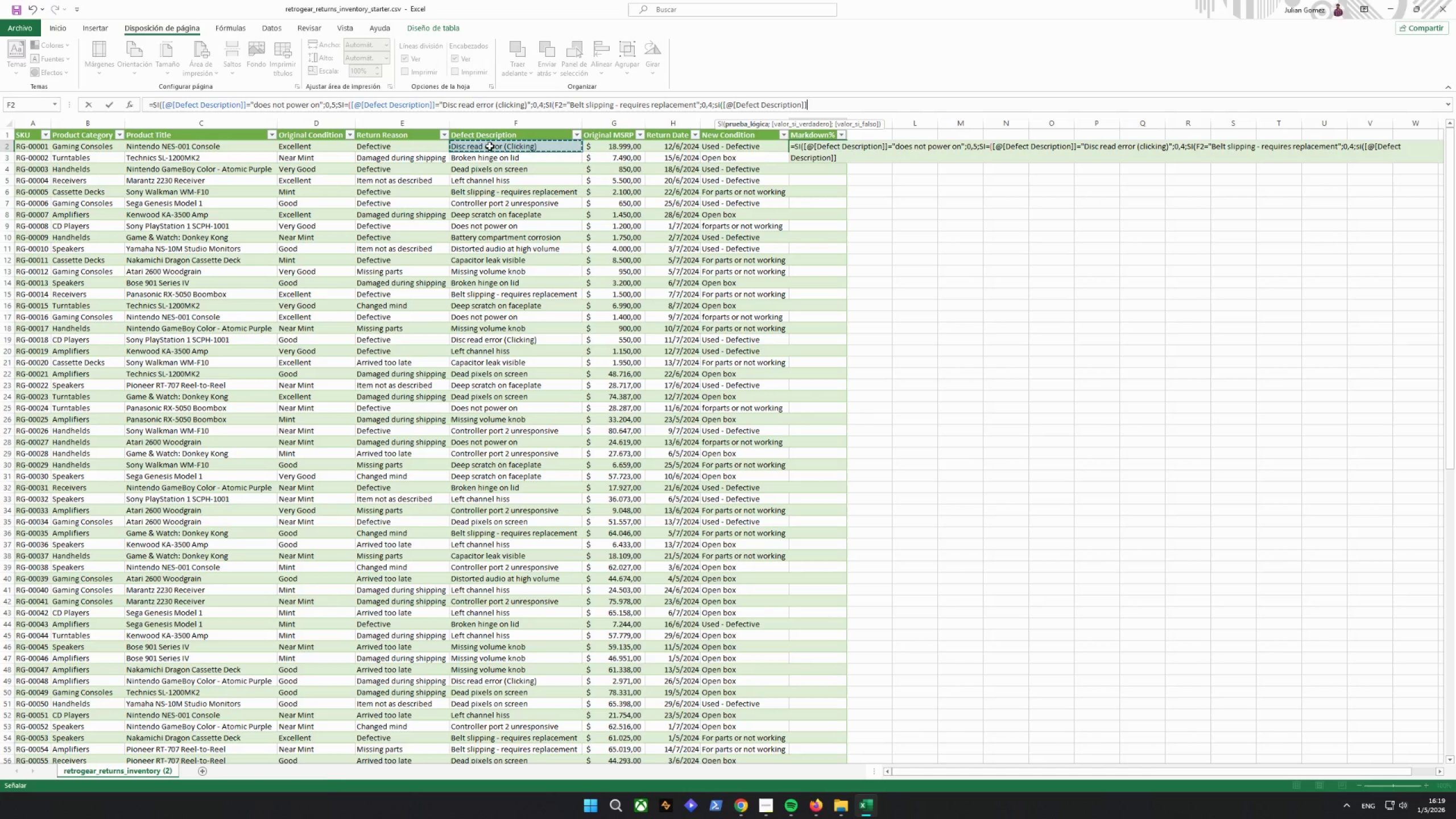 
key(Shift+Quote)
 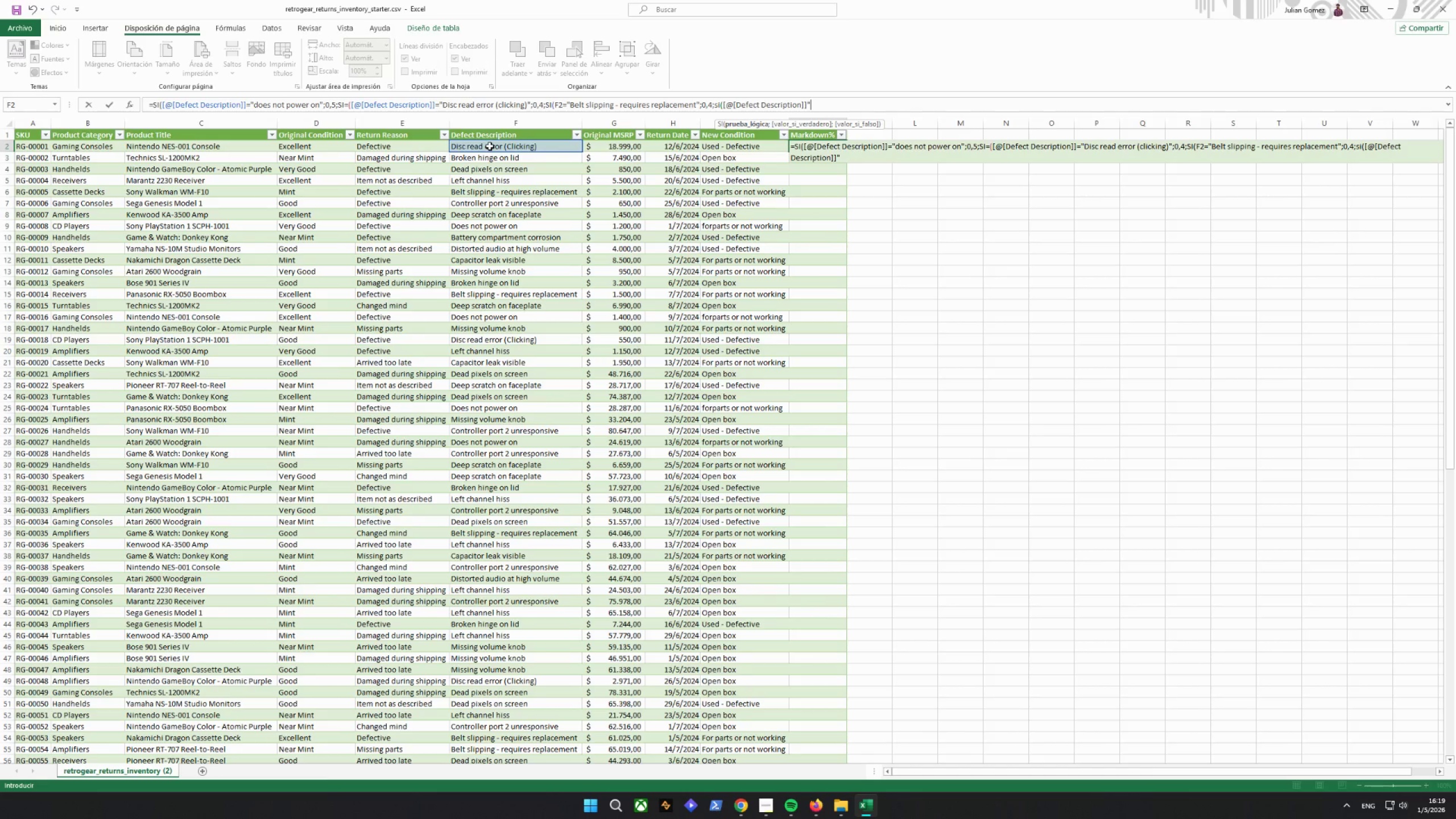 
key(Backspace)
 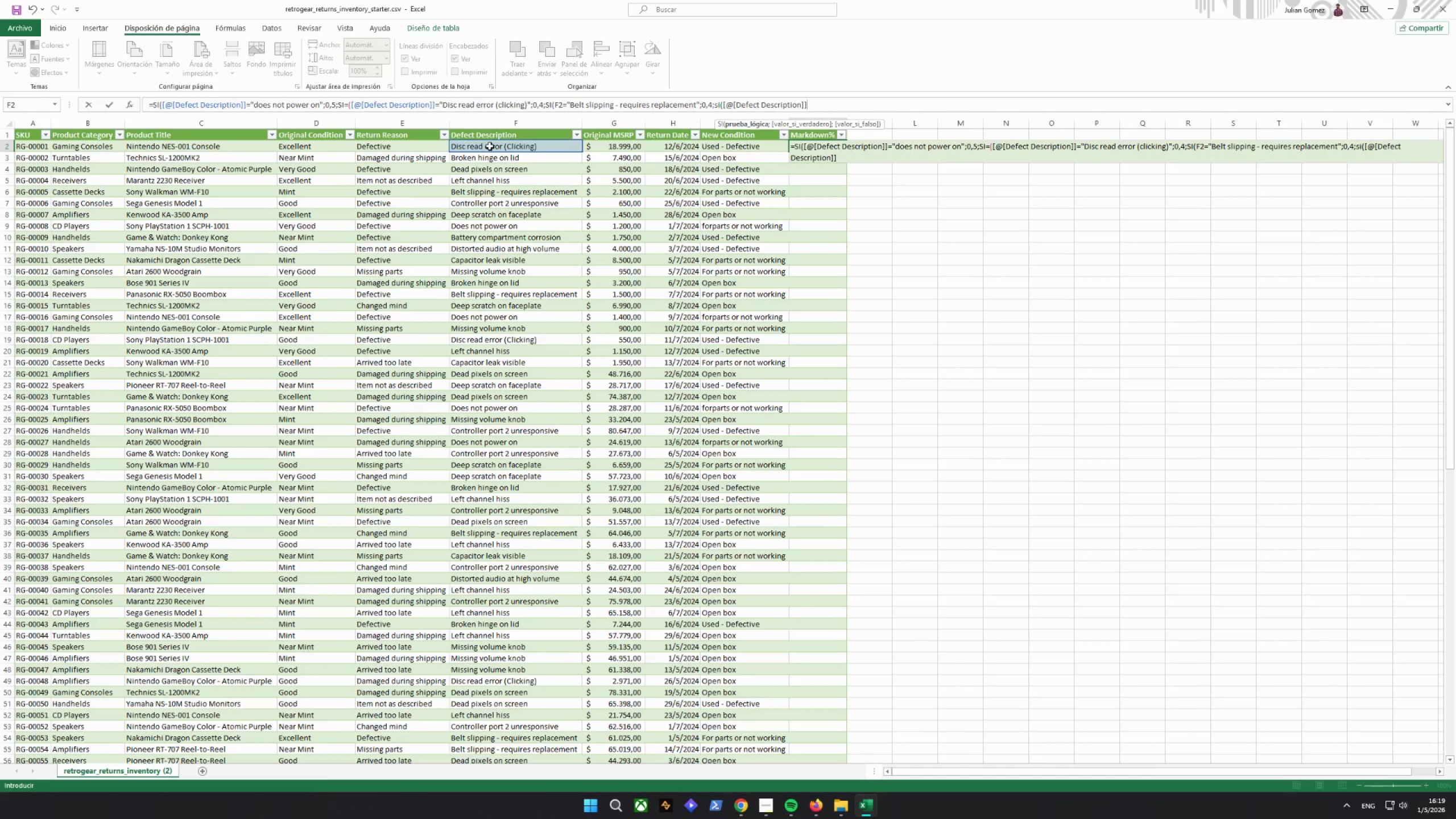 
key(Shift+ShiftRight)
 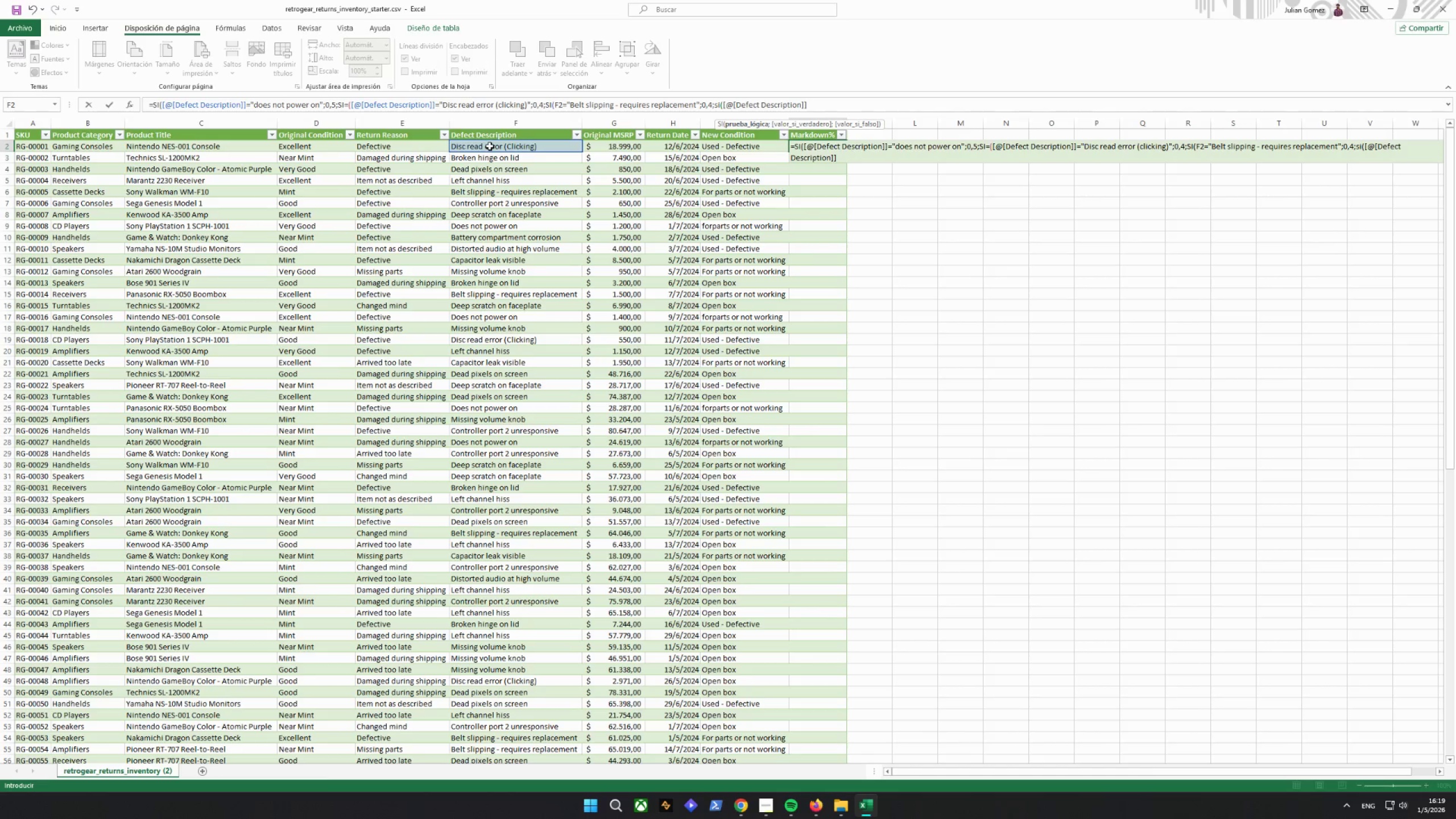 
key(Equal)
 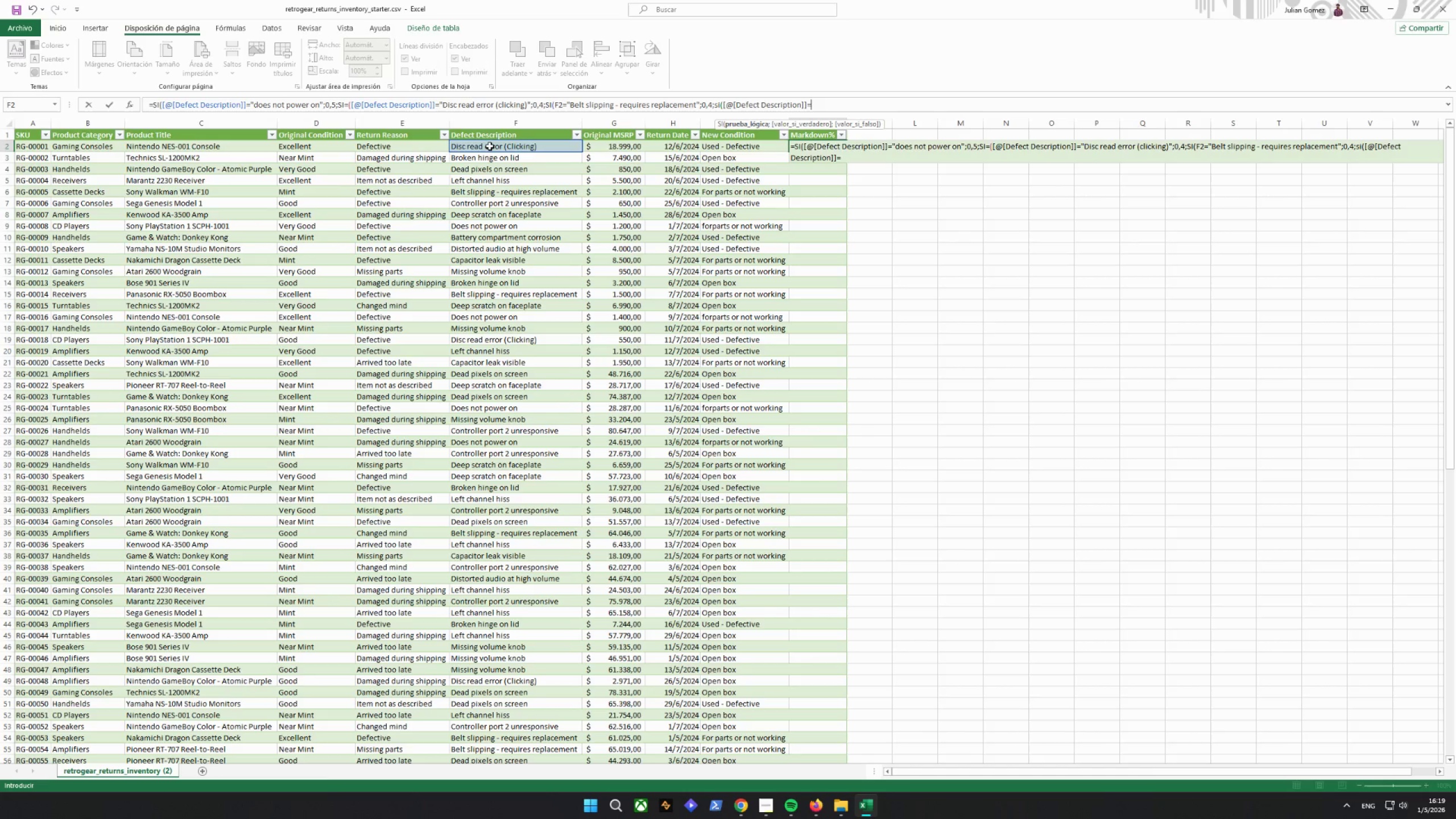 
key(Shift+ShiftRight)
 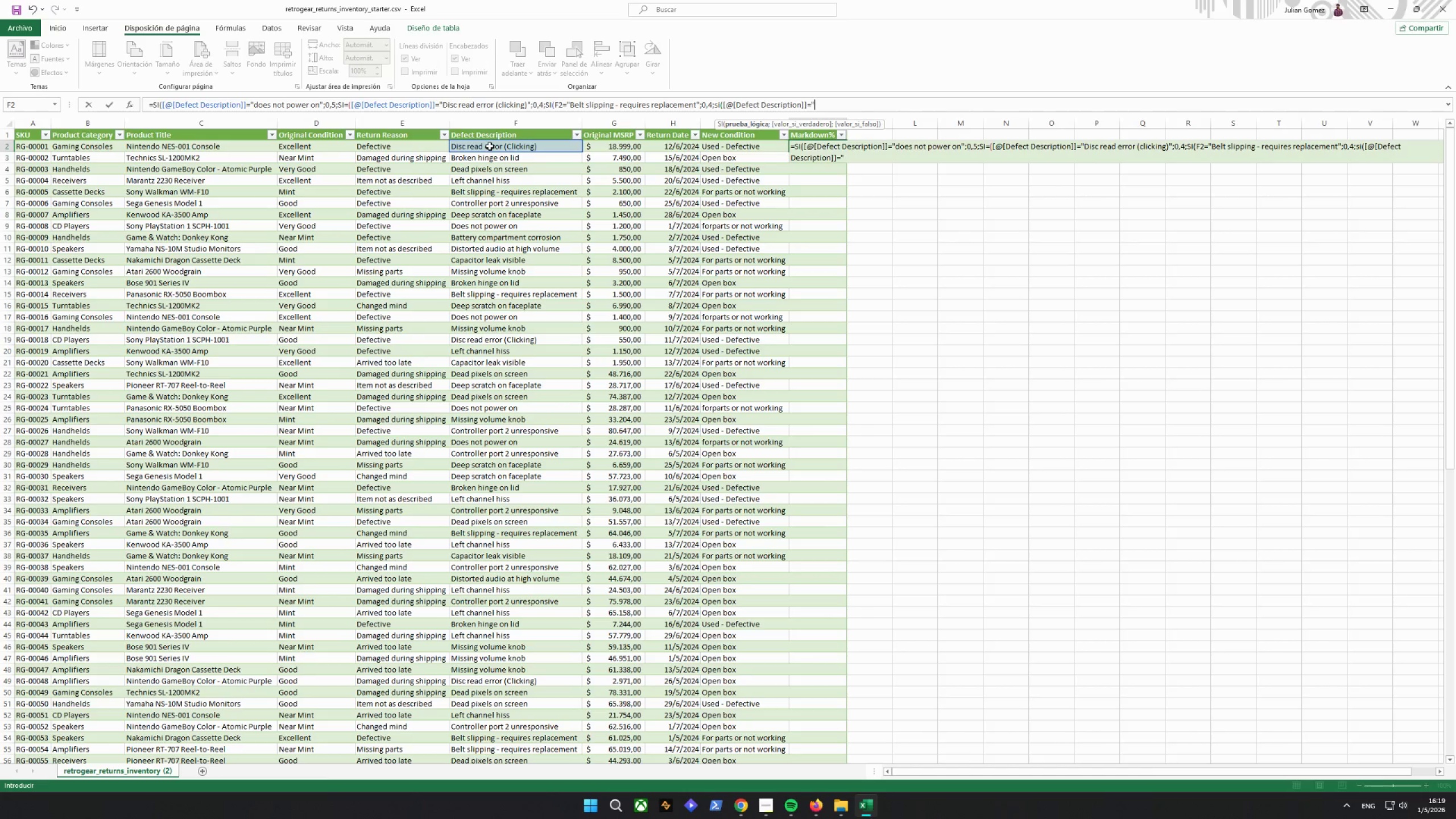 
key(Shift+Quote)
 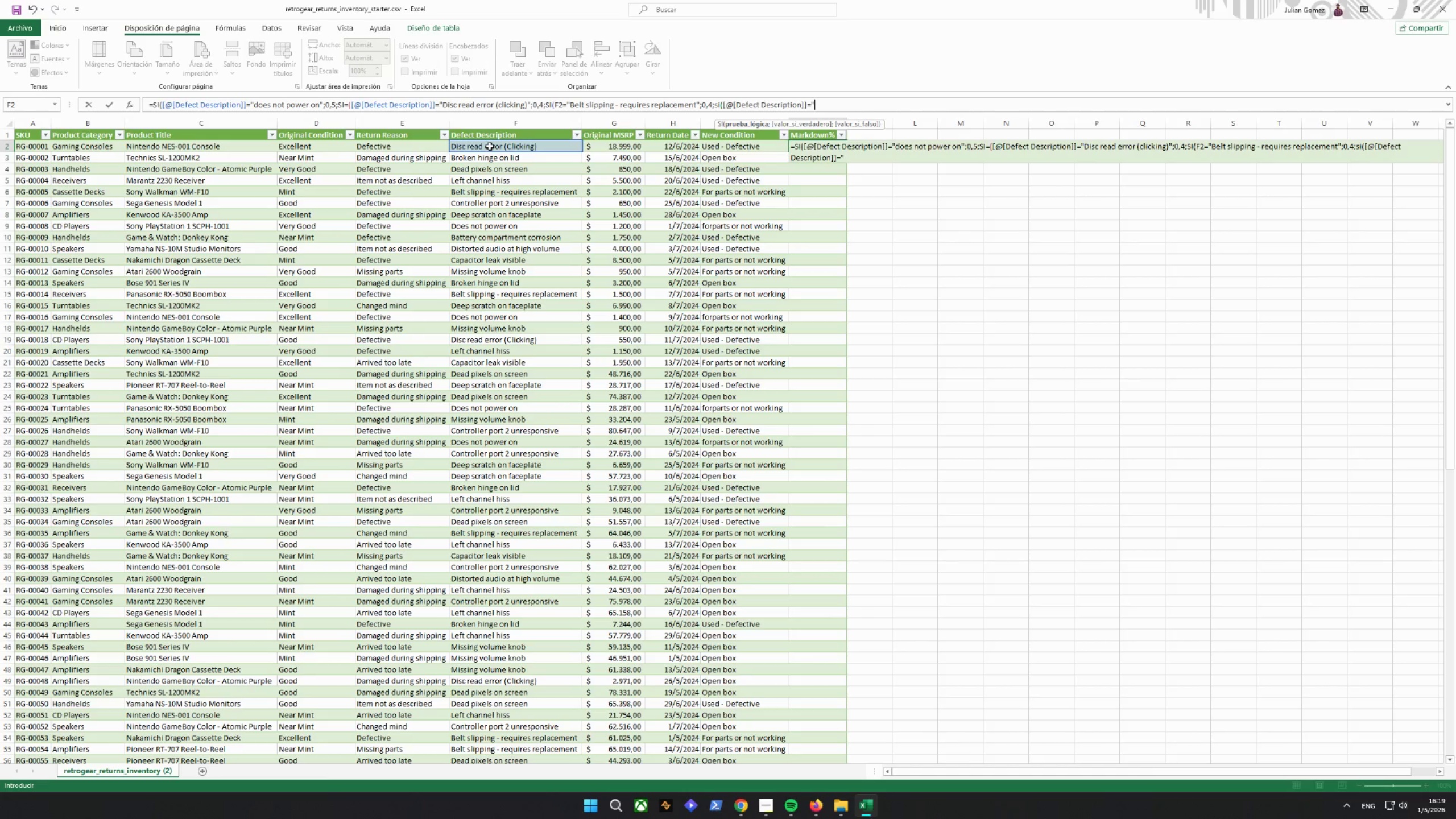 
key(Shift+ShiftRight)
 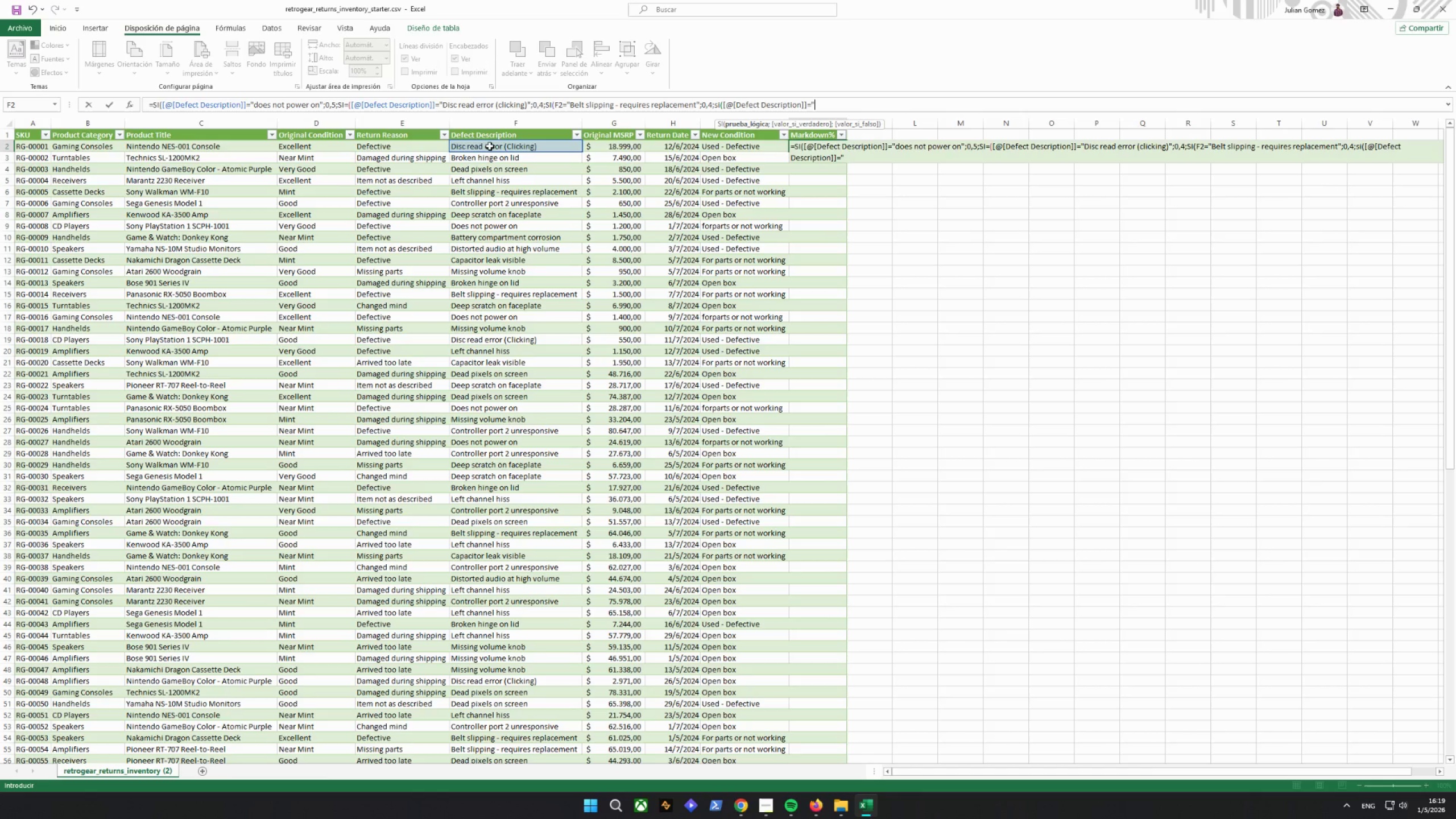 
type(capacitor leak visible";0,4;si()
 